 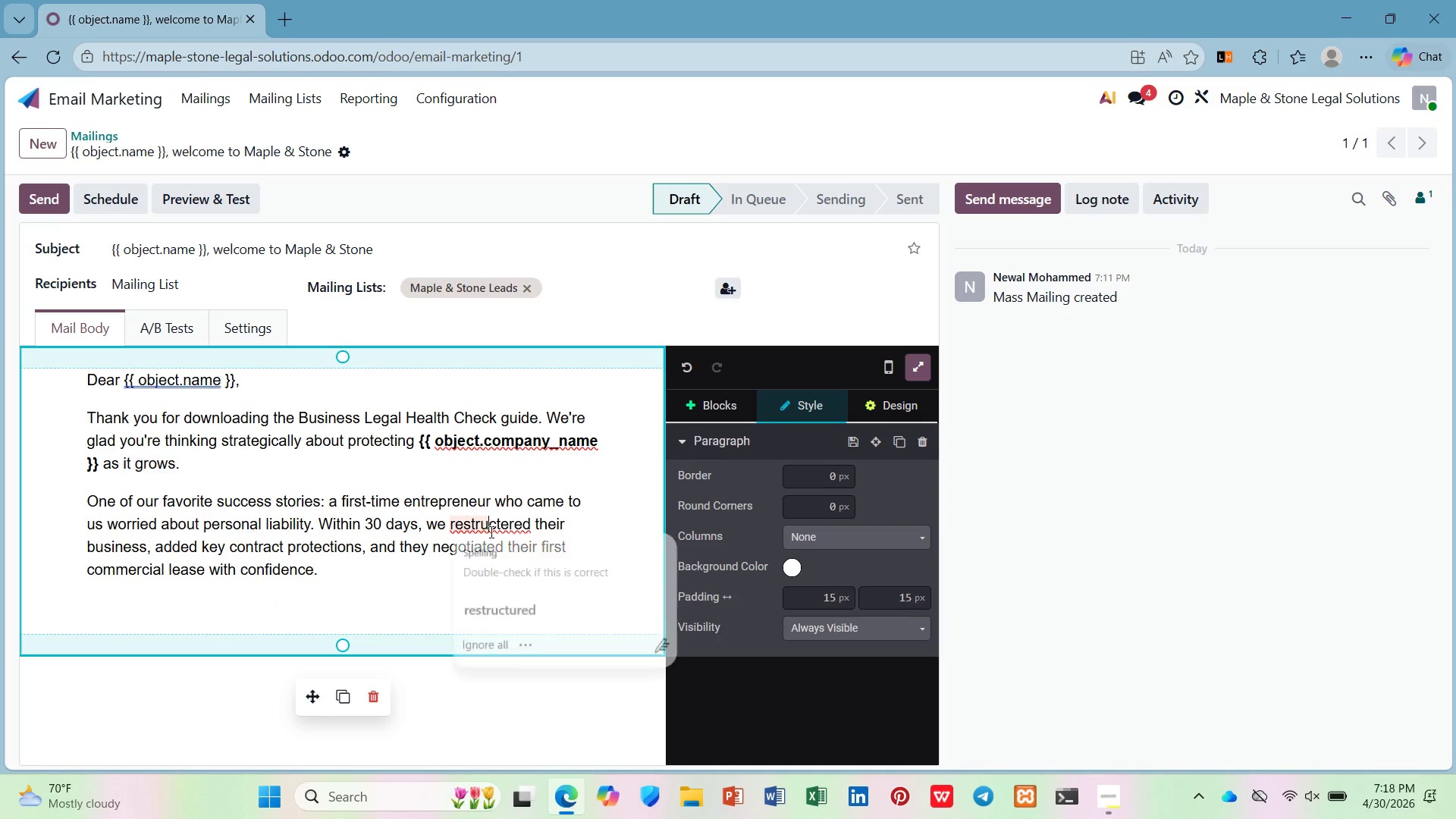 
left_click([513, 610])
 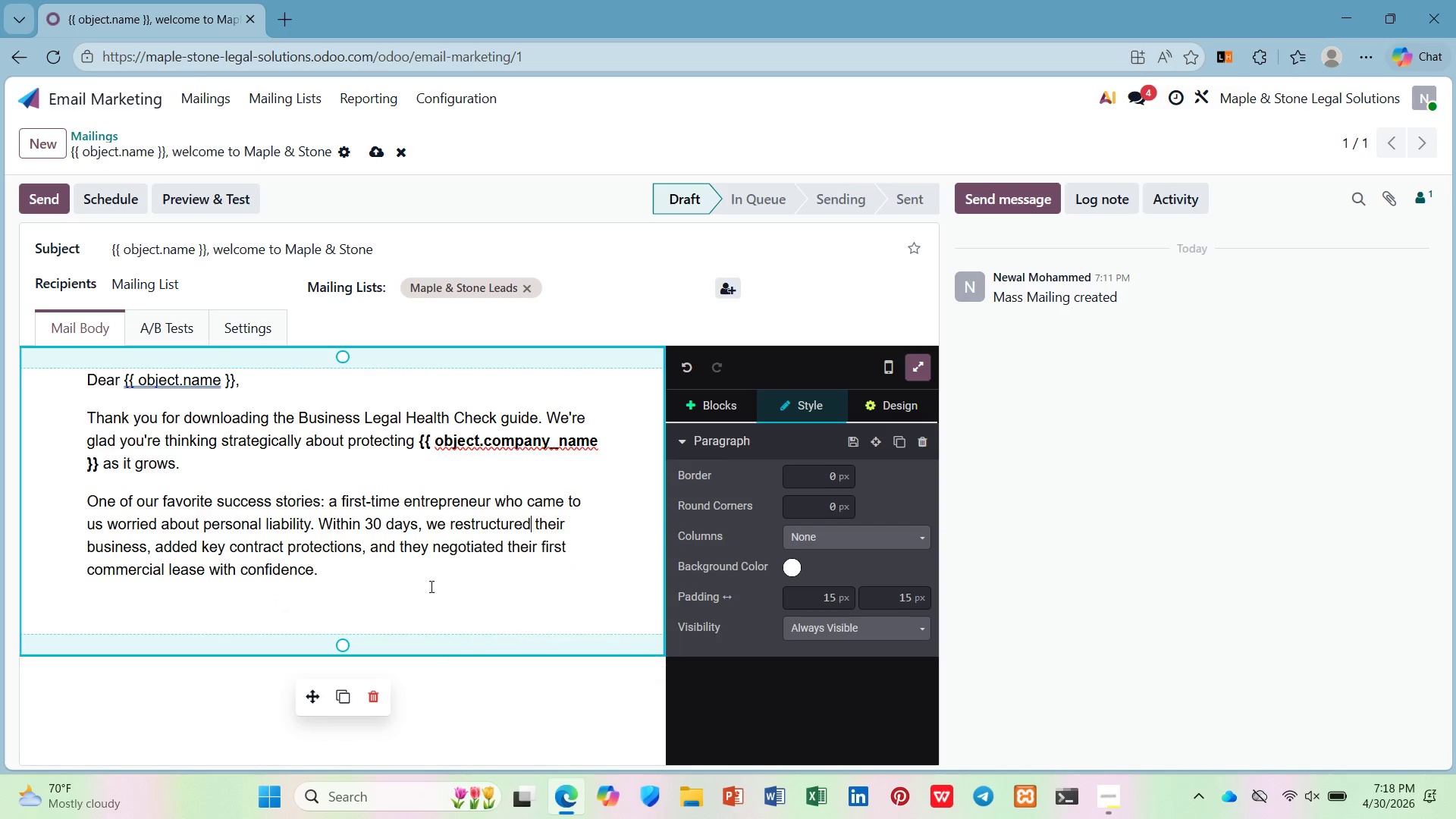 
left_click([428, 586])
 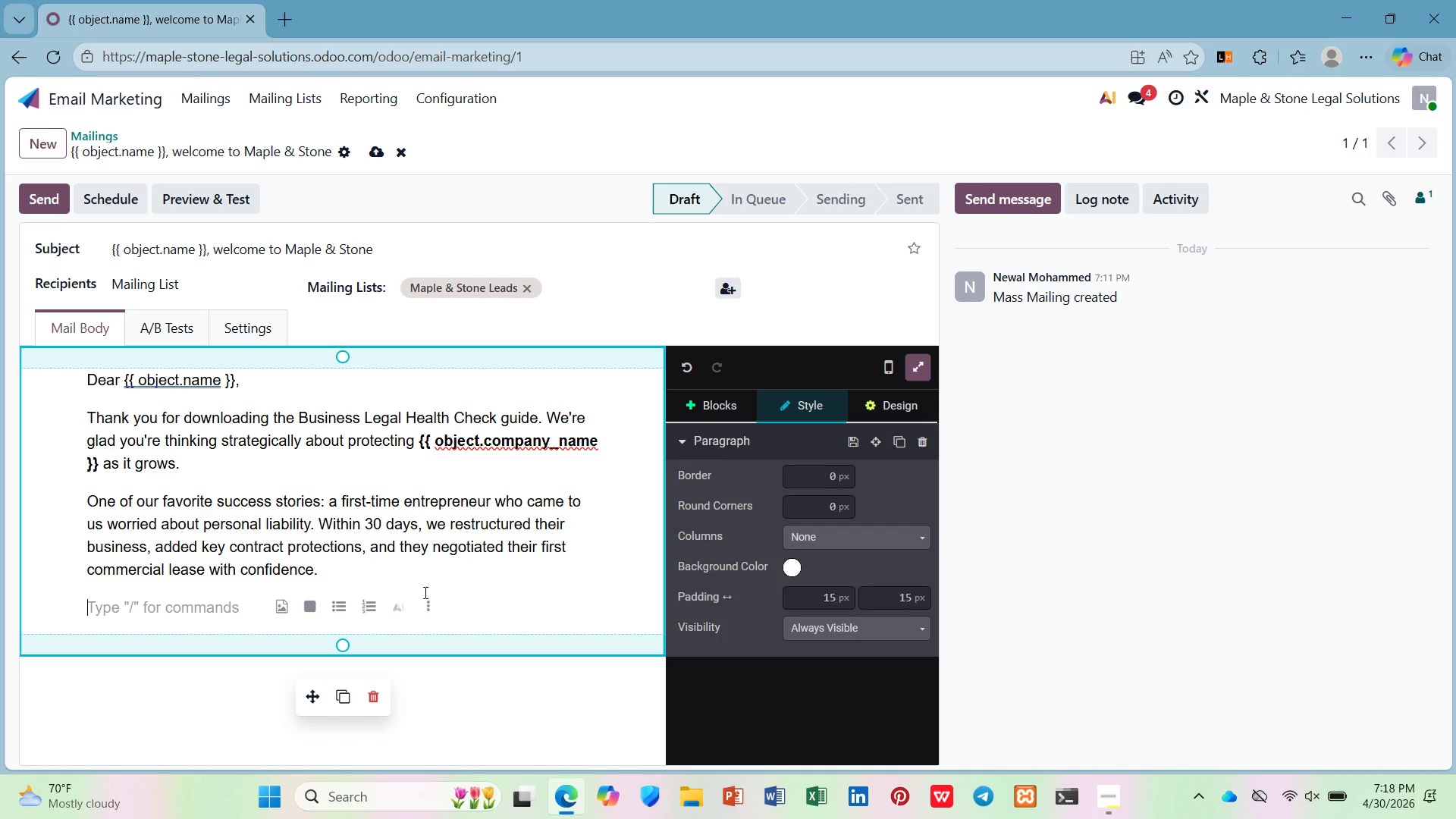 
wait(10.56)
 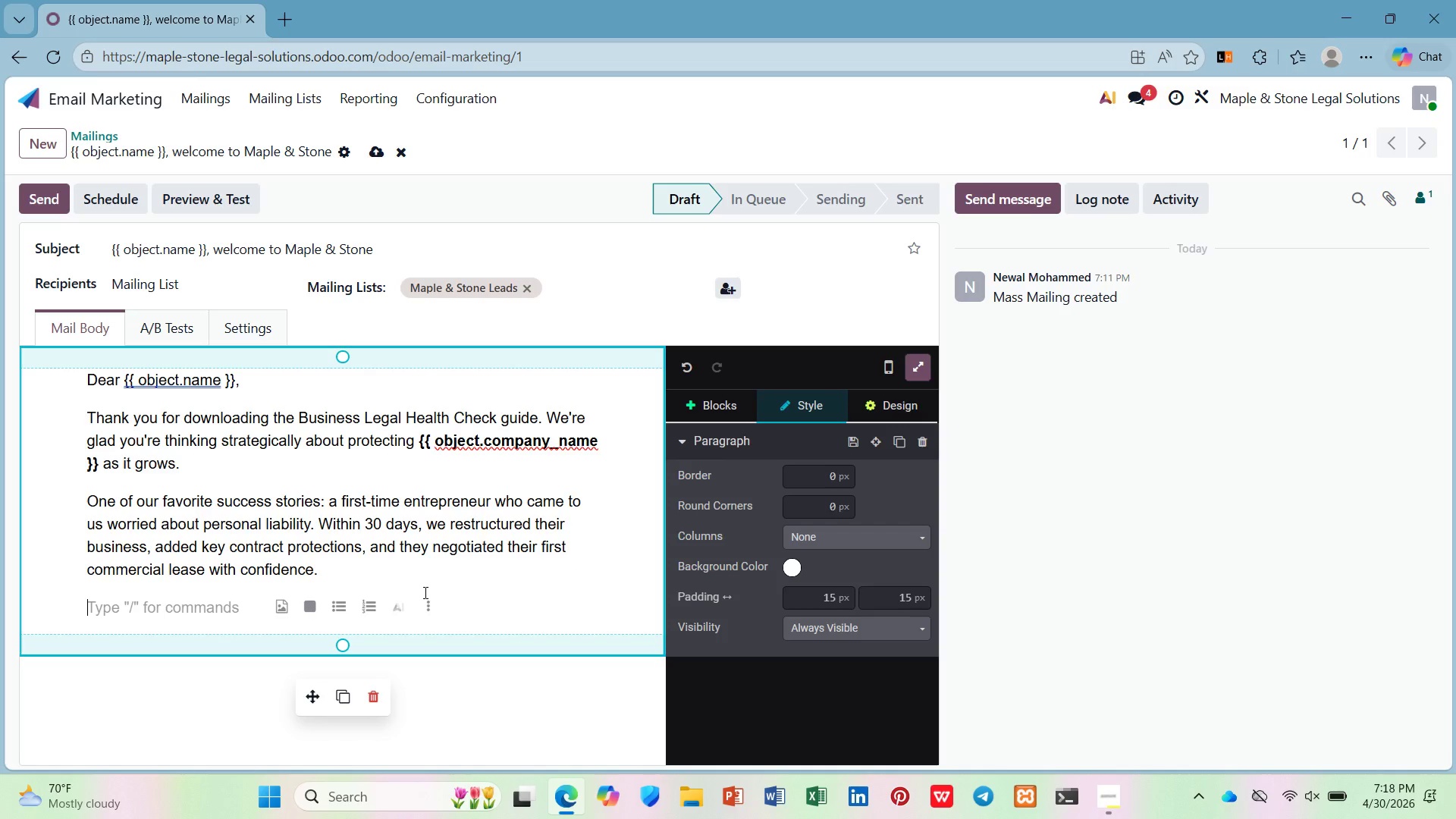 
scroll: coordinate [753, 560], scroll_direction: down, amount: 4.0
 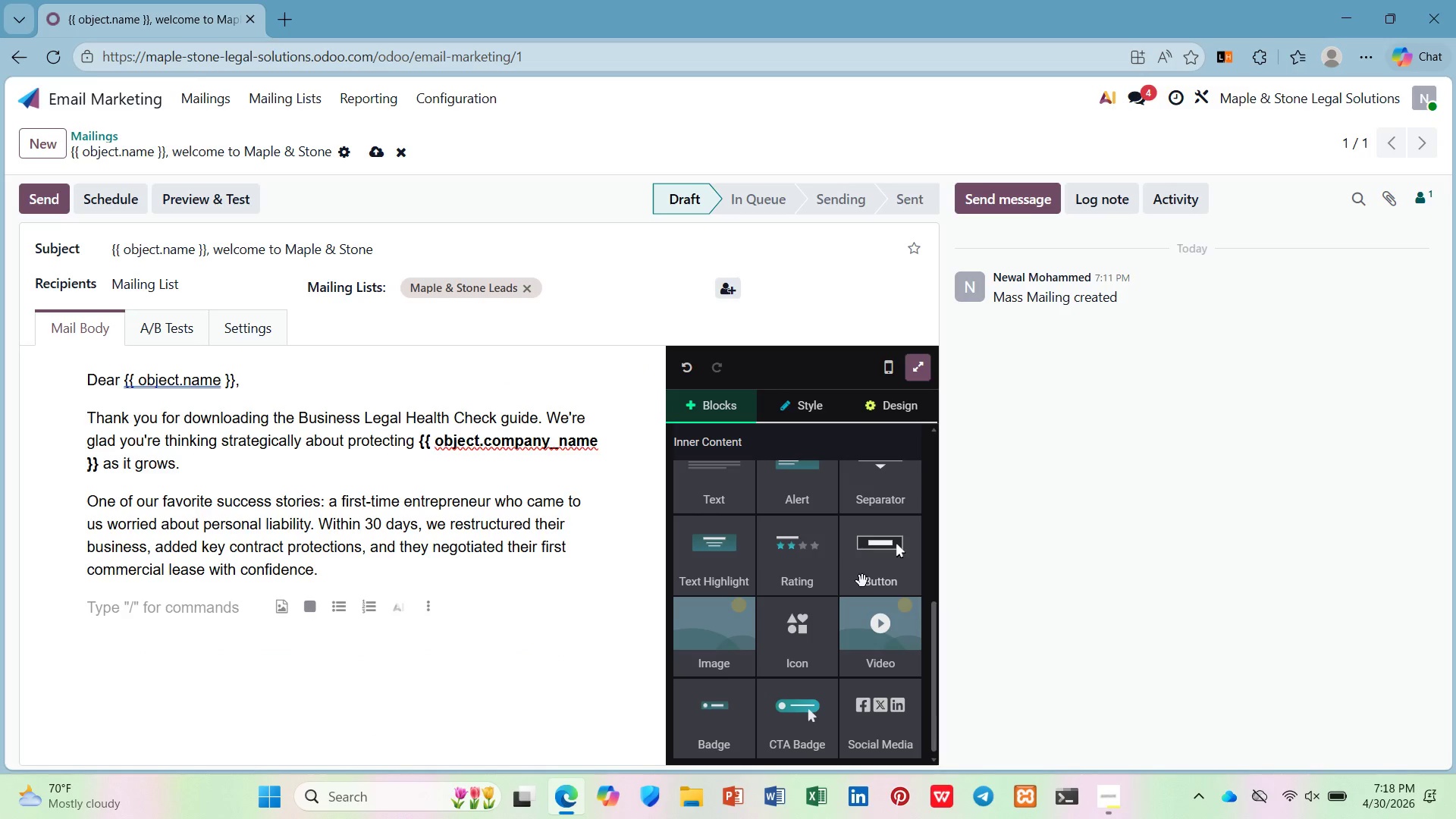 
left_click([867, 578])
 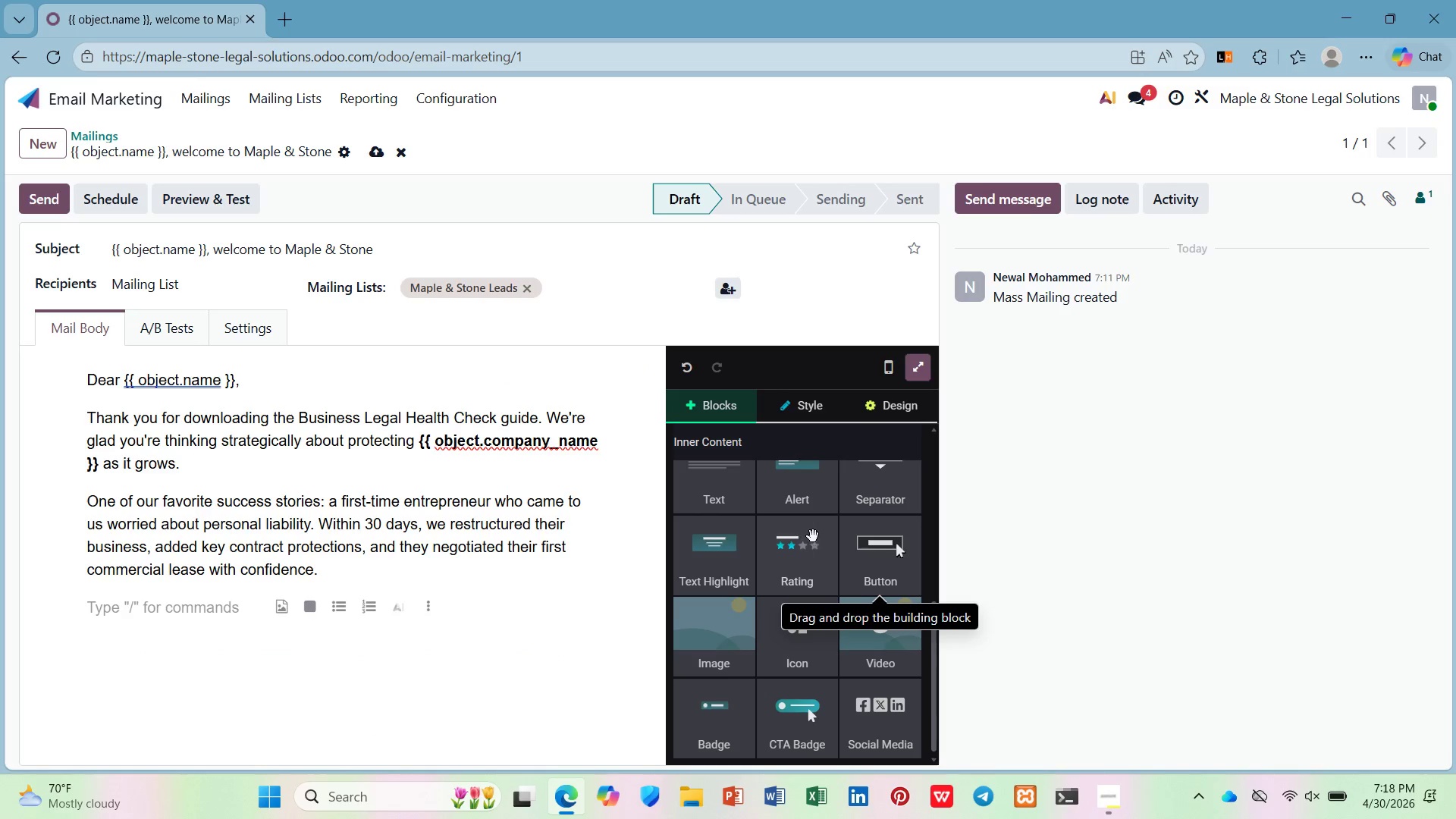 
scroll: coordinate [811, 535], scroll_direction: down, amount: 3.0
 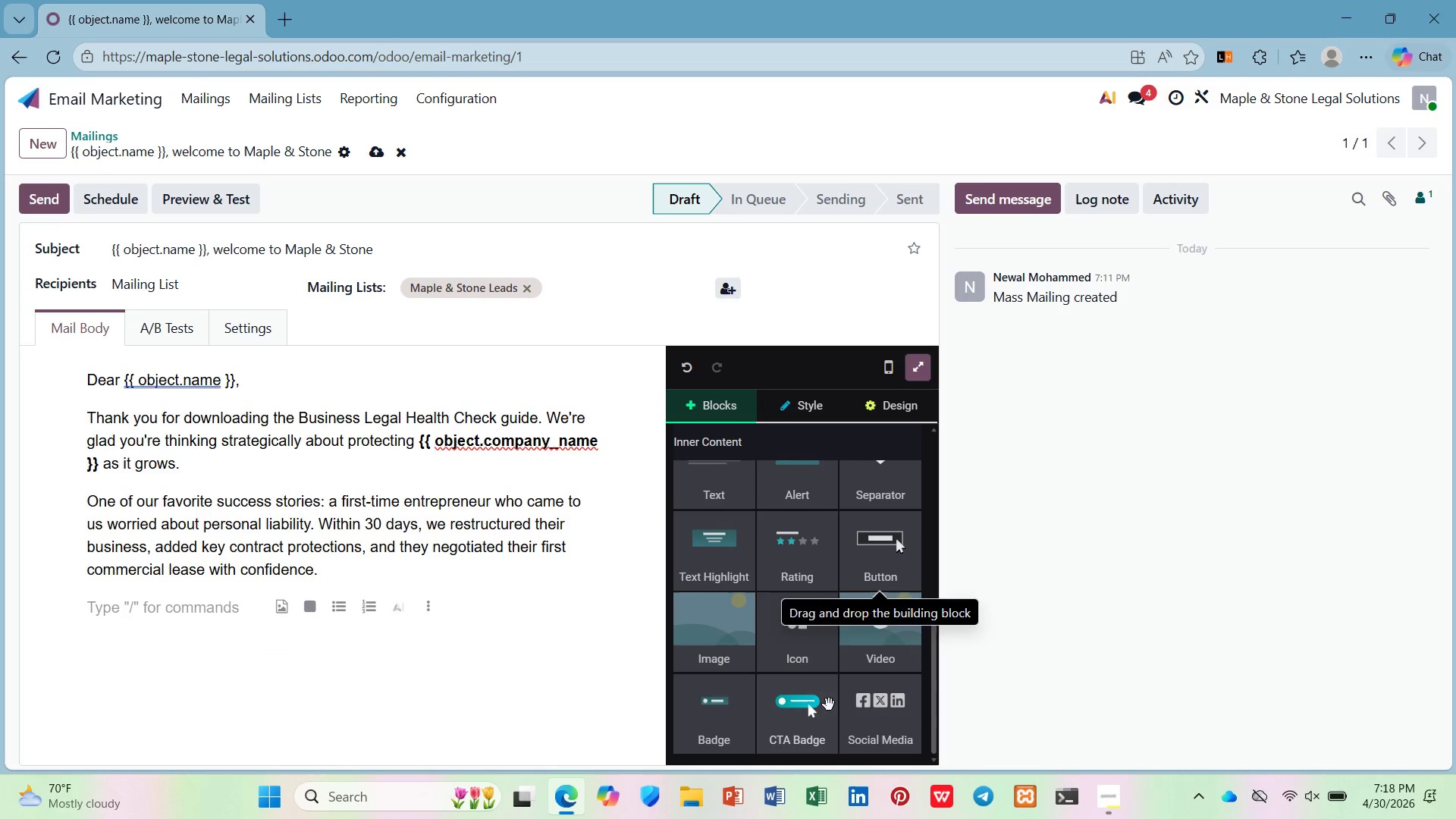 
left_click_drag(start_coordinate=[816, 725], to_coordinate=[891, 622])
 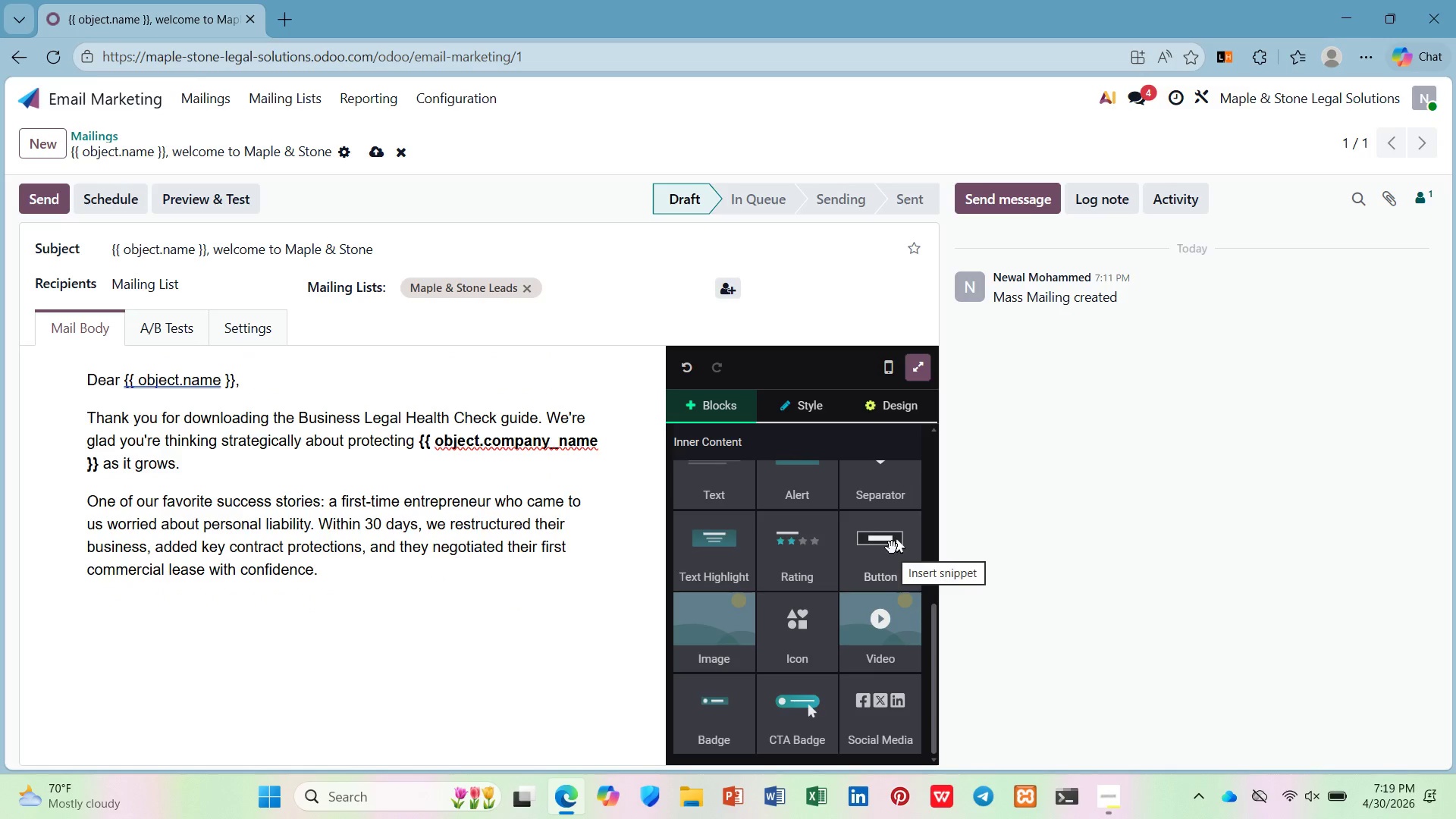 
left_click_drag(start_coordinate=[892, 548], to_coordinate=[111, 605])
 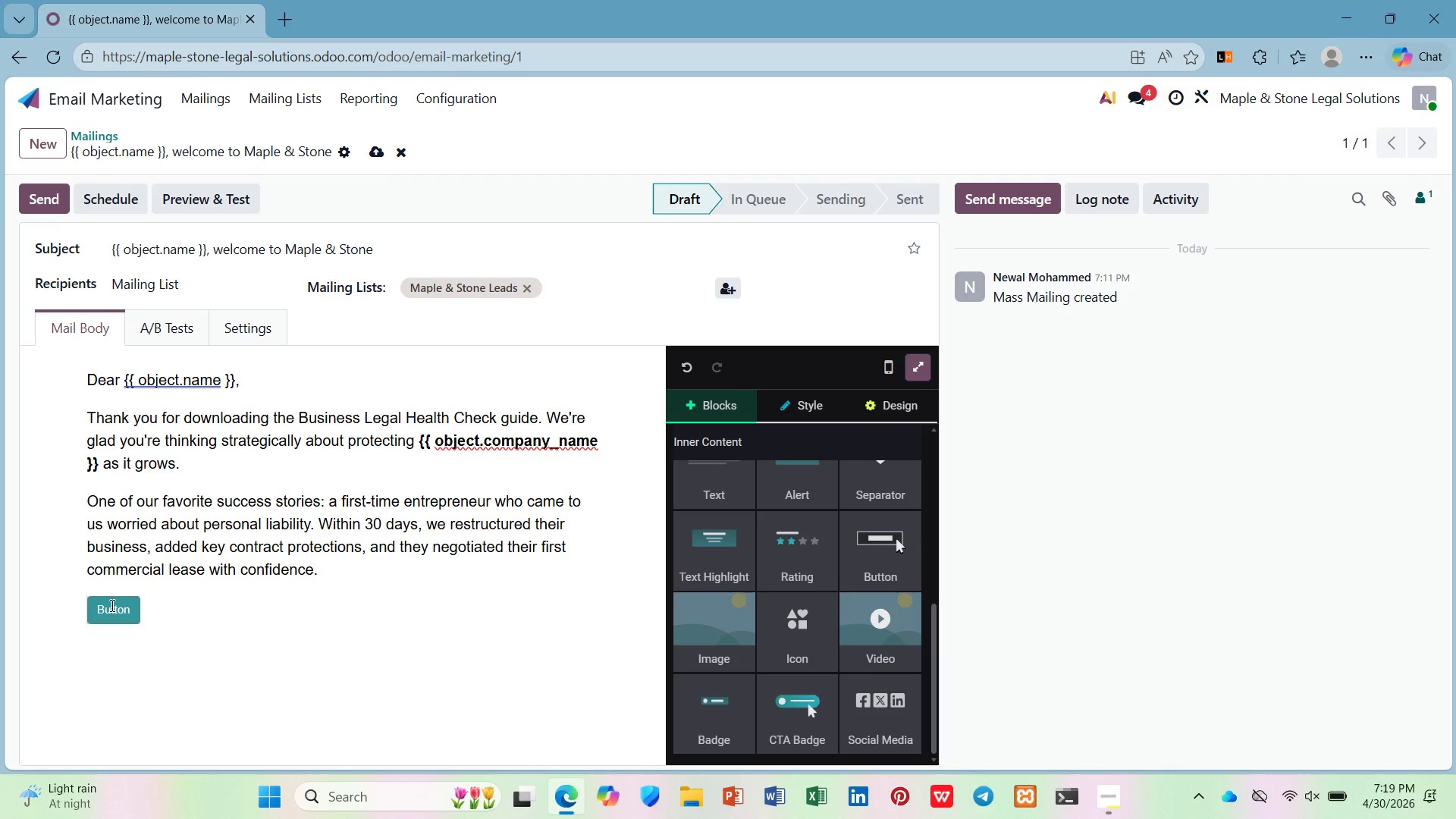 
left_click([111, 605])
 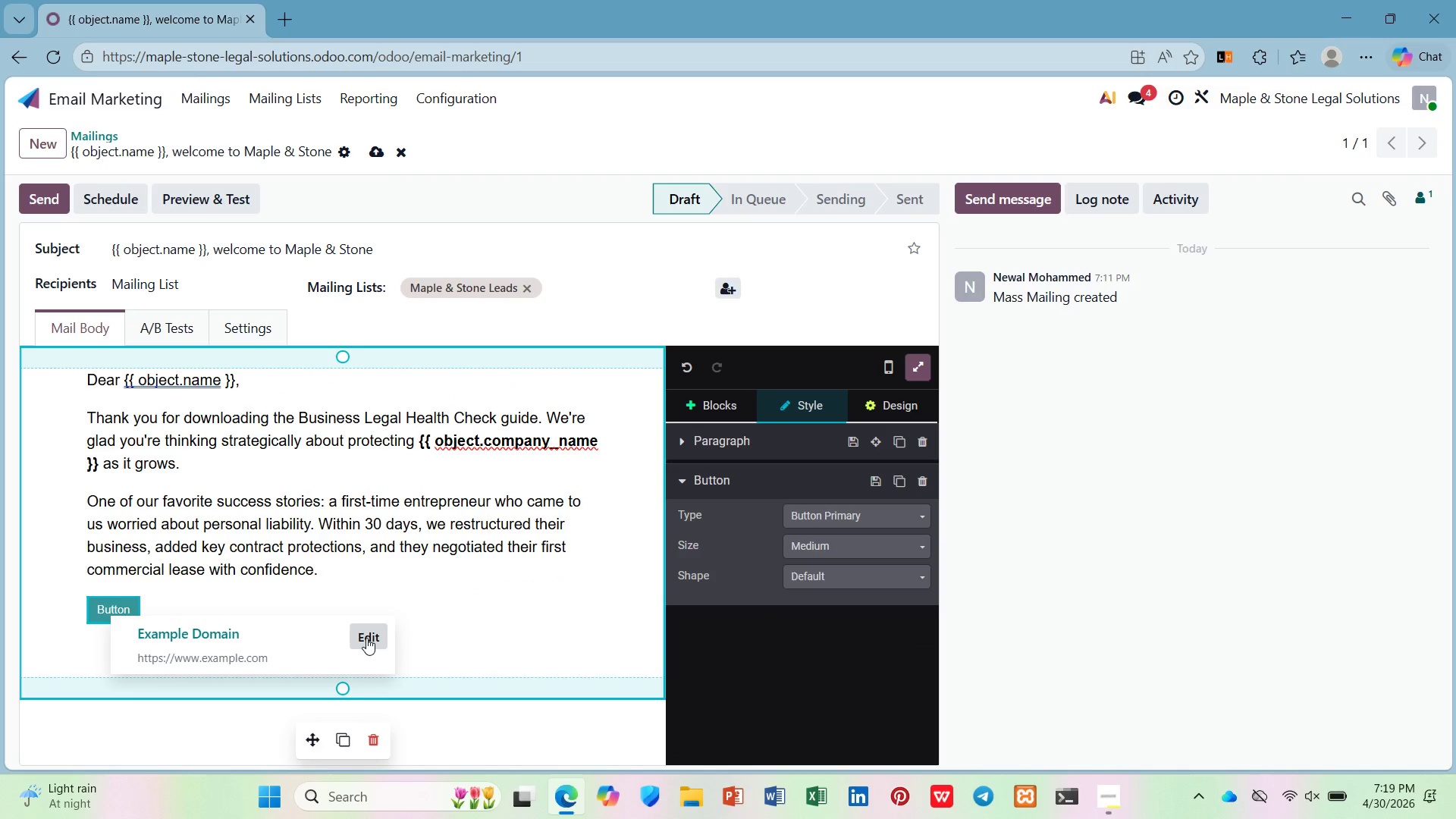 
left_click([366, 638])
 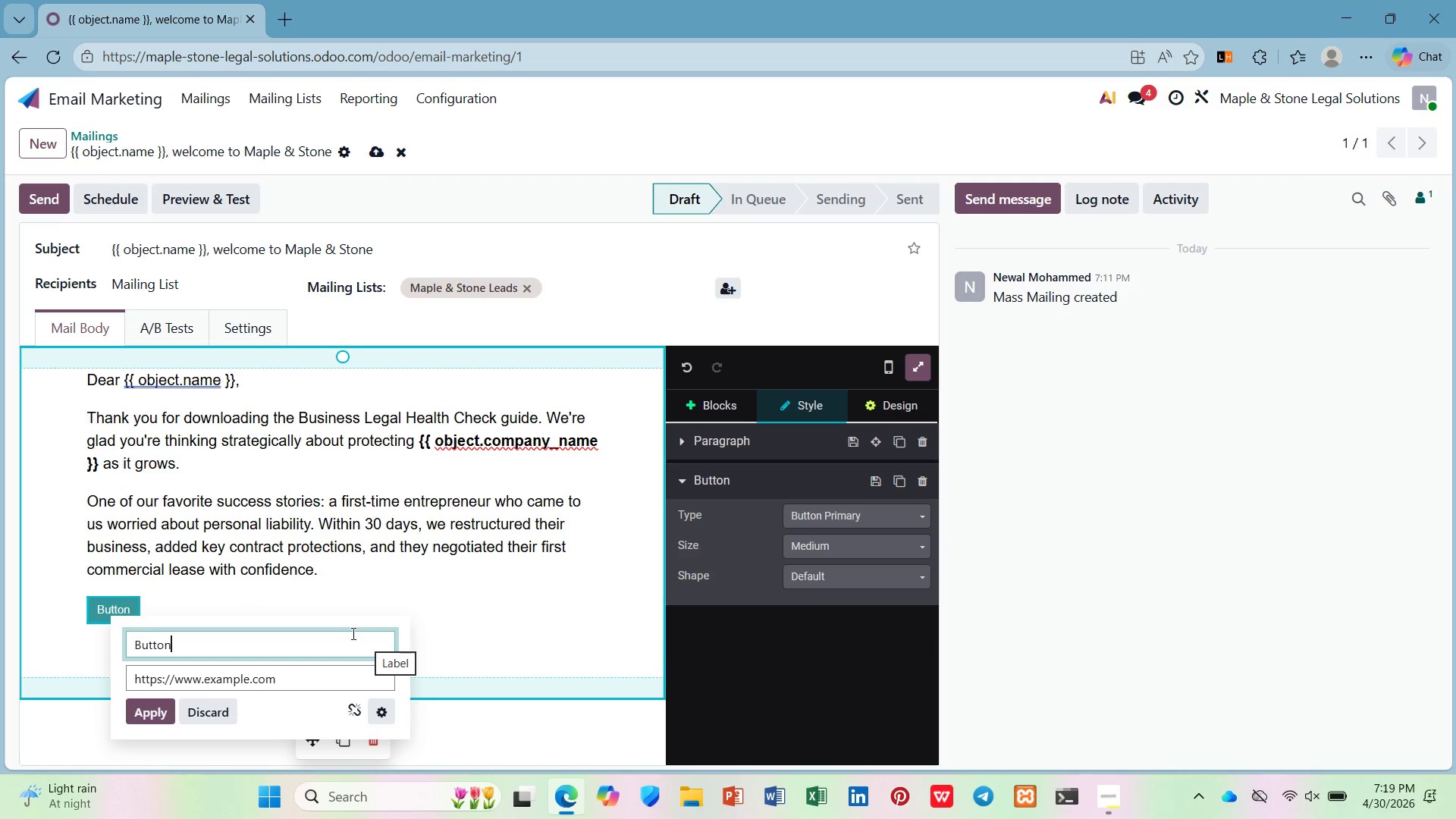 
key(Backspace)
key(Backspace)
key(Backspace)
key(Backspace)
key(Backspace)
key(Backspace)
type(Read the Success Stiry)
key(Backspace)
key(Backspace)
key(Backspace)
type(ory ->)
 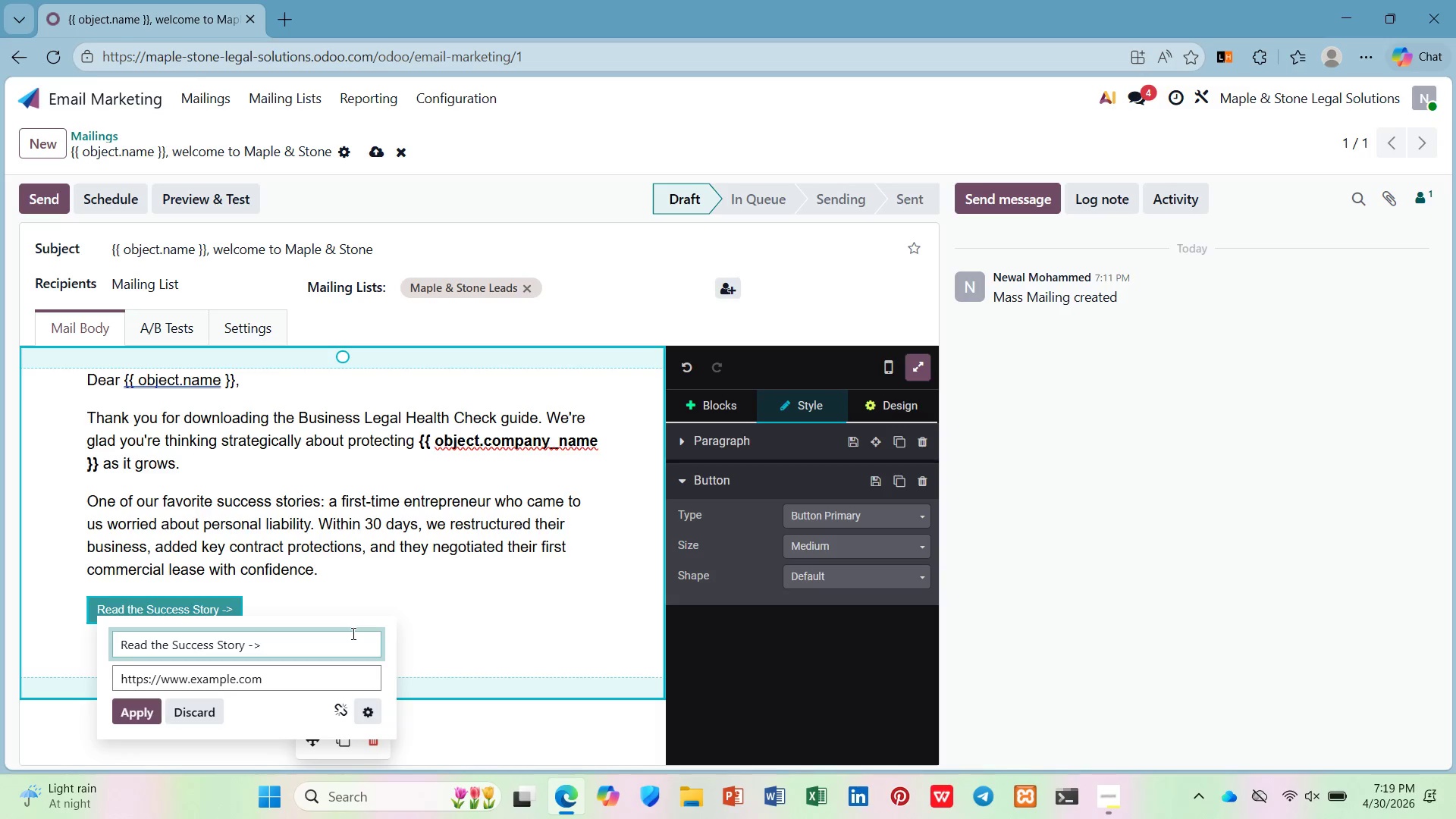 
left_click([306, 683])
 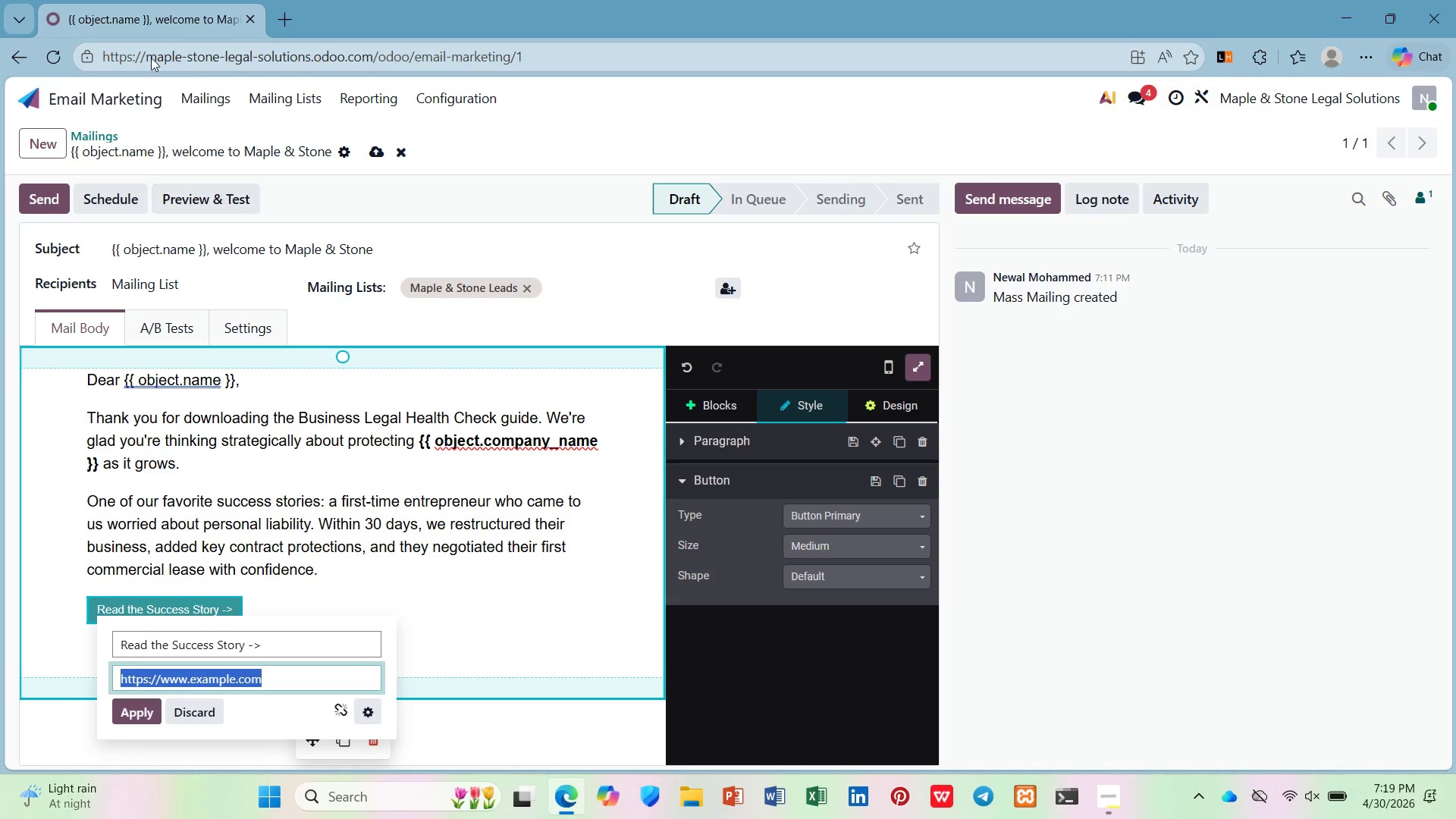 
wait(6.94)
 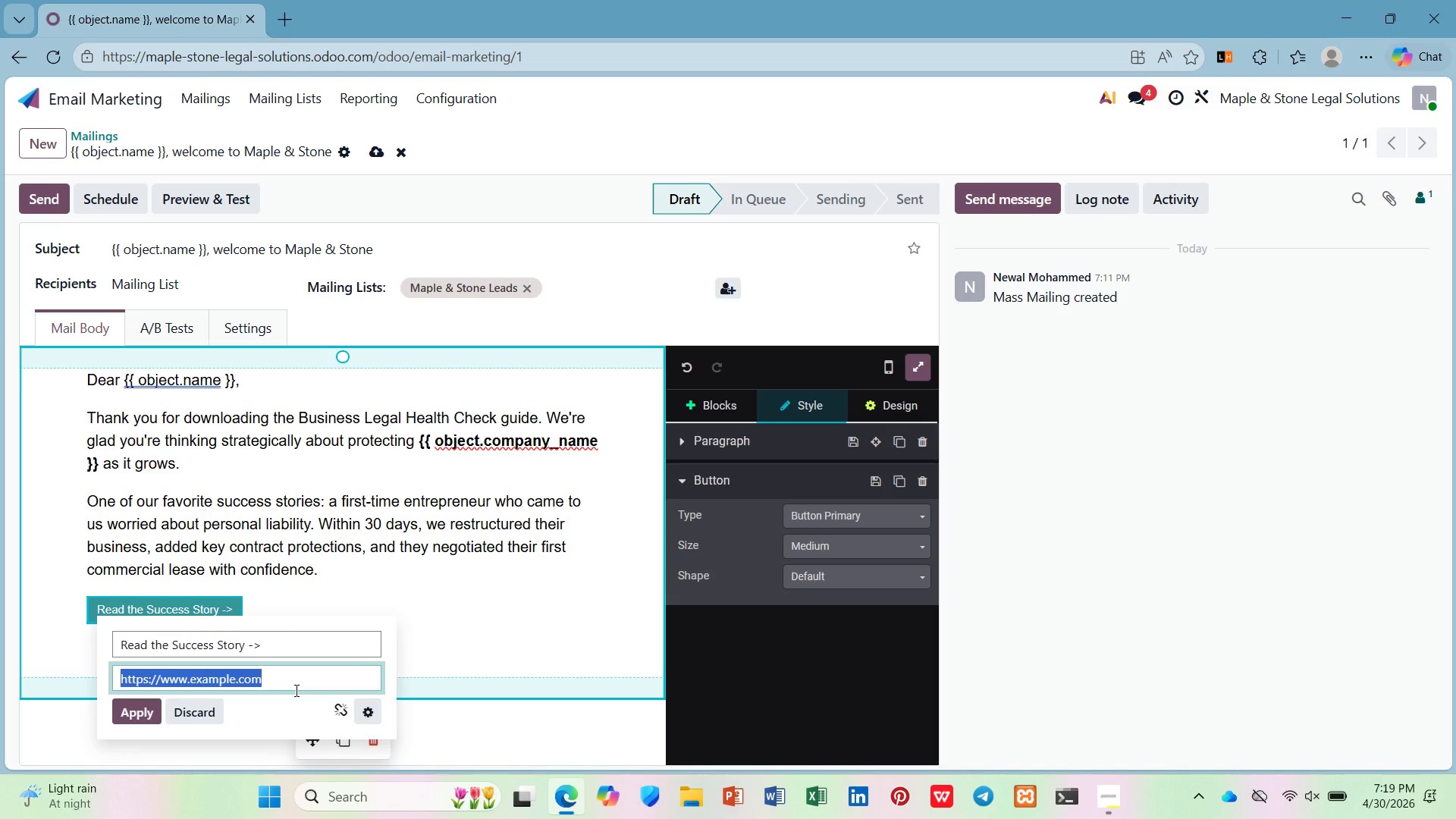 
left_click([215, 148])
 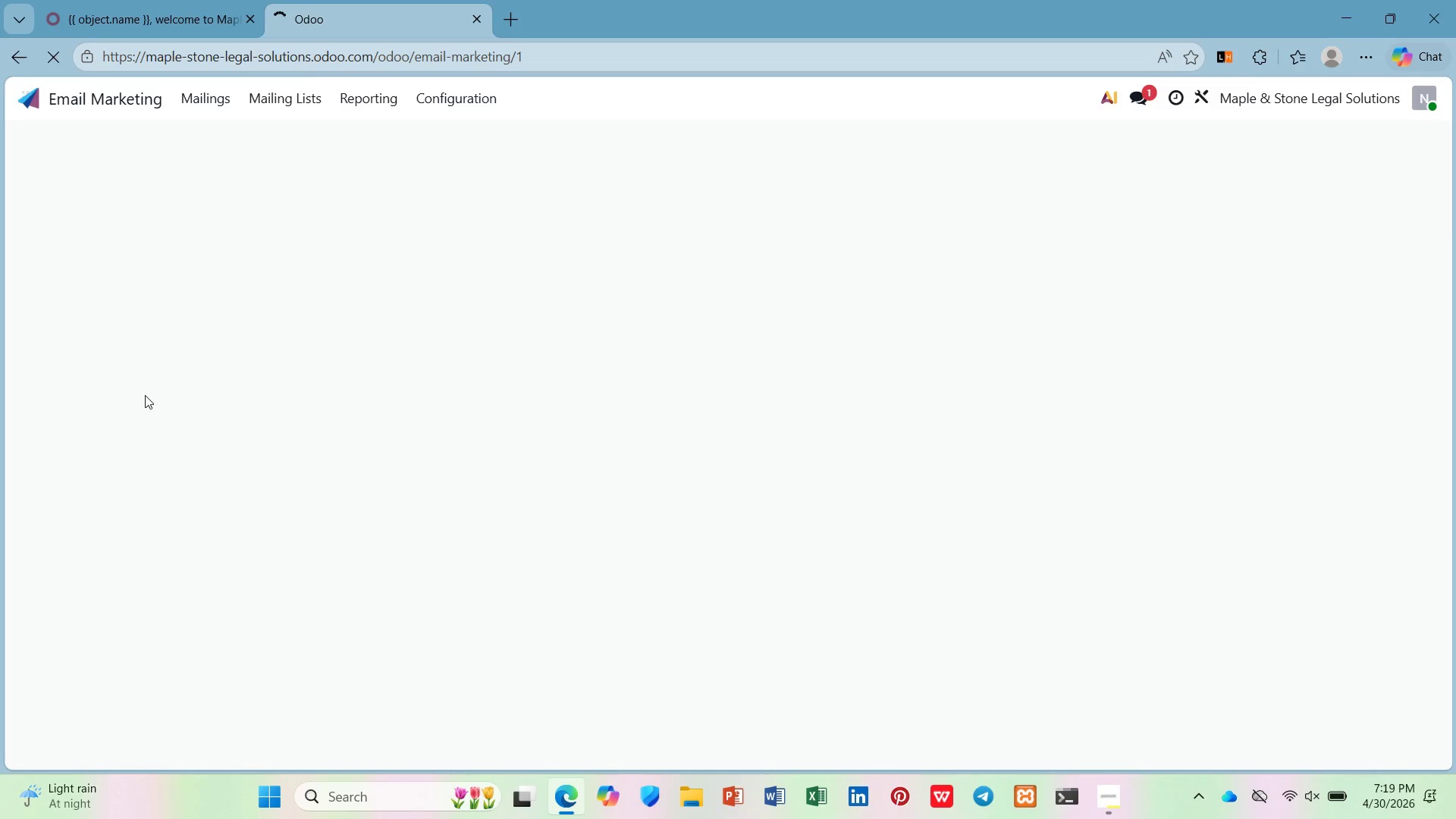 
wait(7.94)
 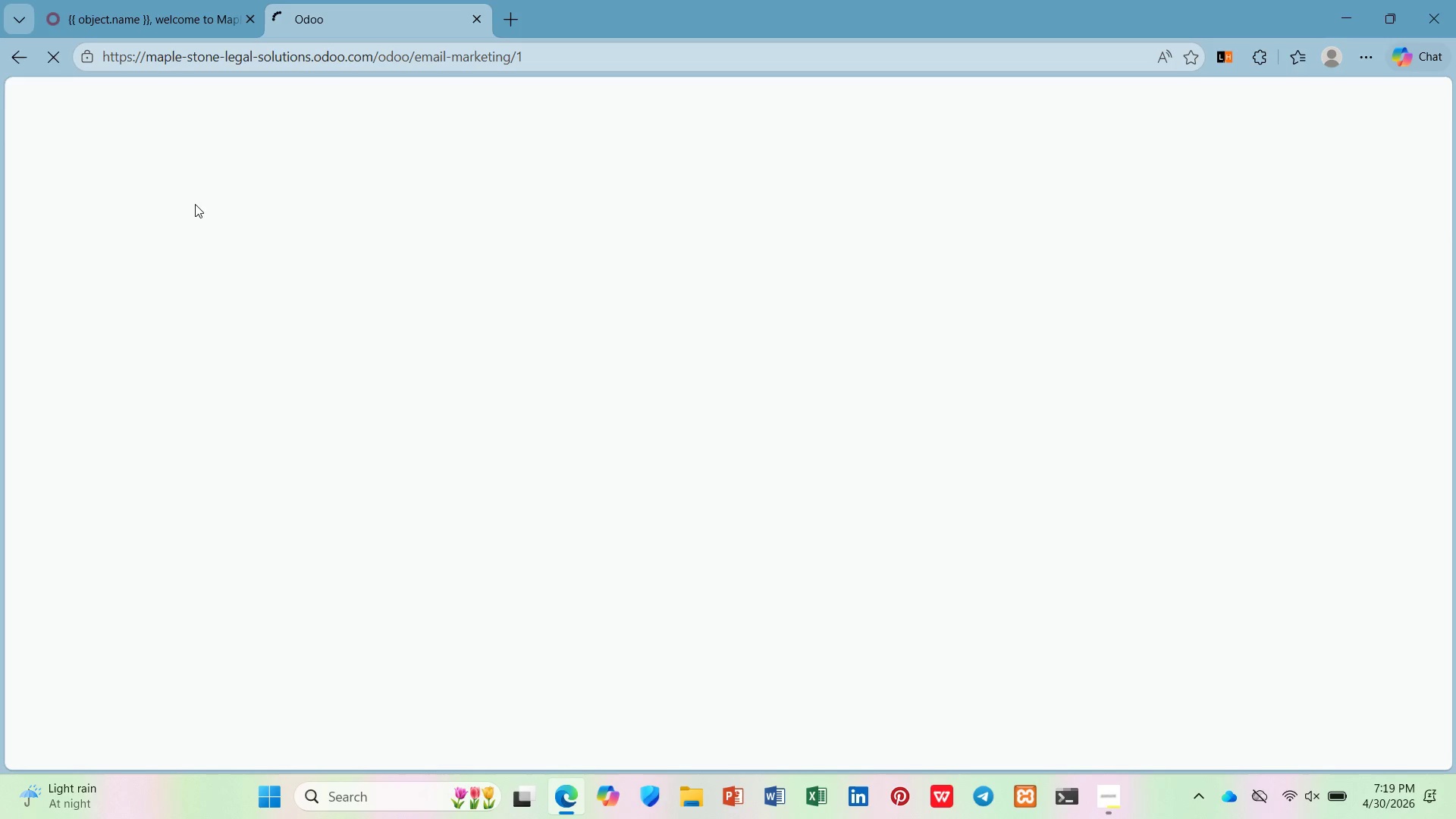 
left_click([127, 101])
 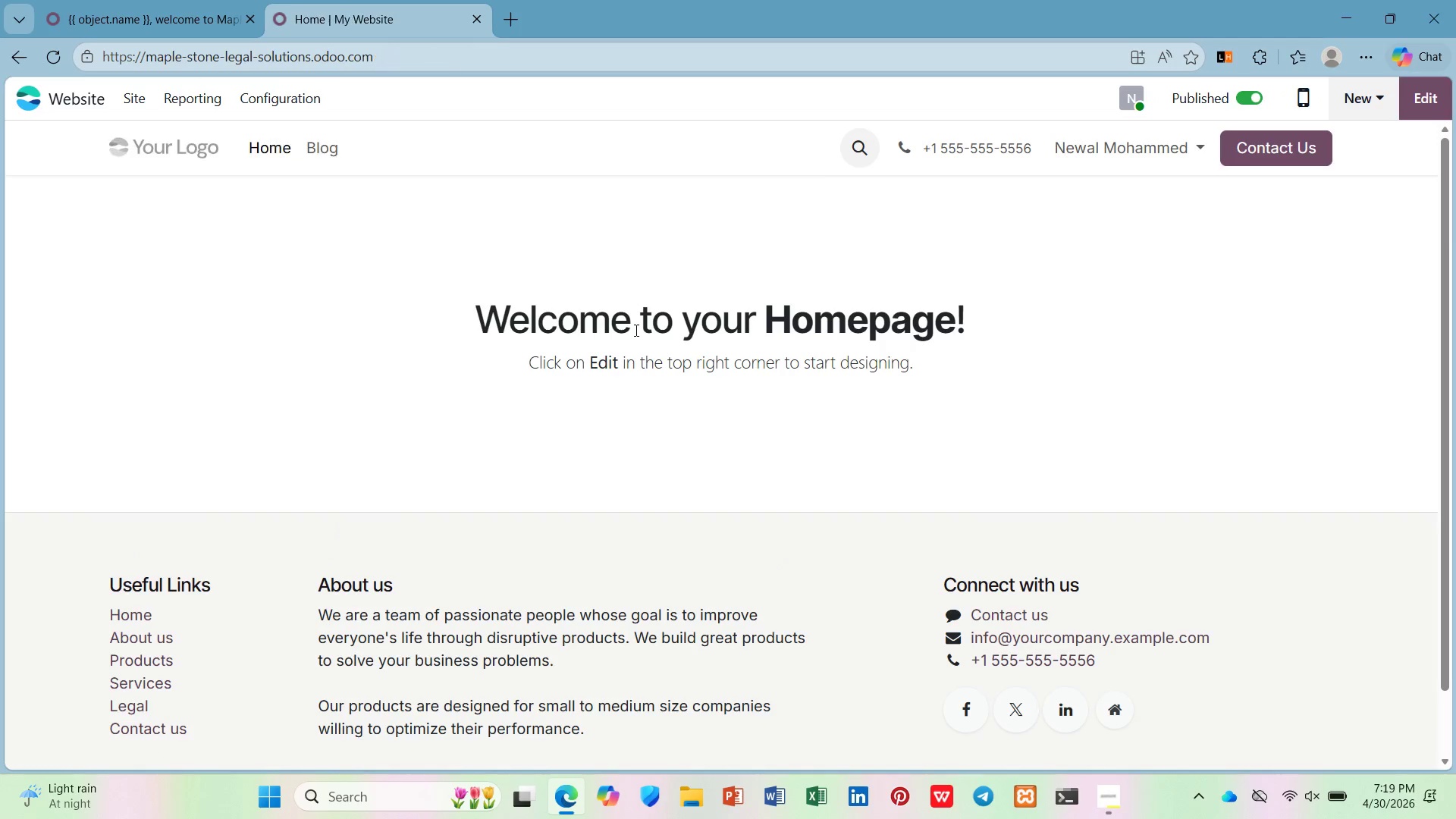 
wait(11.94)
 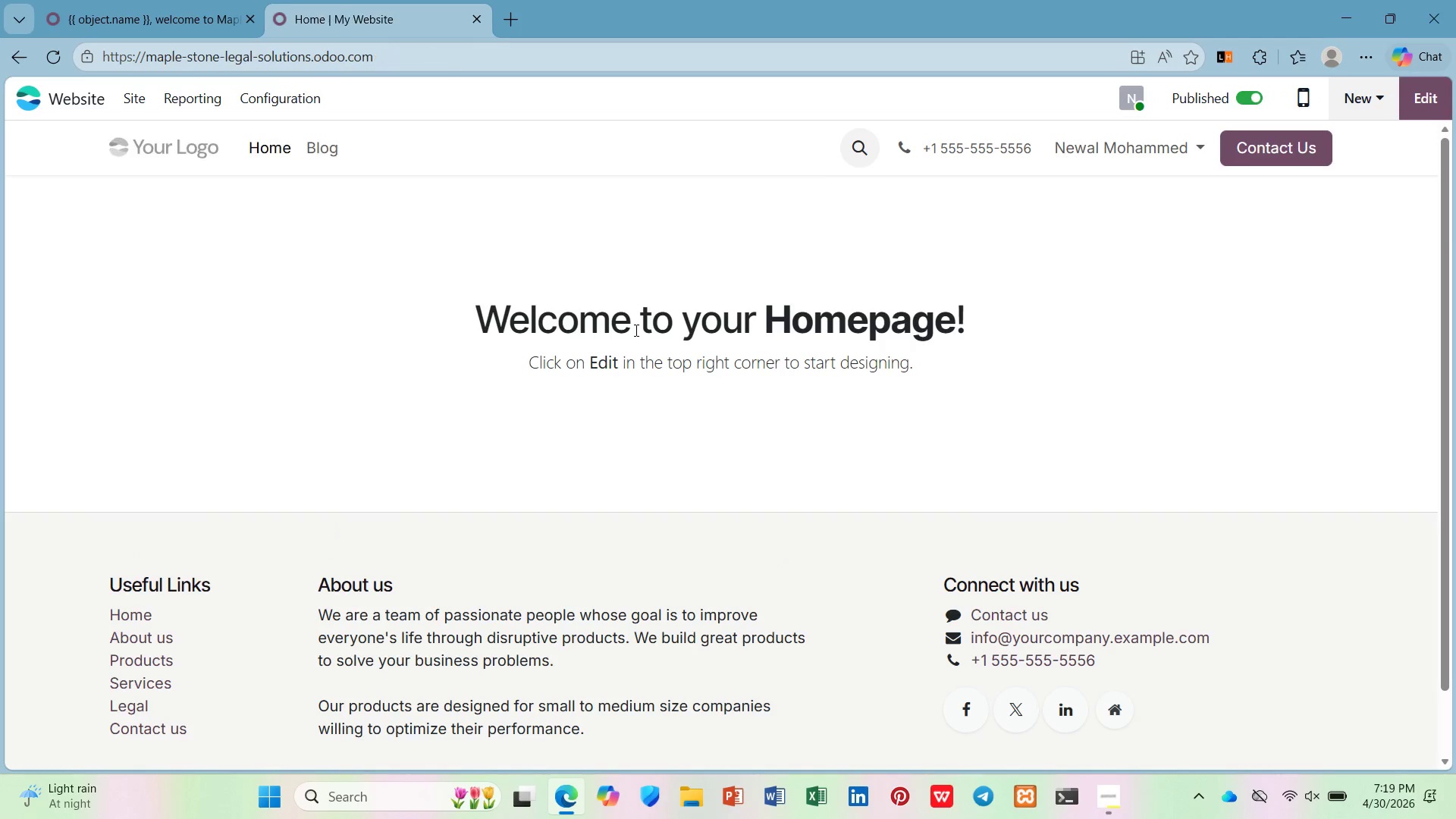 
left_click([330, 152])
 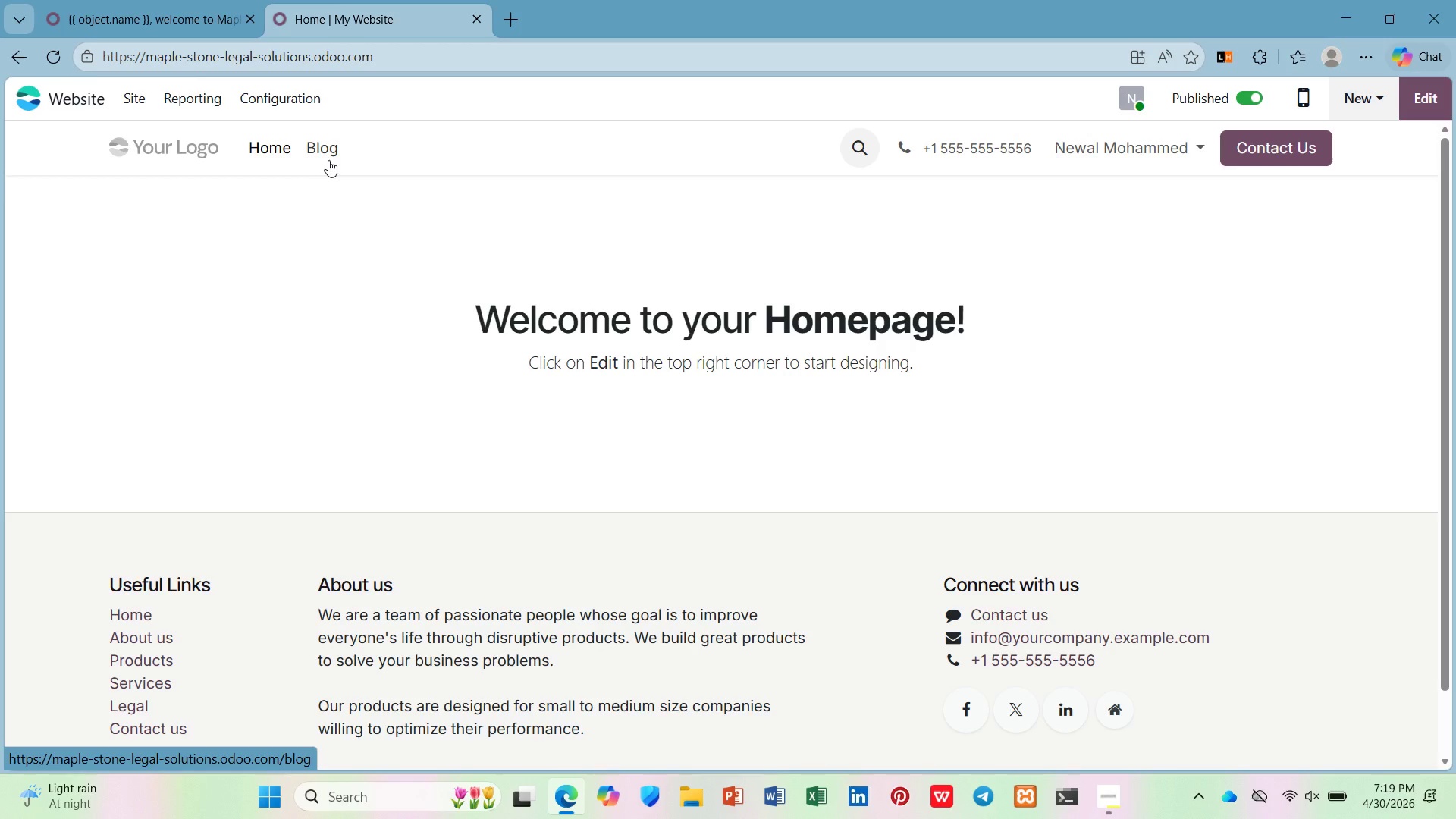 
wait(7.05)
 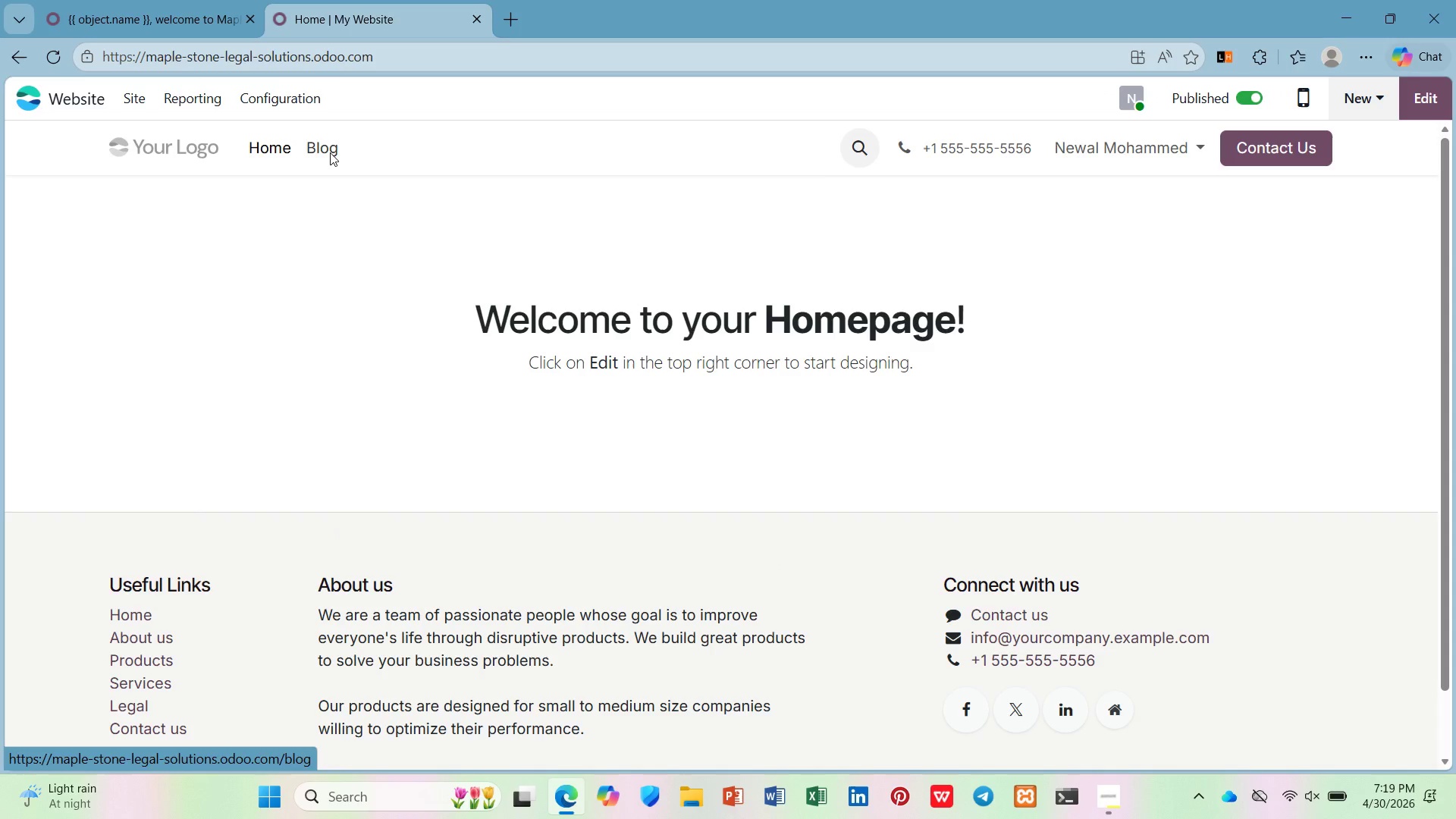 
left_click([327, 147])
 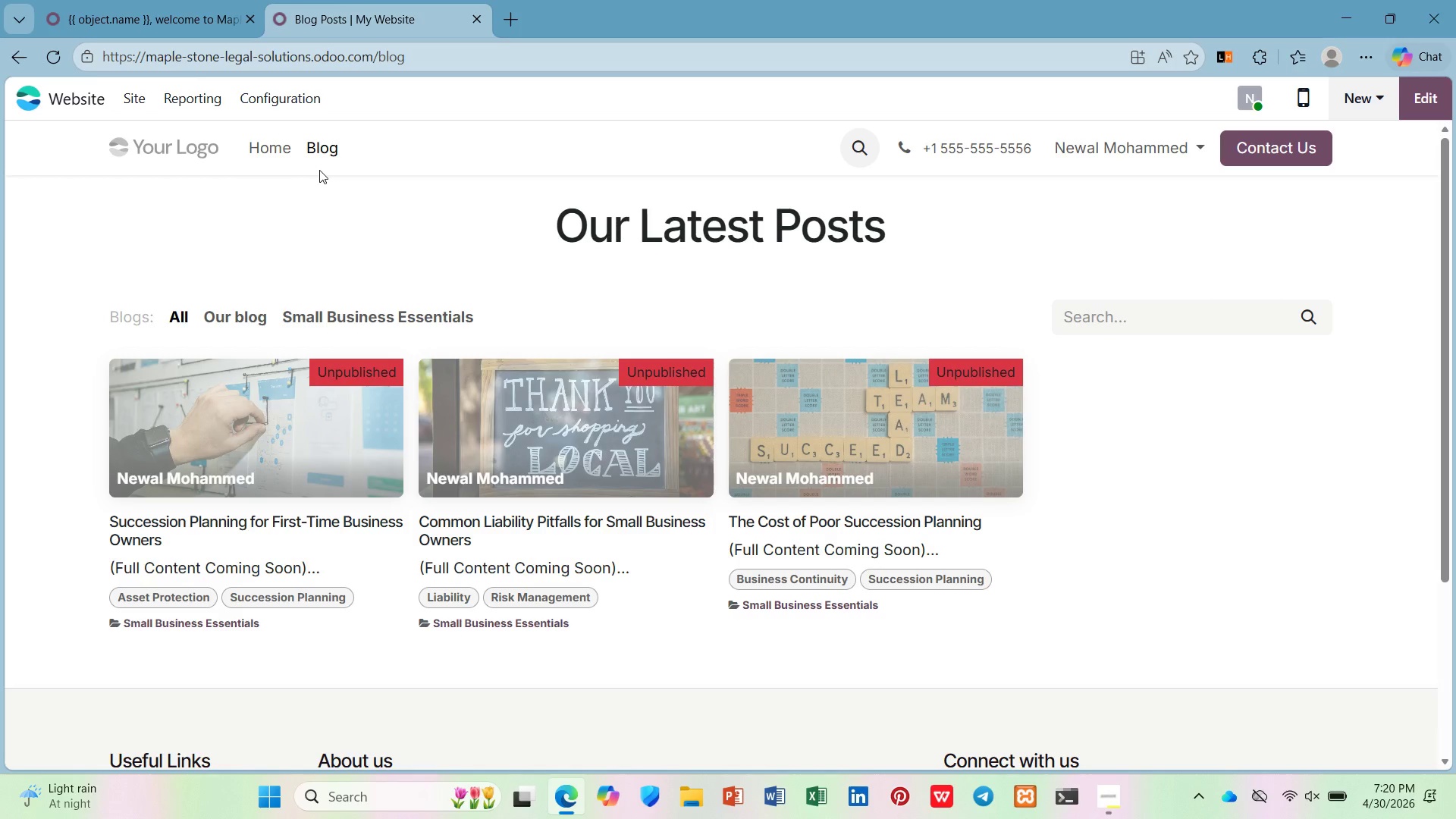 
wait(14.5)
 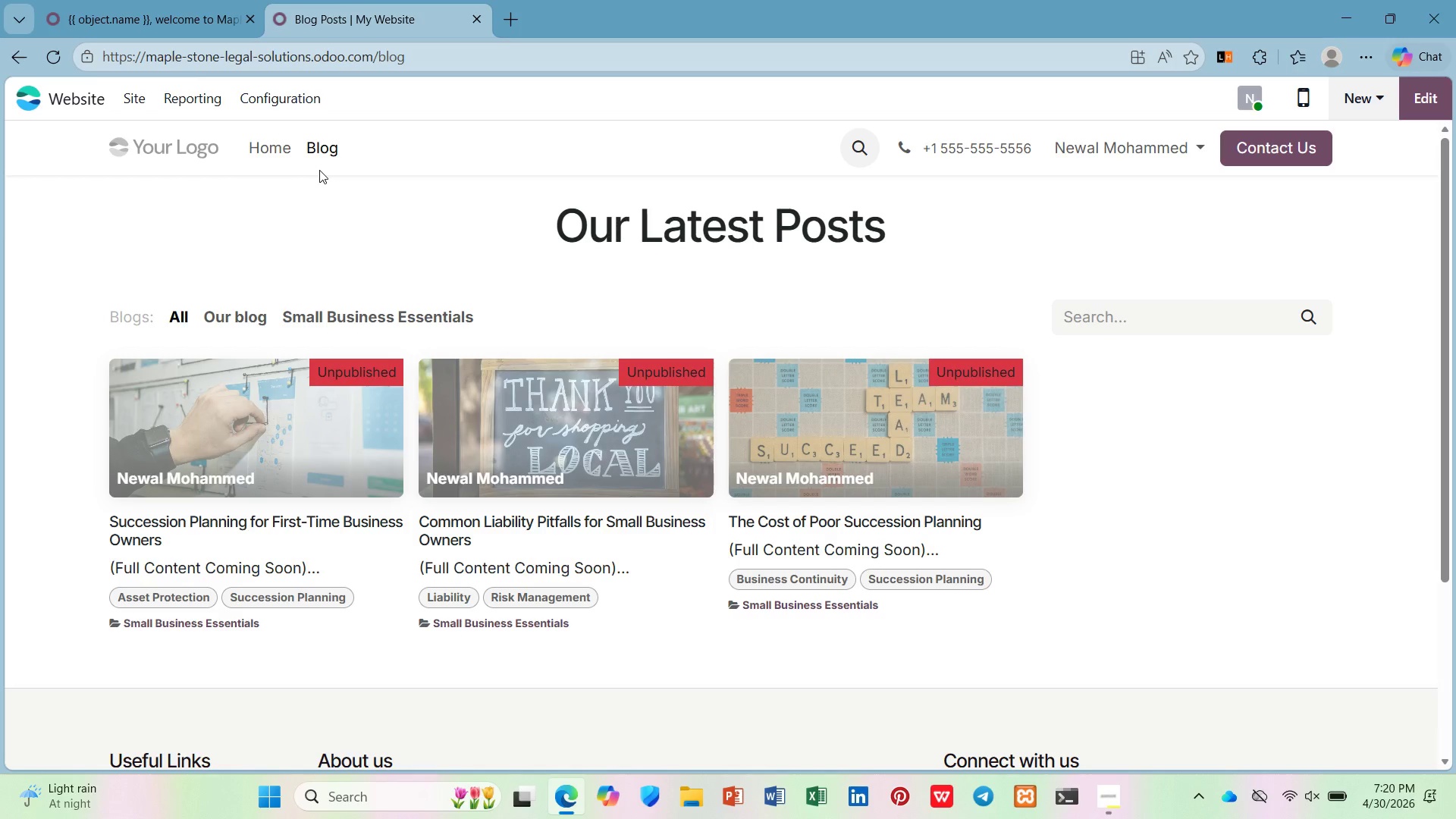 
left_click([265, 448])
 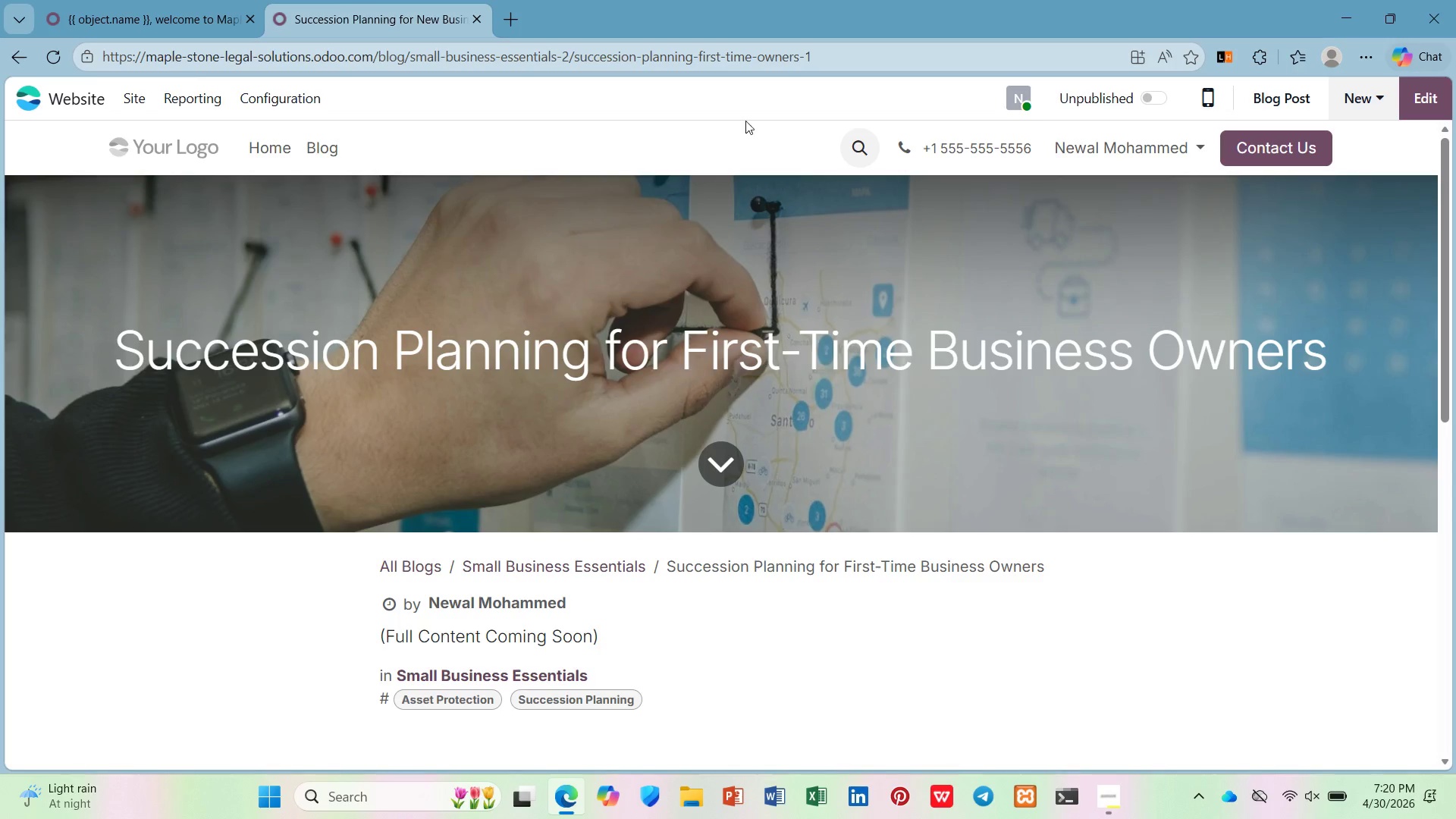 
hold_key(key=ControlLeft, duration=3.5)
 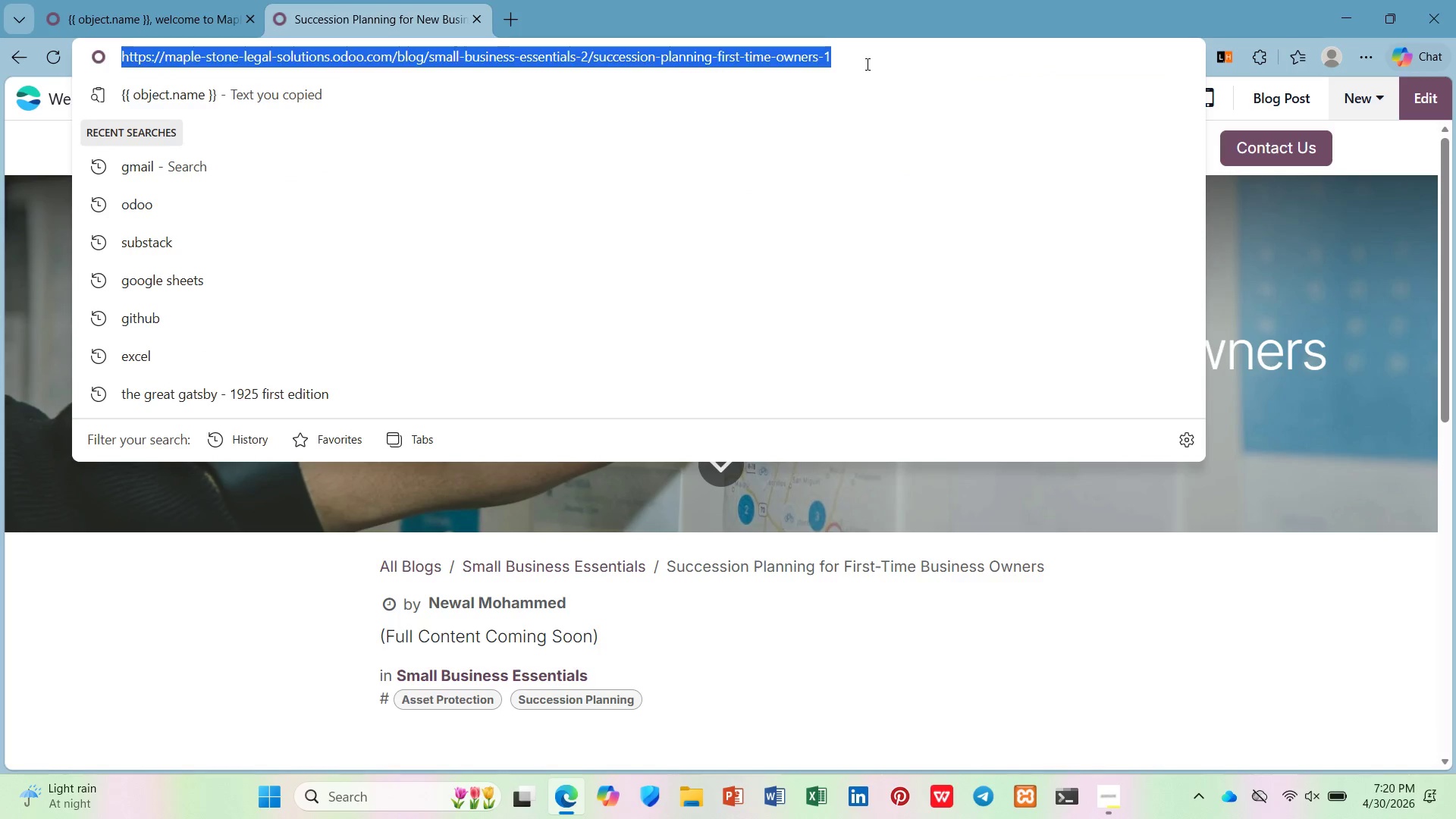 
left_click([865, 61])
 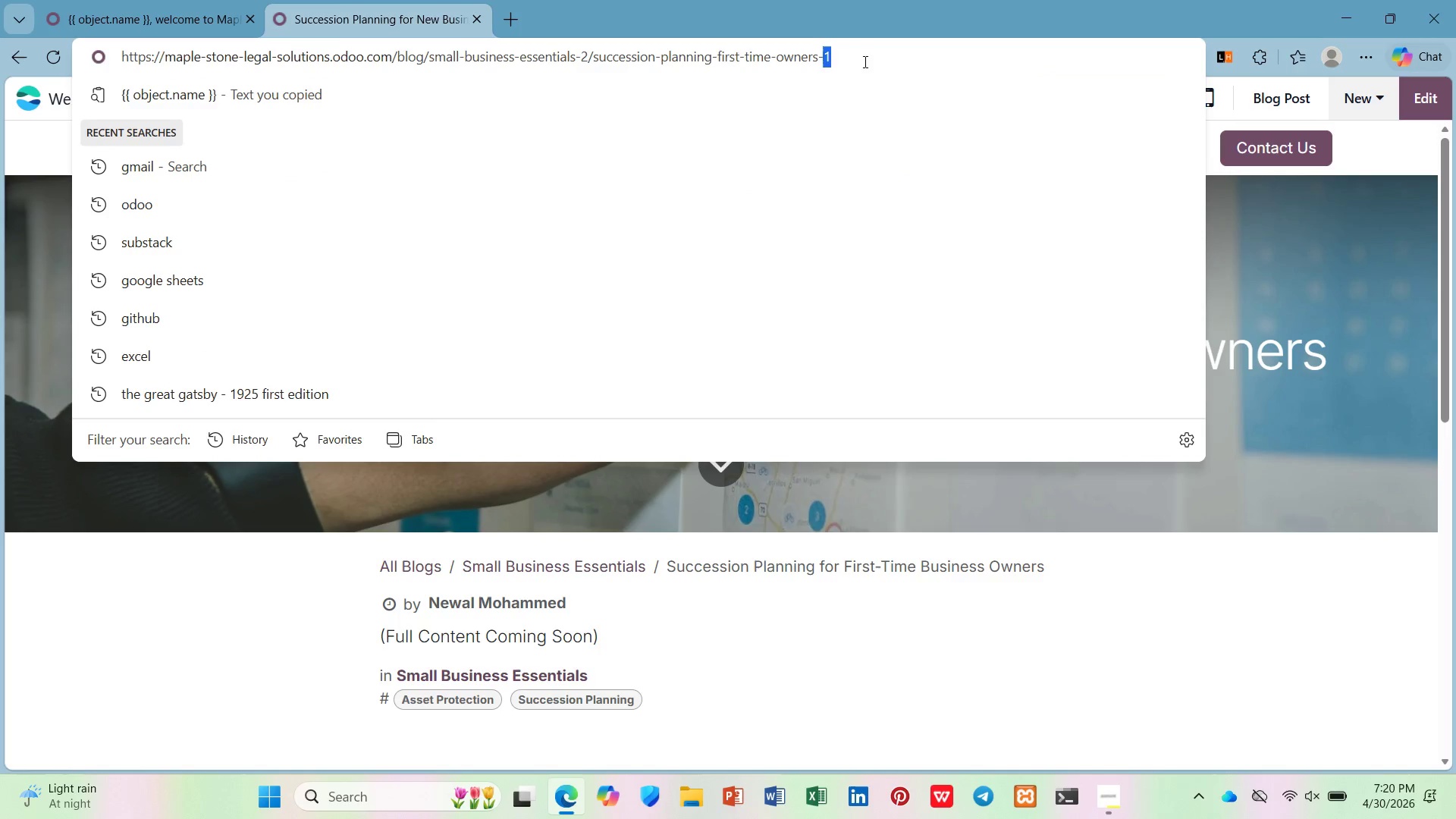 
left_click_drag(start_coordinate=[864, 61], to_coordinate=[585, 74])
 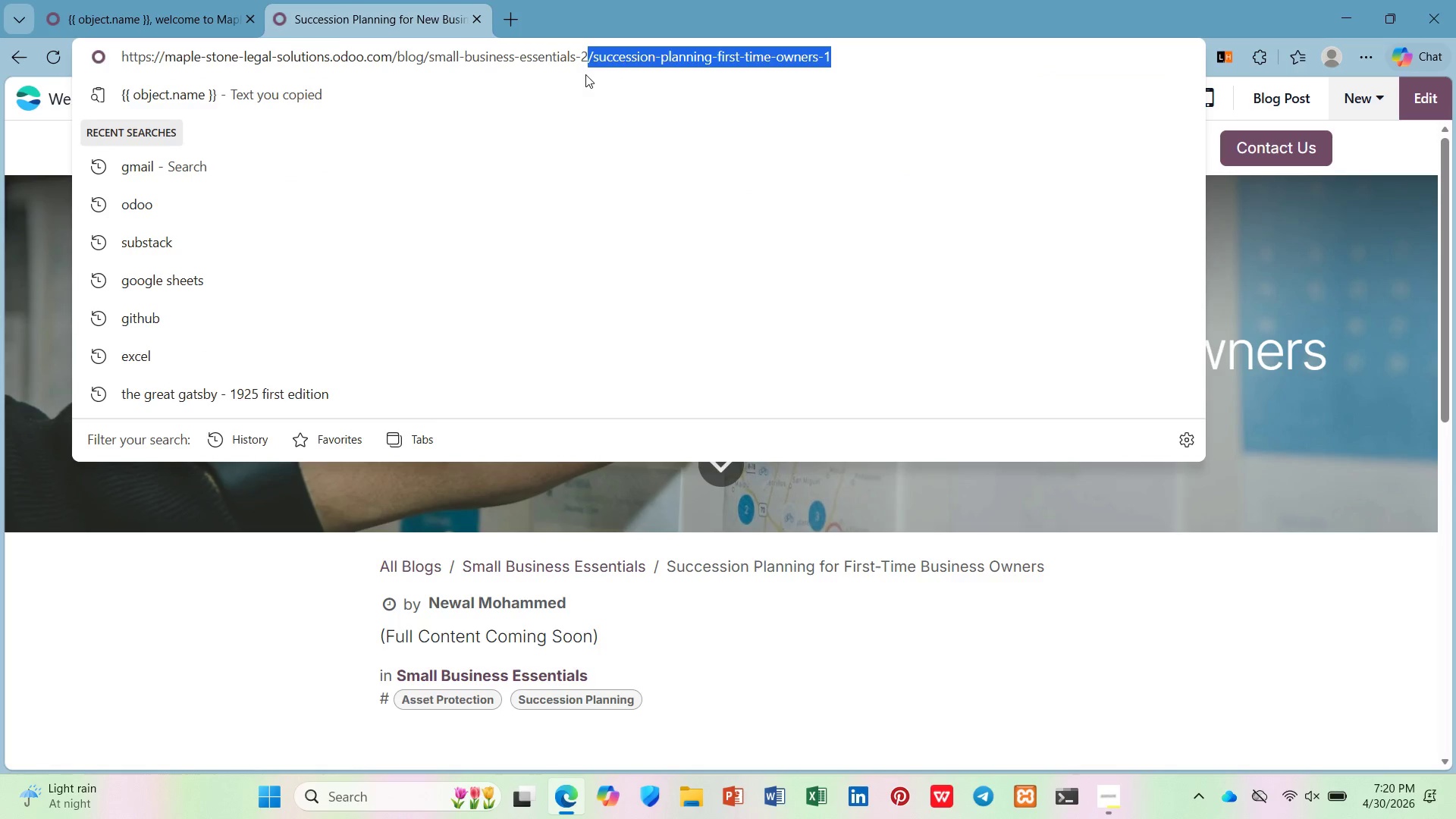 
key(Control+C)
 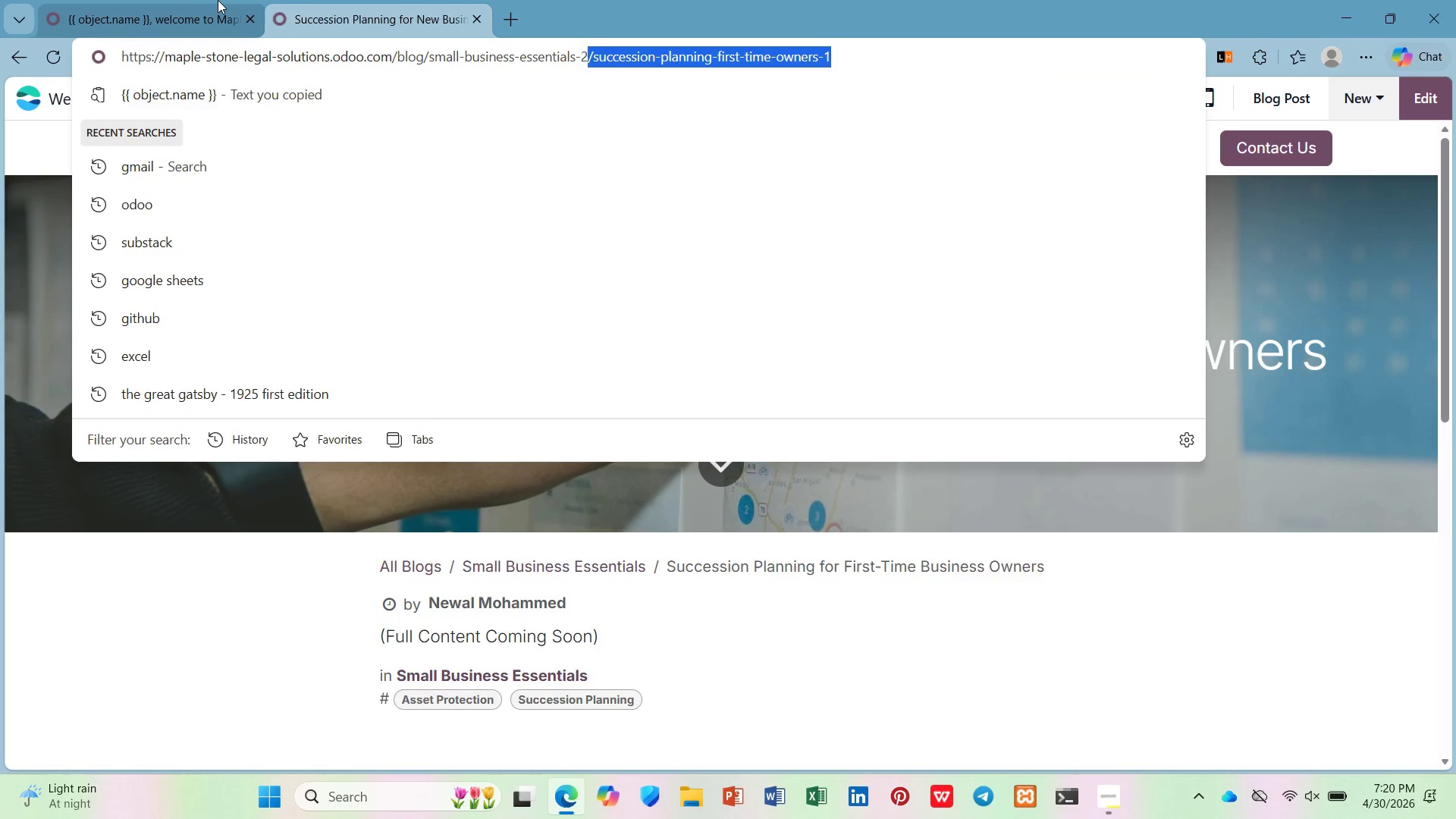 
left_click([218, 0])
 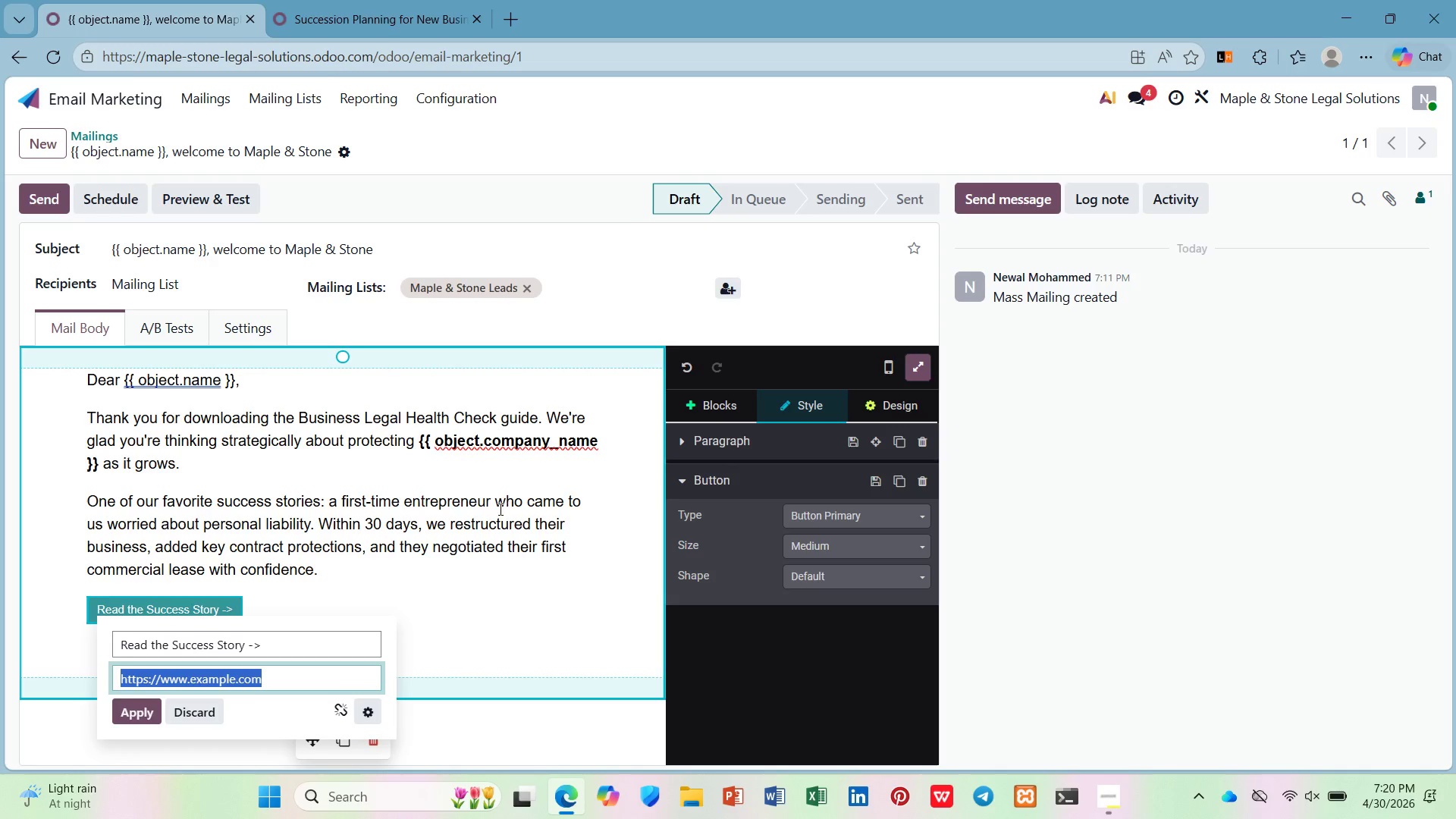 
key(Control+V)
 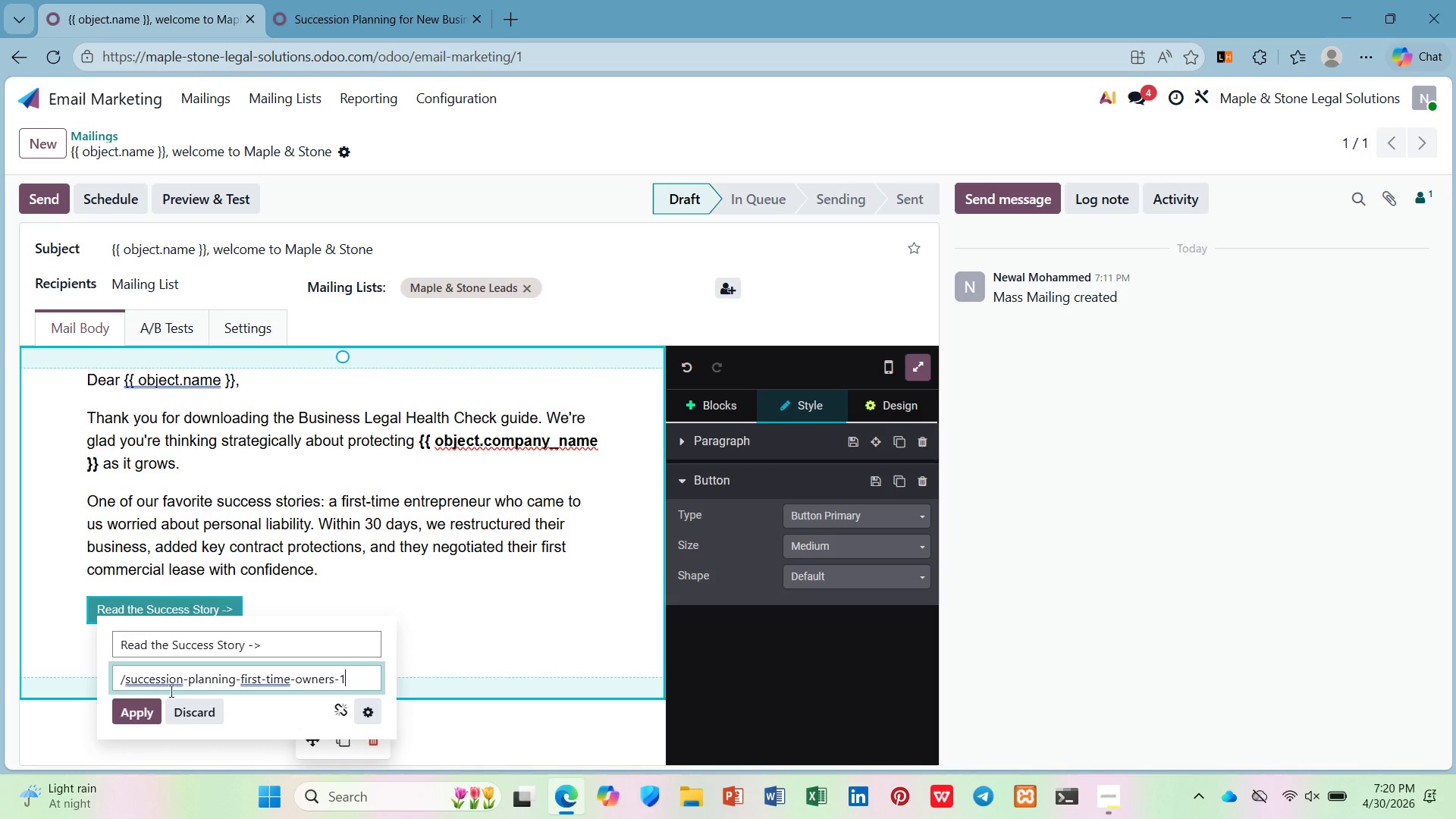 
left_click([152, 704])
 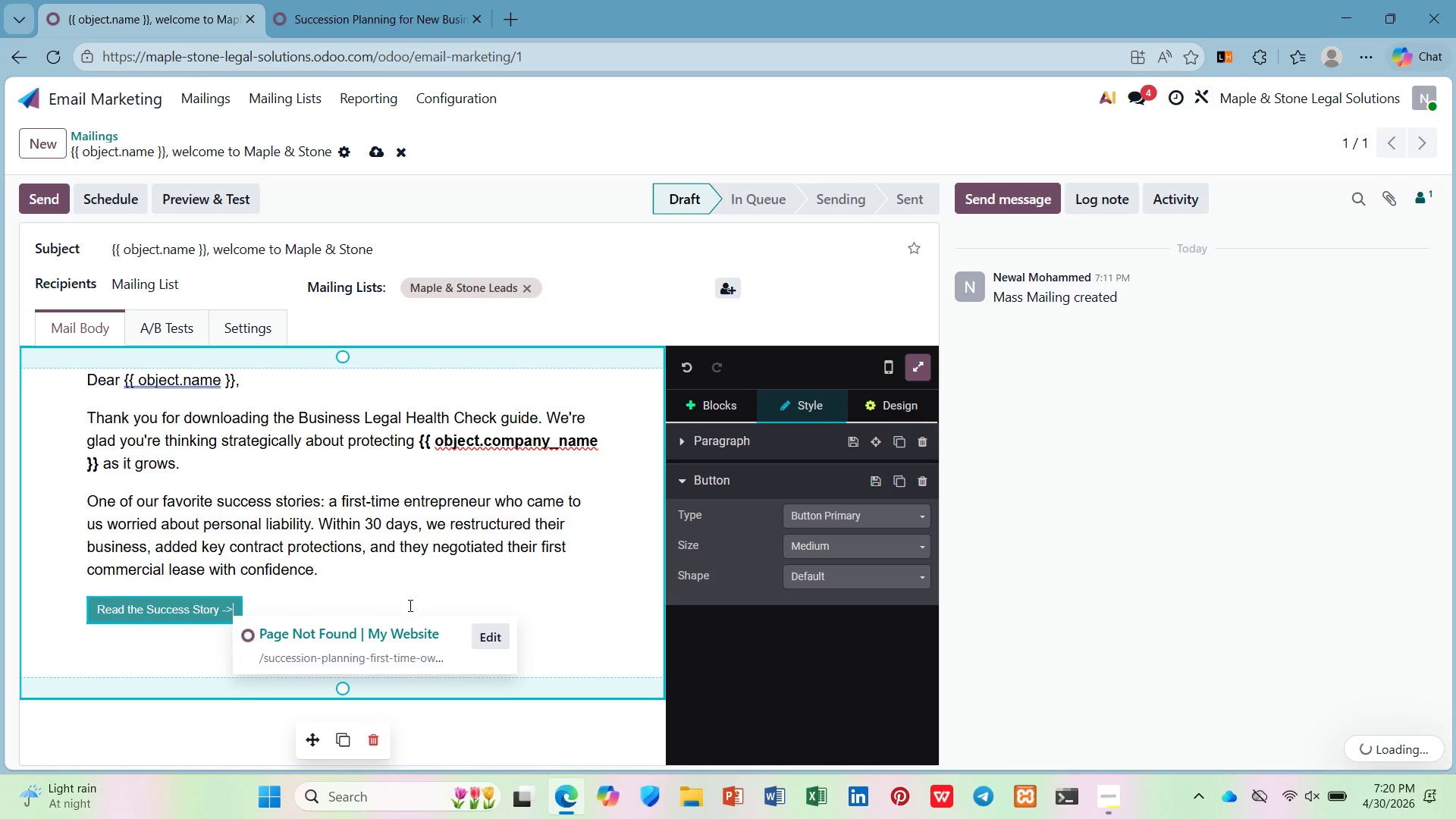 
left_click([407, 629])
 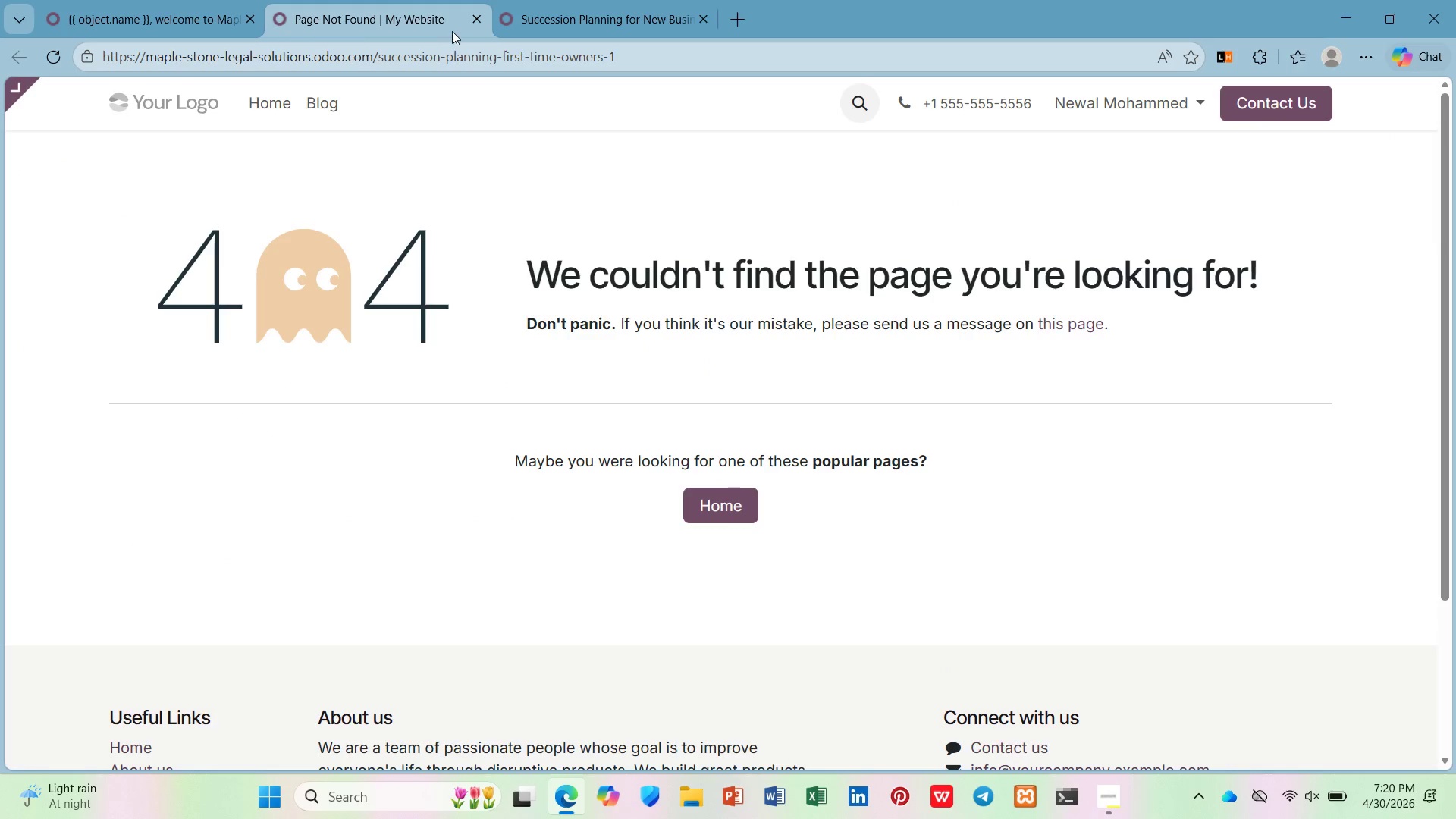 
left_click([476, 16])
 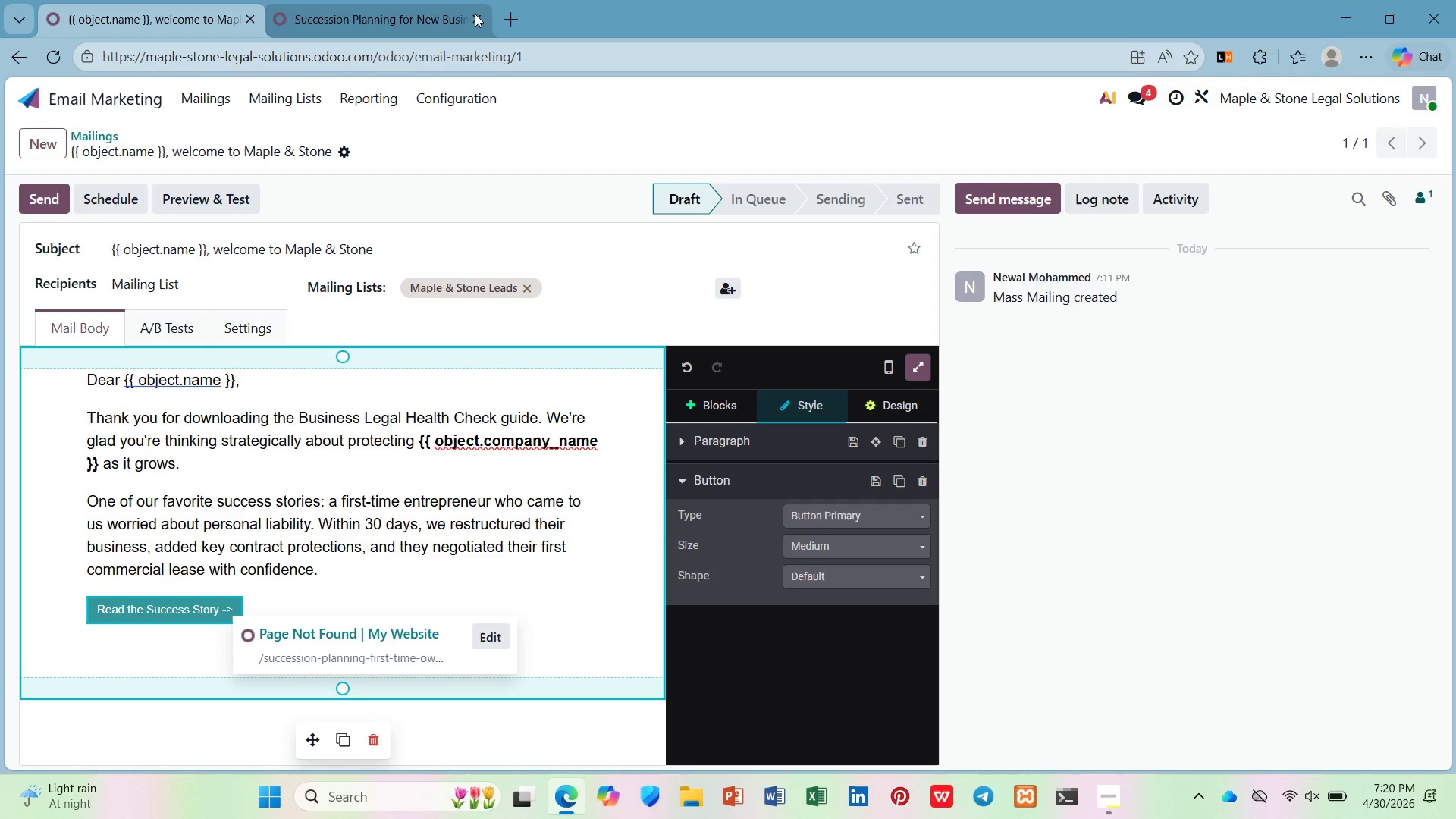 
left_click([416, 11])
 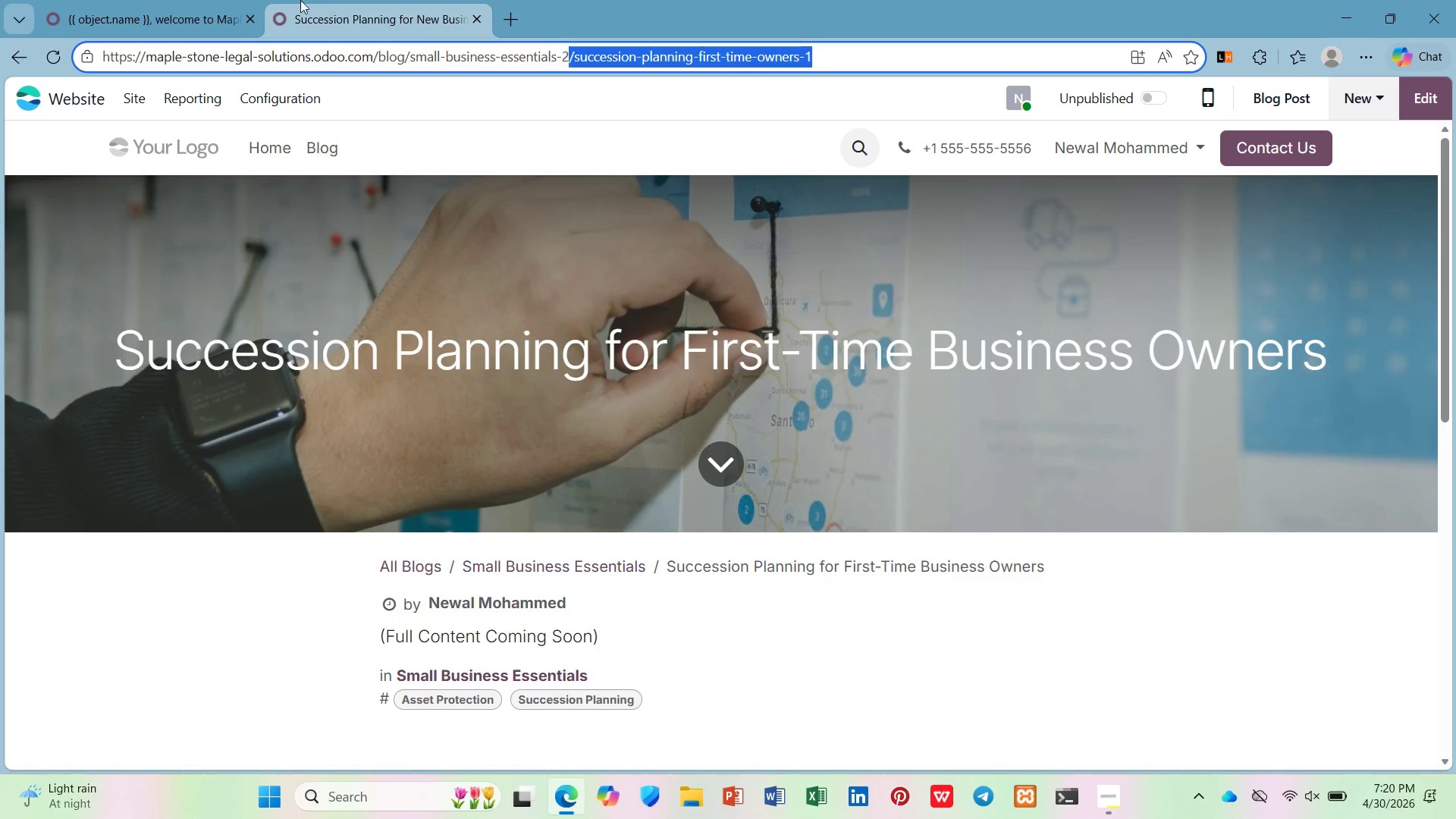 
left_click([180, 0])
 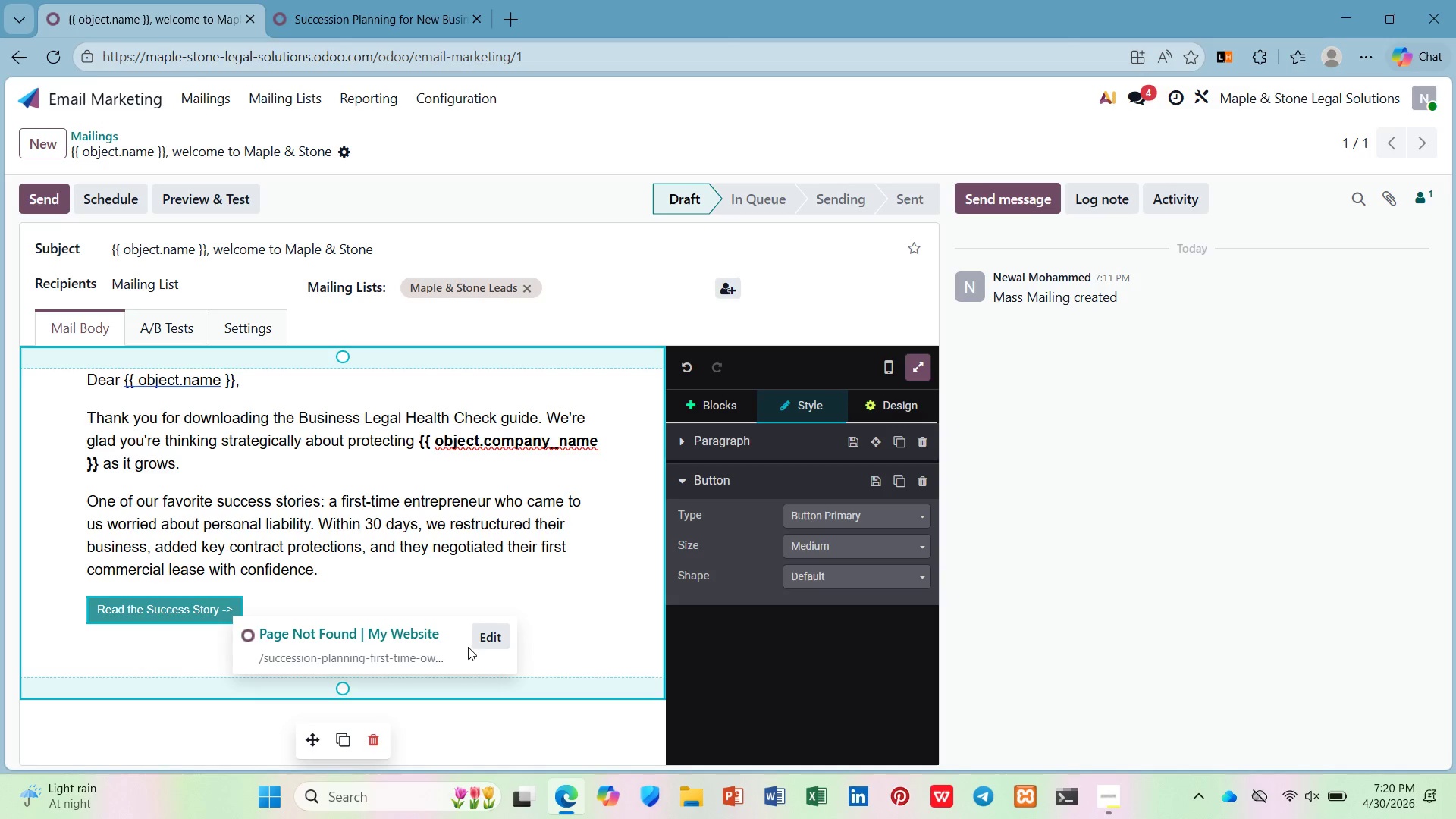 
wait(5.64)
 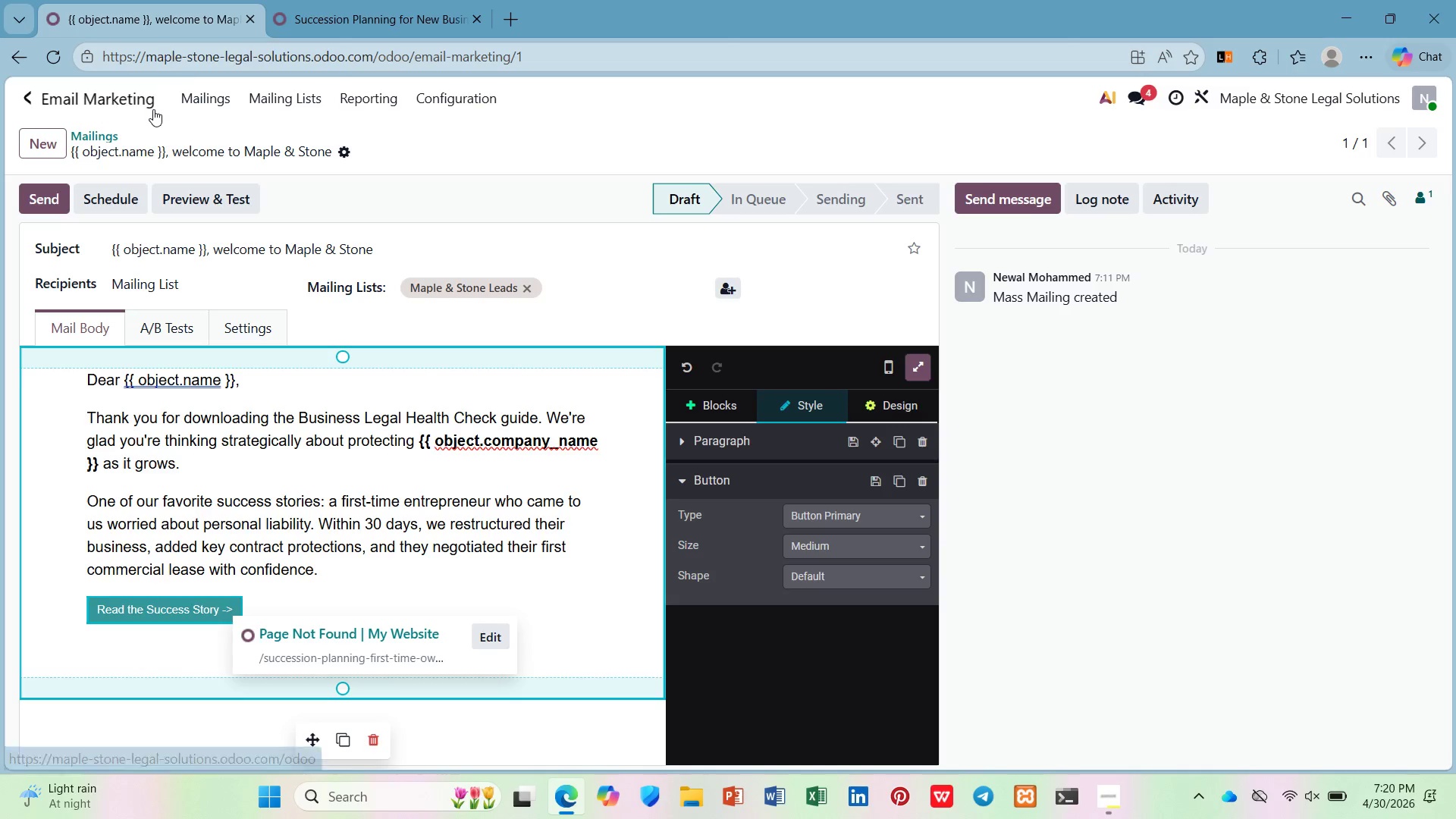 
left_click([284, 675])
 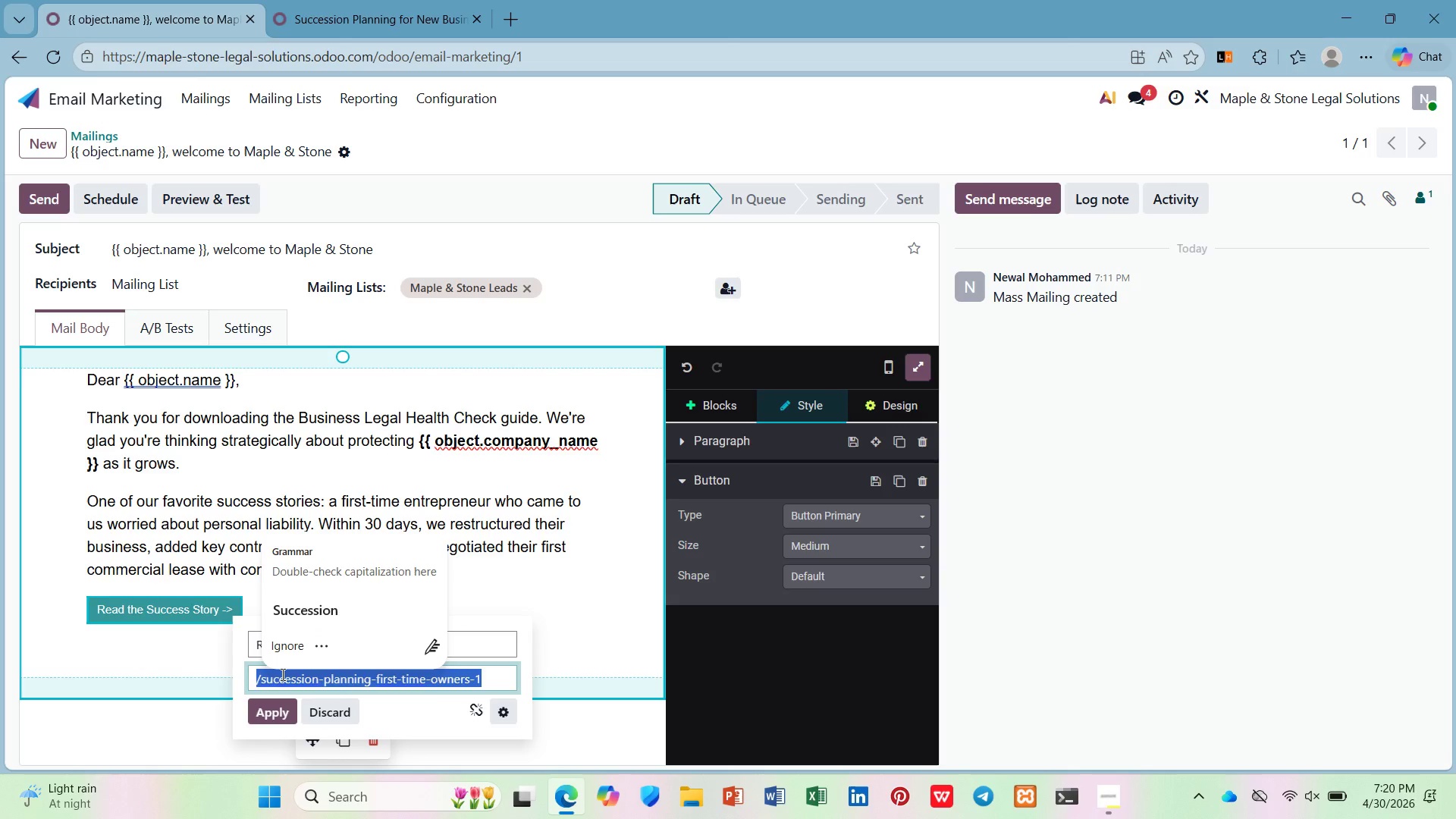 
hold_key(key=ArrowLeft, duration=0.36)
 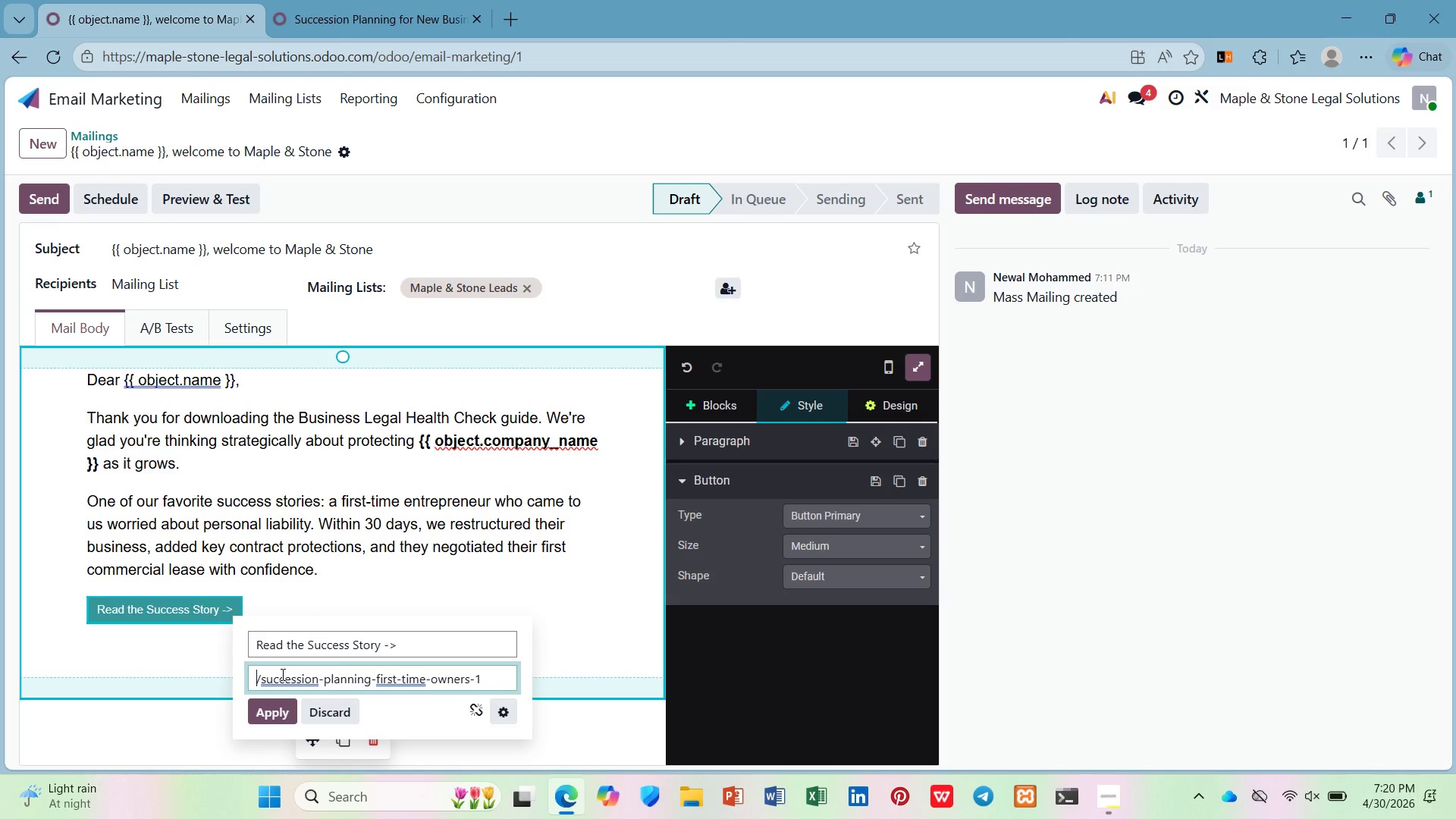 
key(ArrowLeft)
 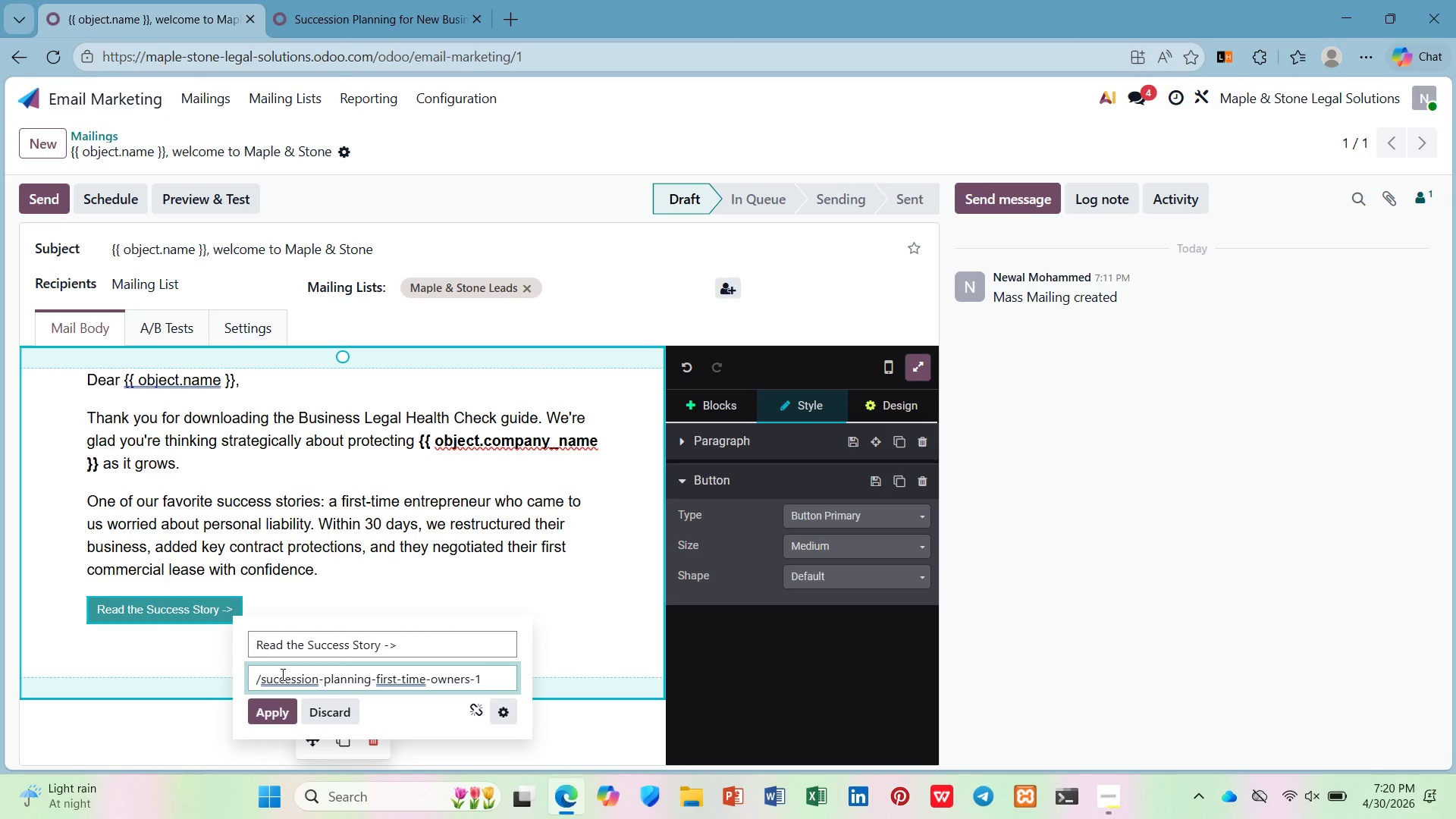 
type(/blog)
 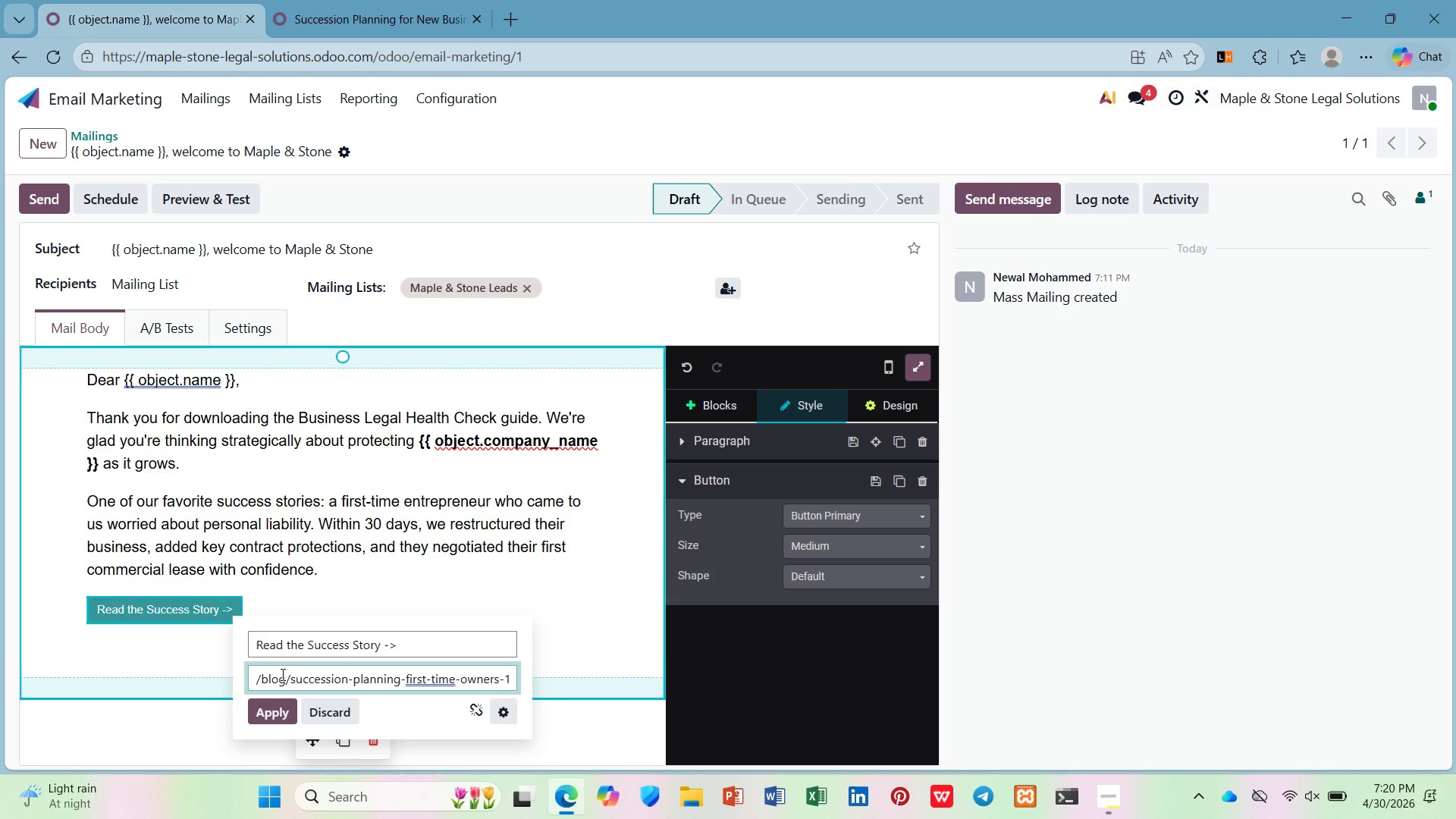 
mouse_move([297, 681])
 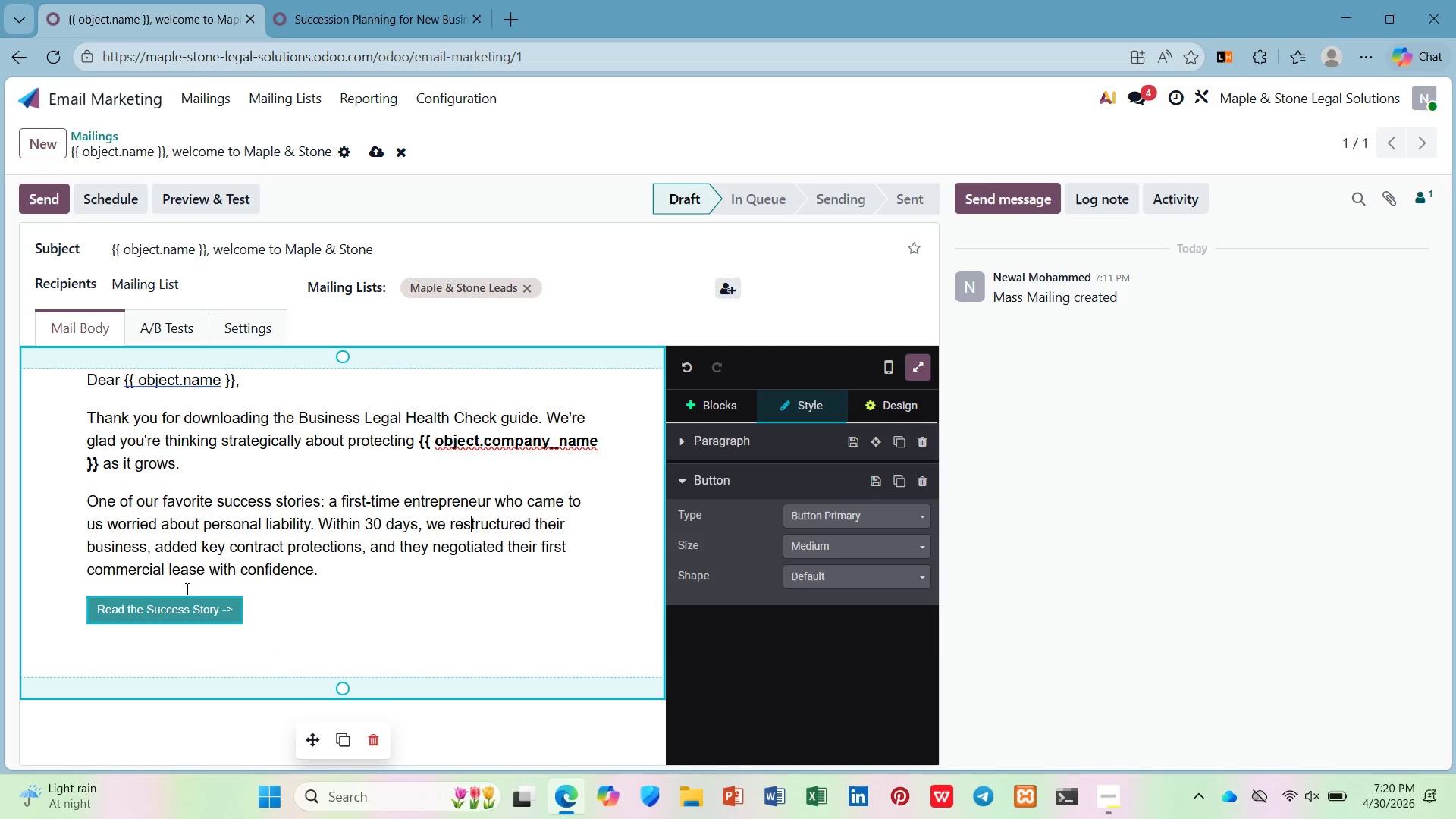 
left_click([169, 612])
 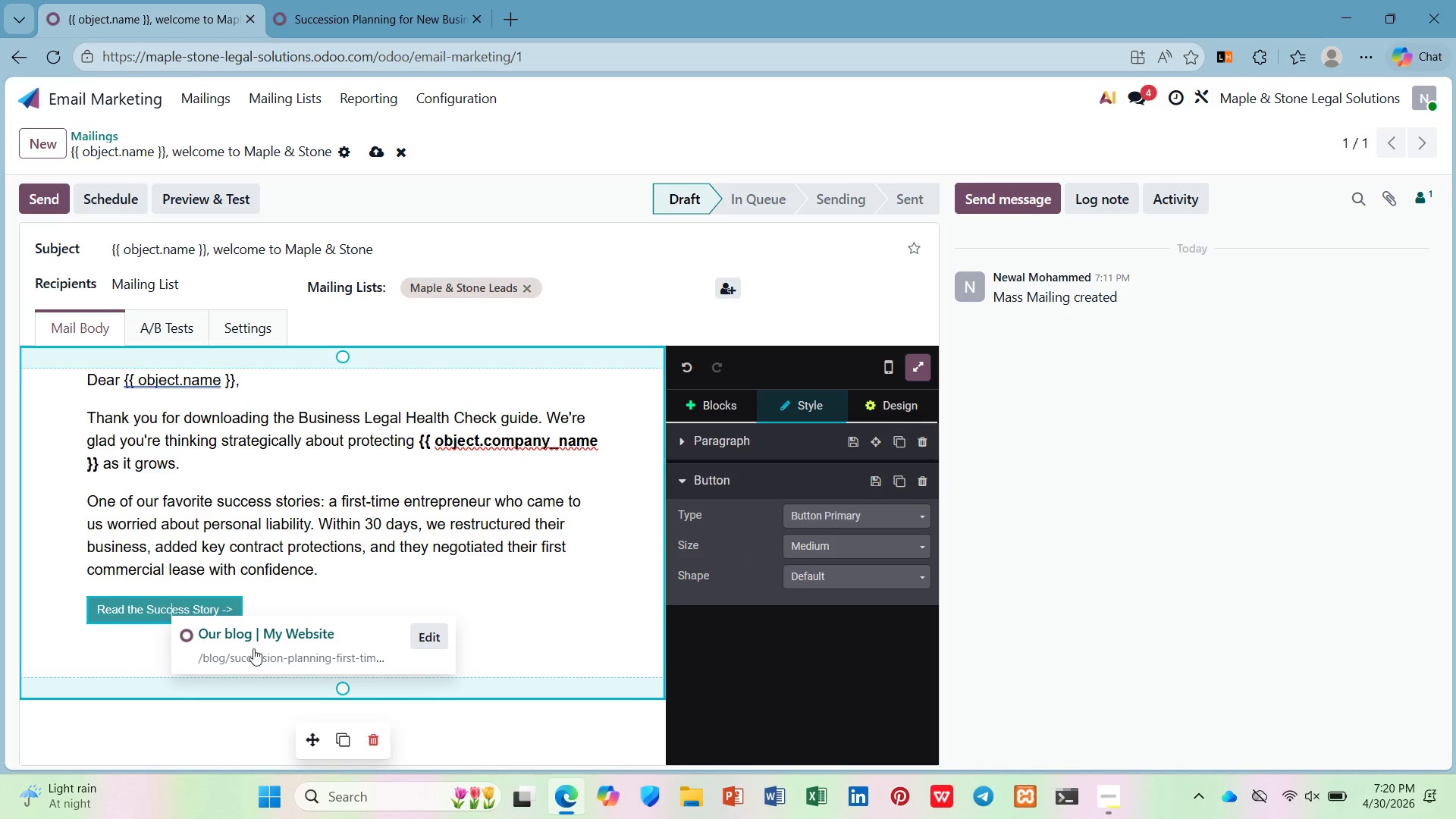 
left_click([254, 629])
 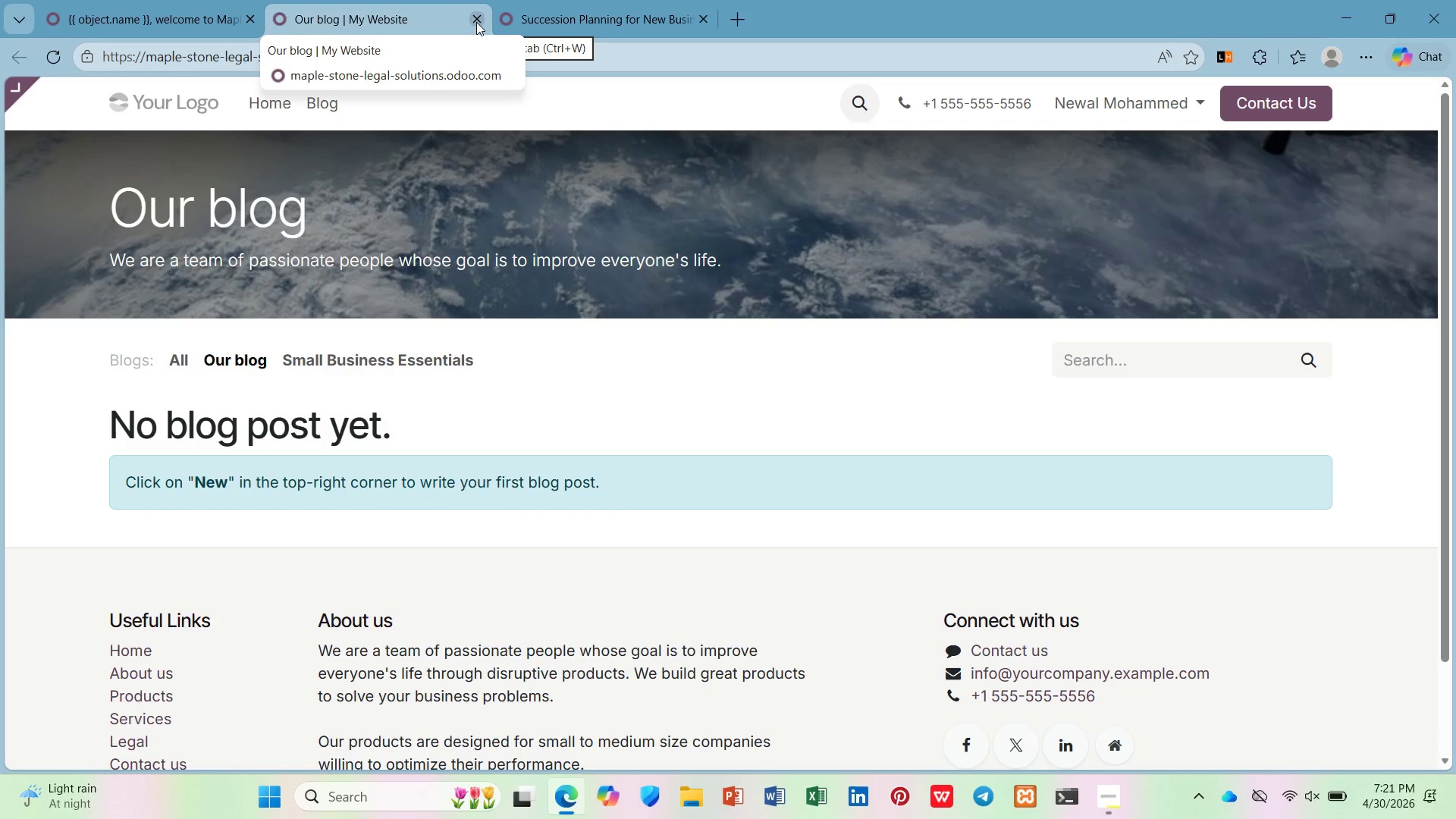 
wait(7.05)
 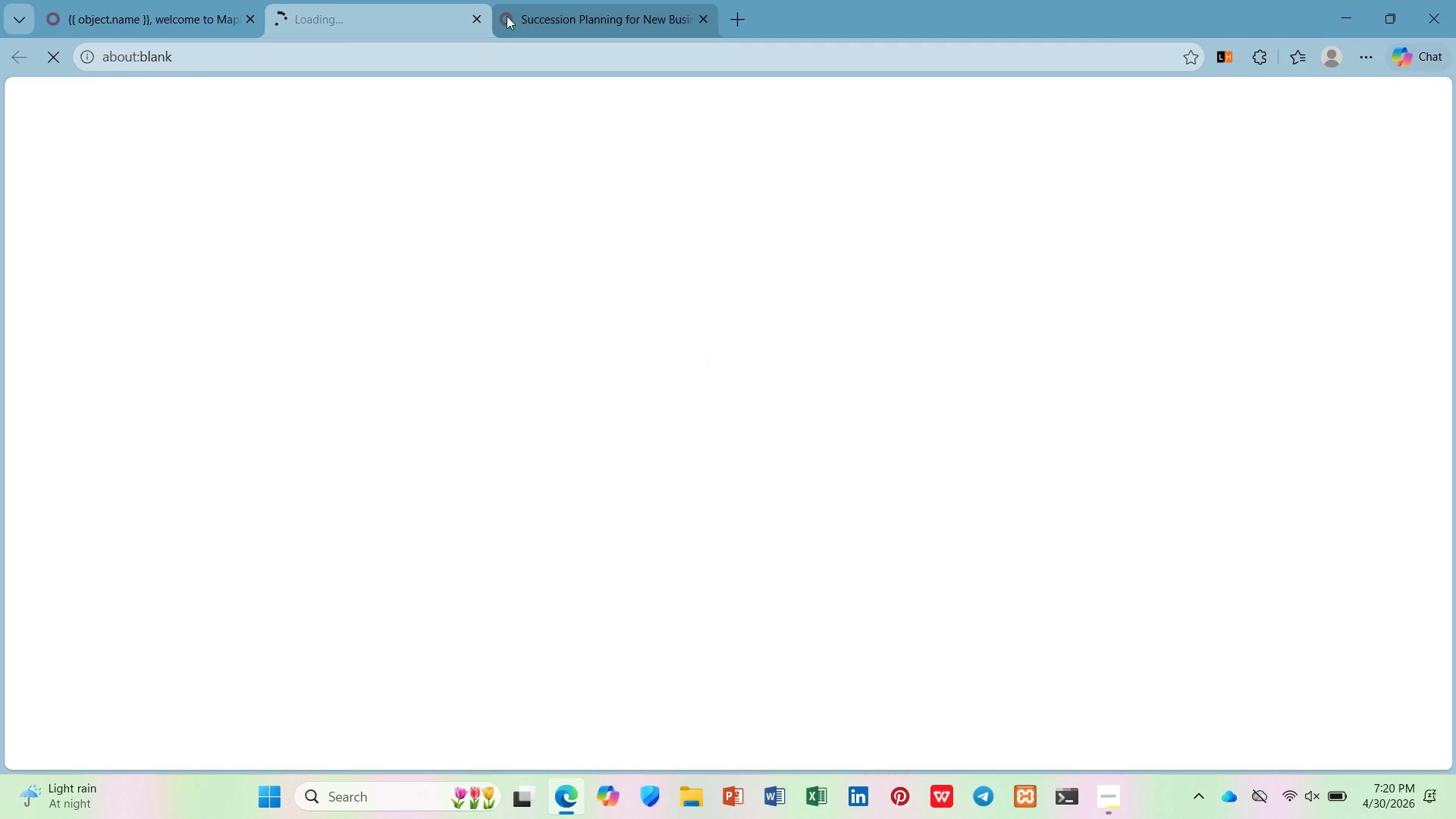 
left_click([476, 22])
 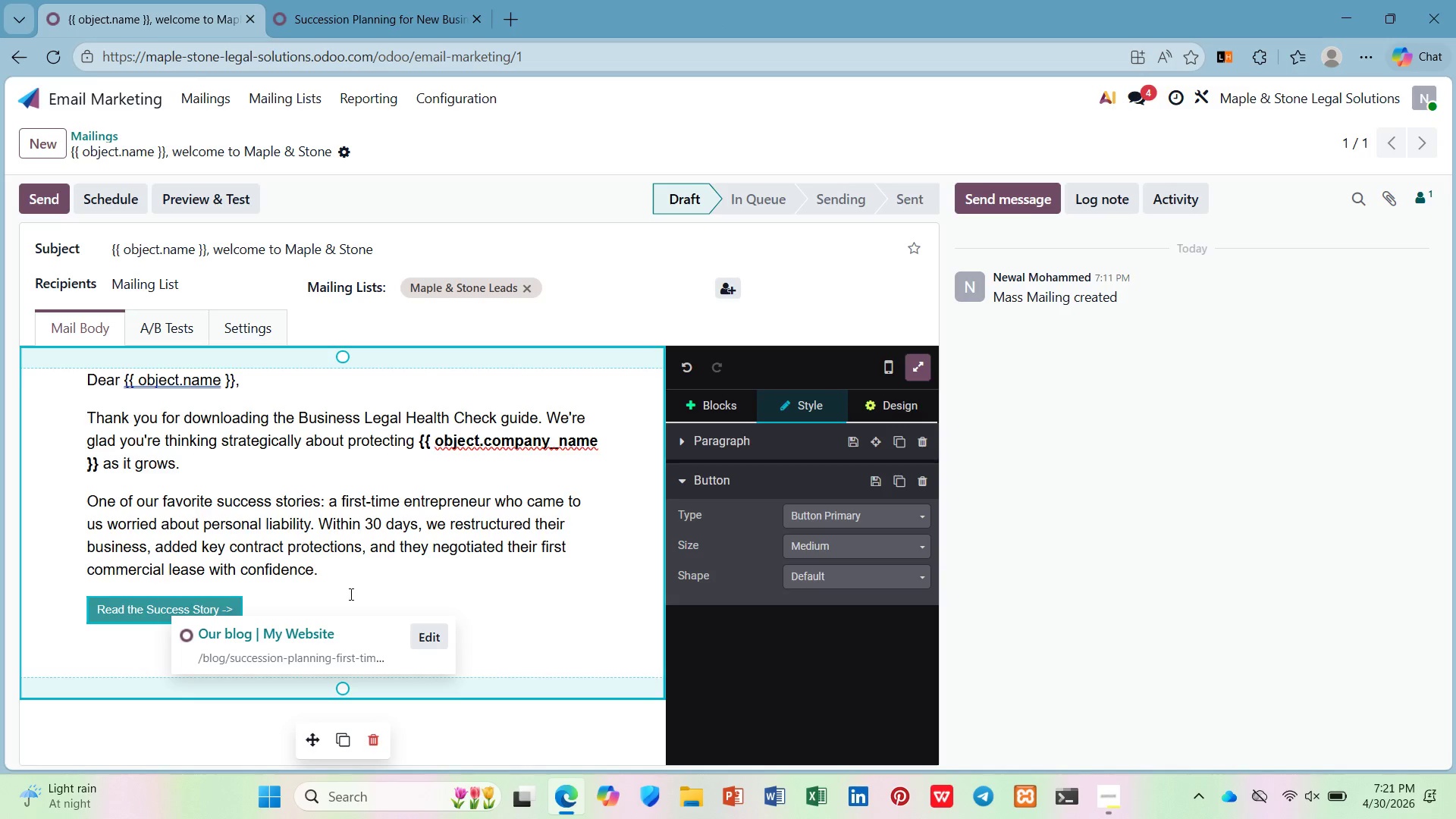 
left_click([501, 596])
 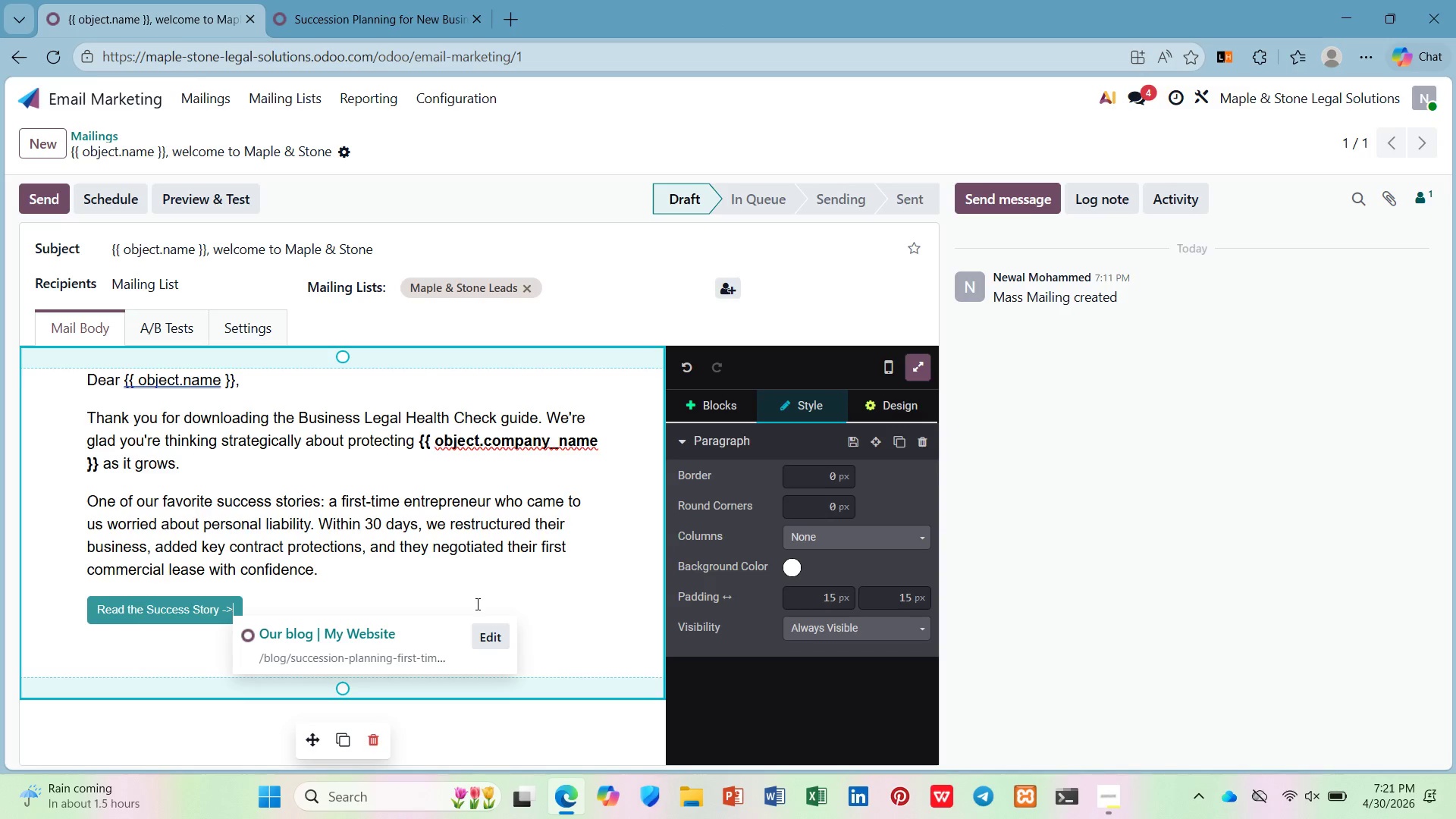 
wait(5.78)
 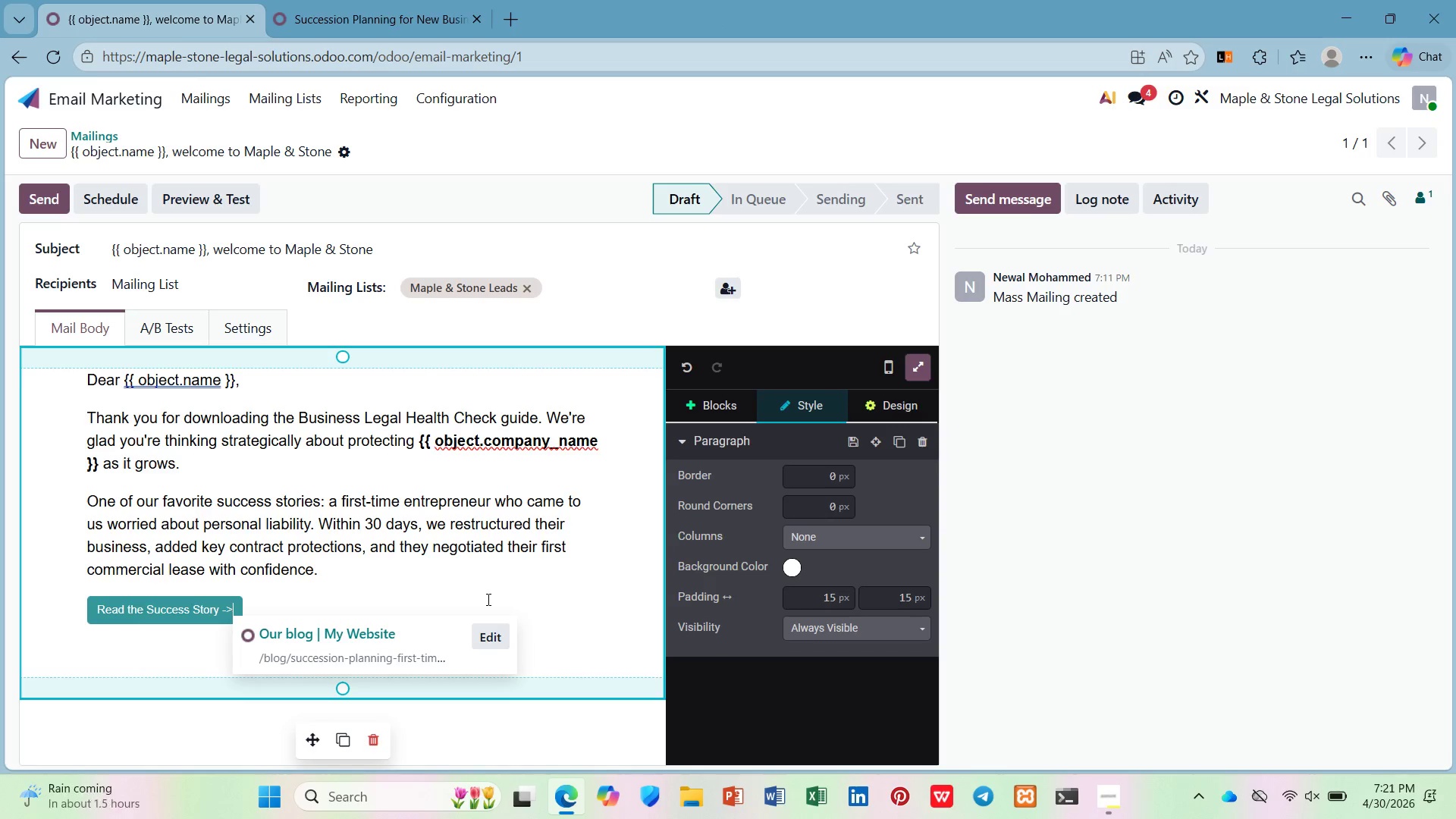 
key(ArrowDown)
 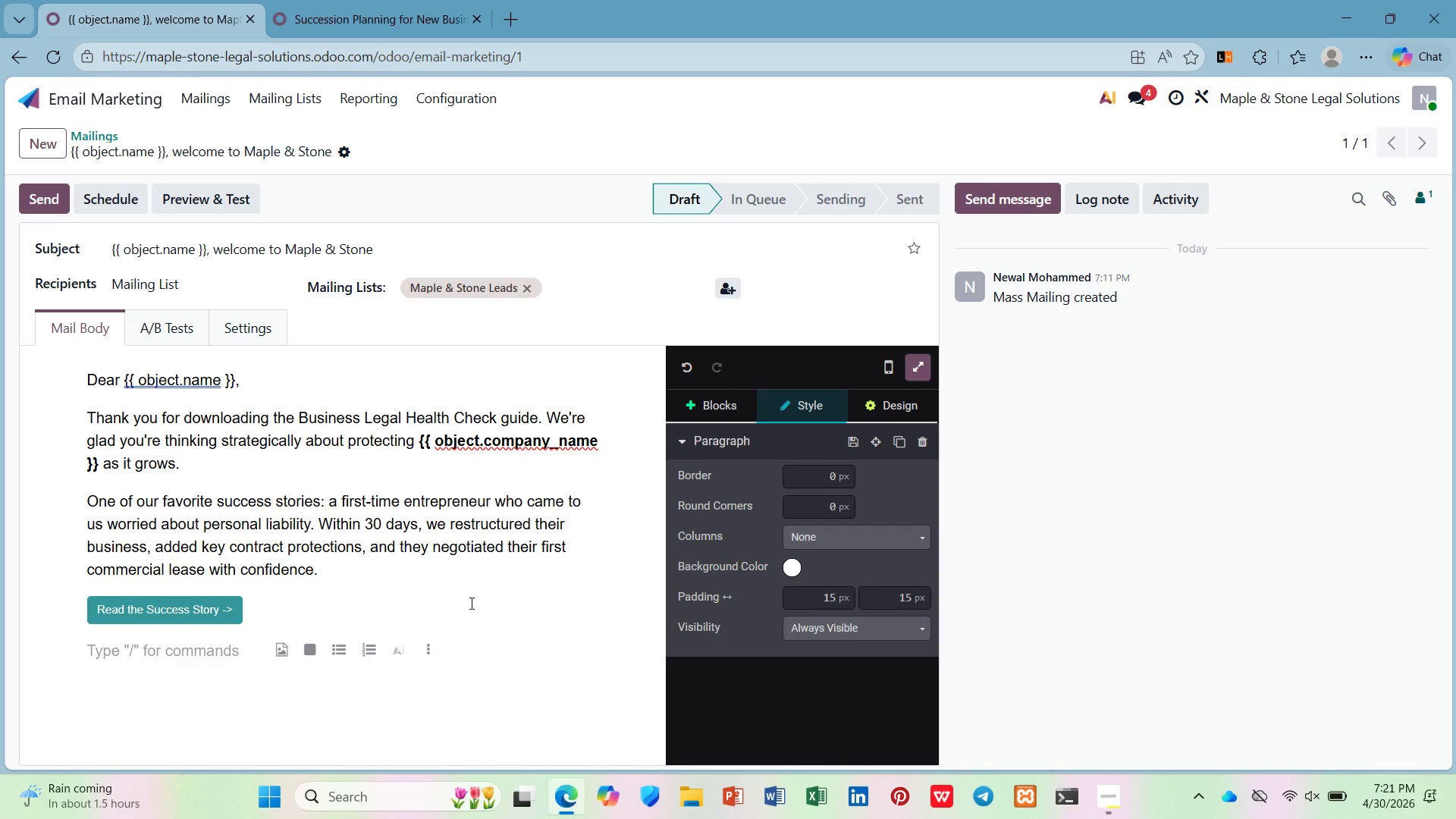 
key(Control+Z)
 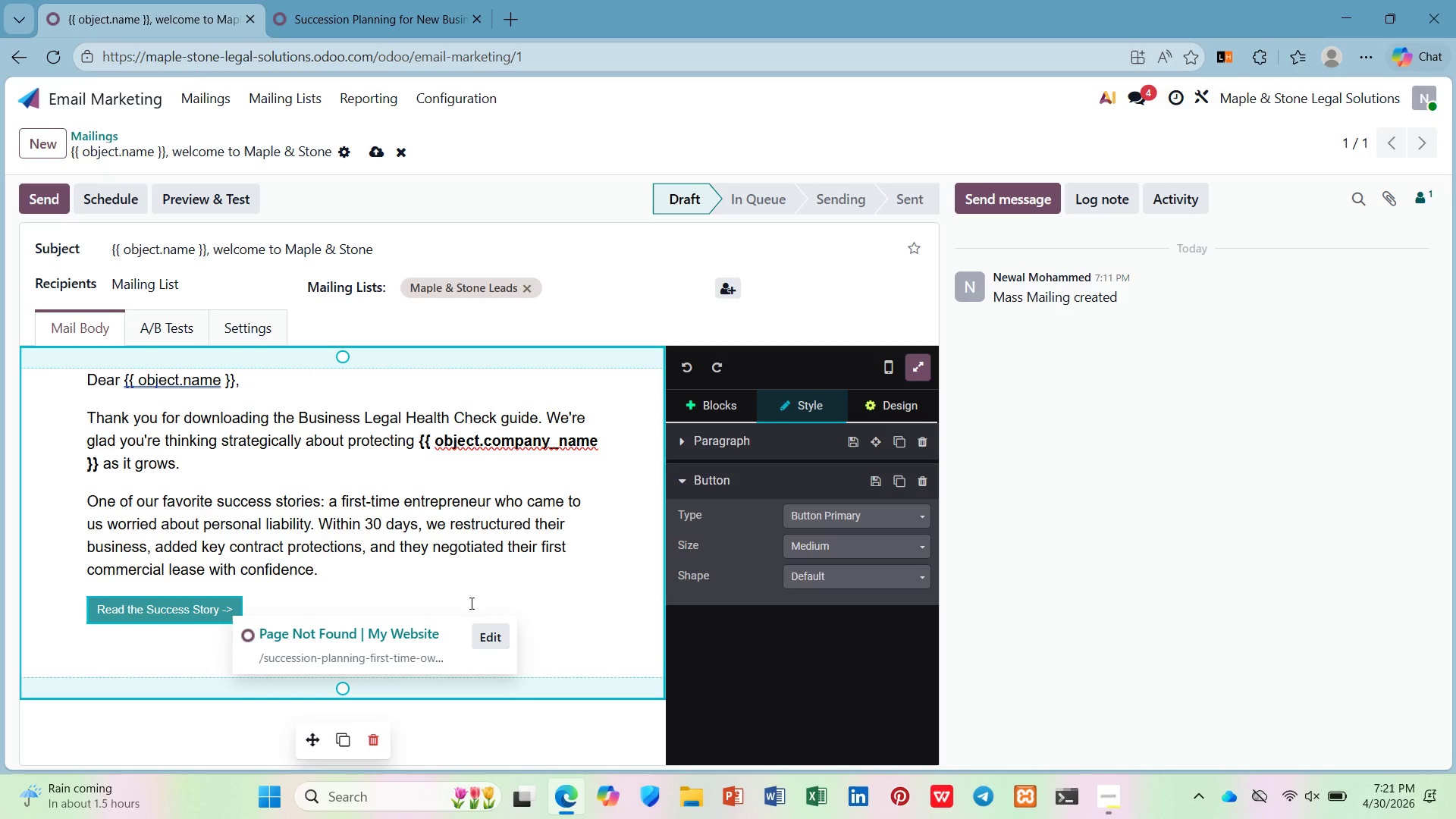 
key(Enter)
 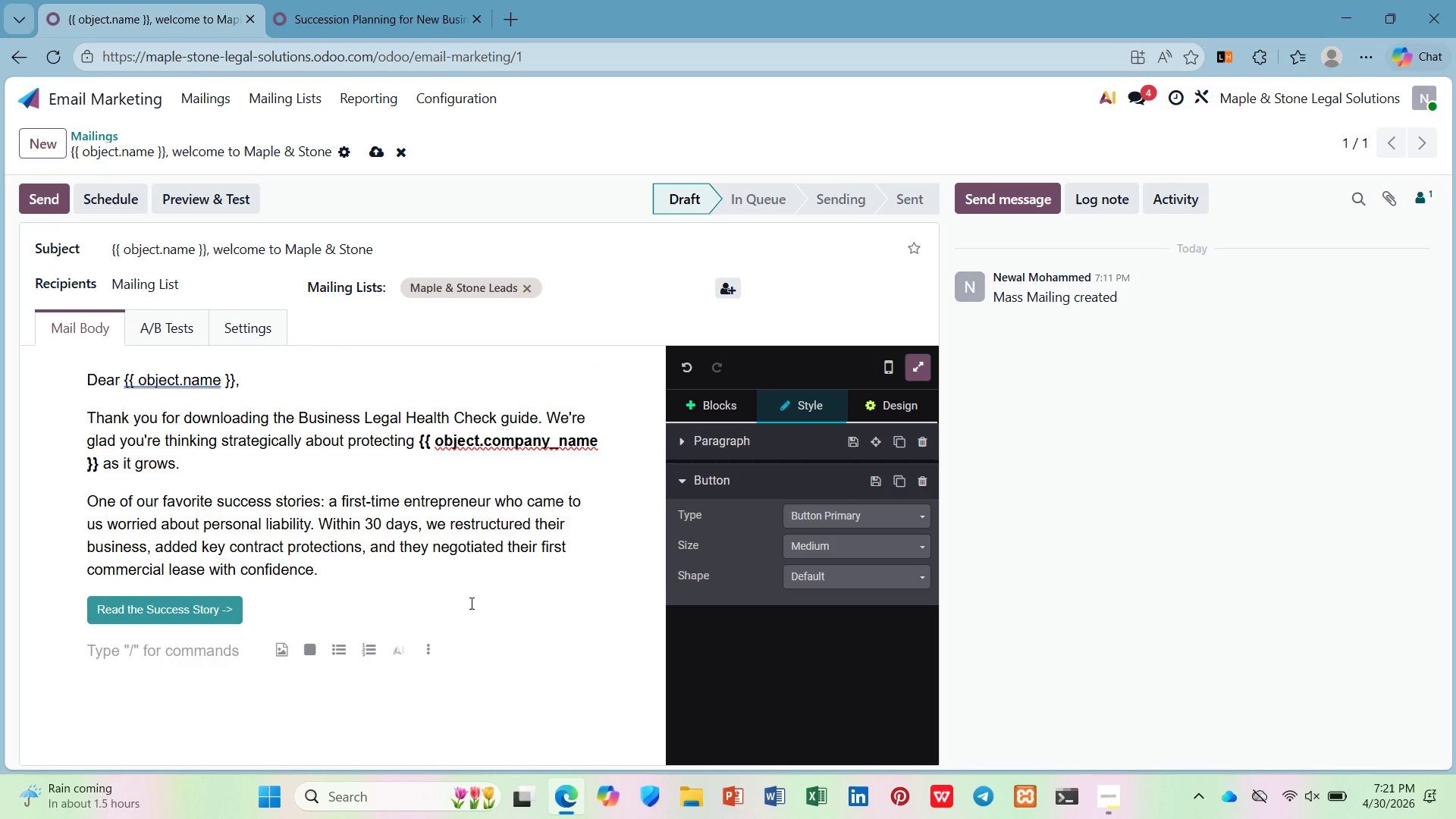 
type(Best regards, )
 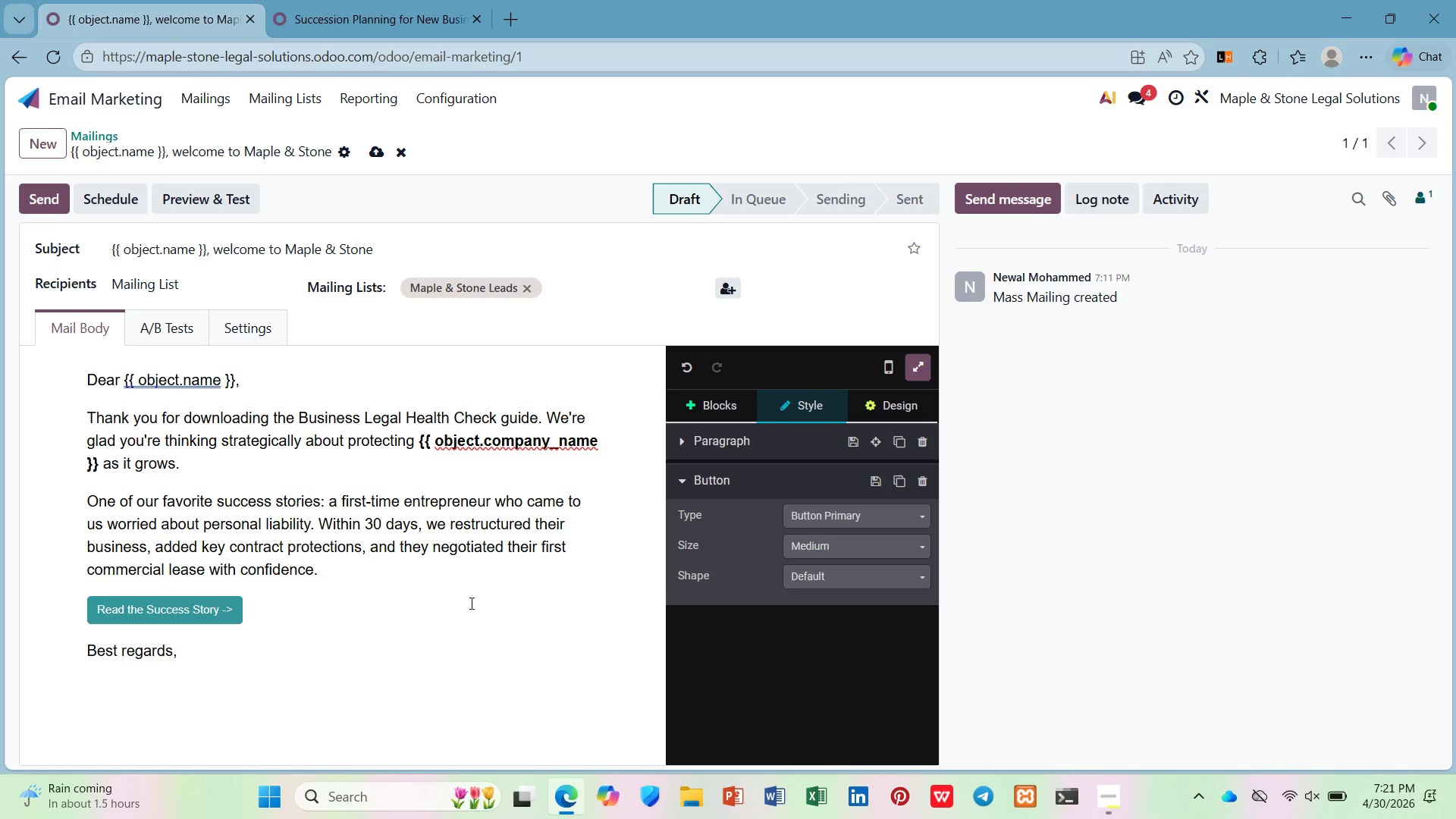 
wait(7.88)
 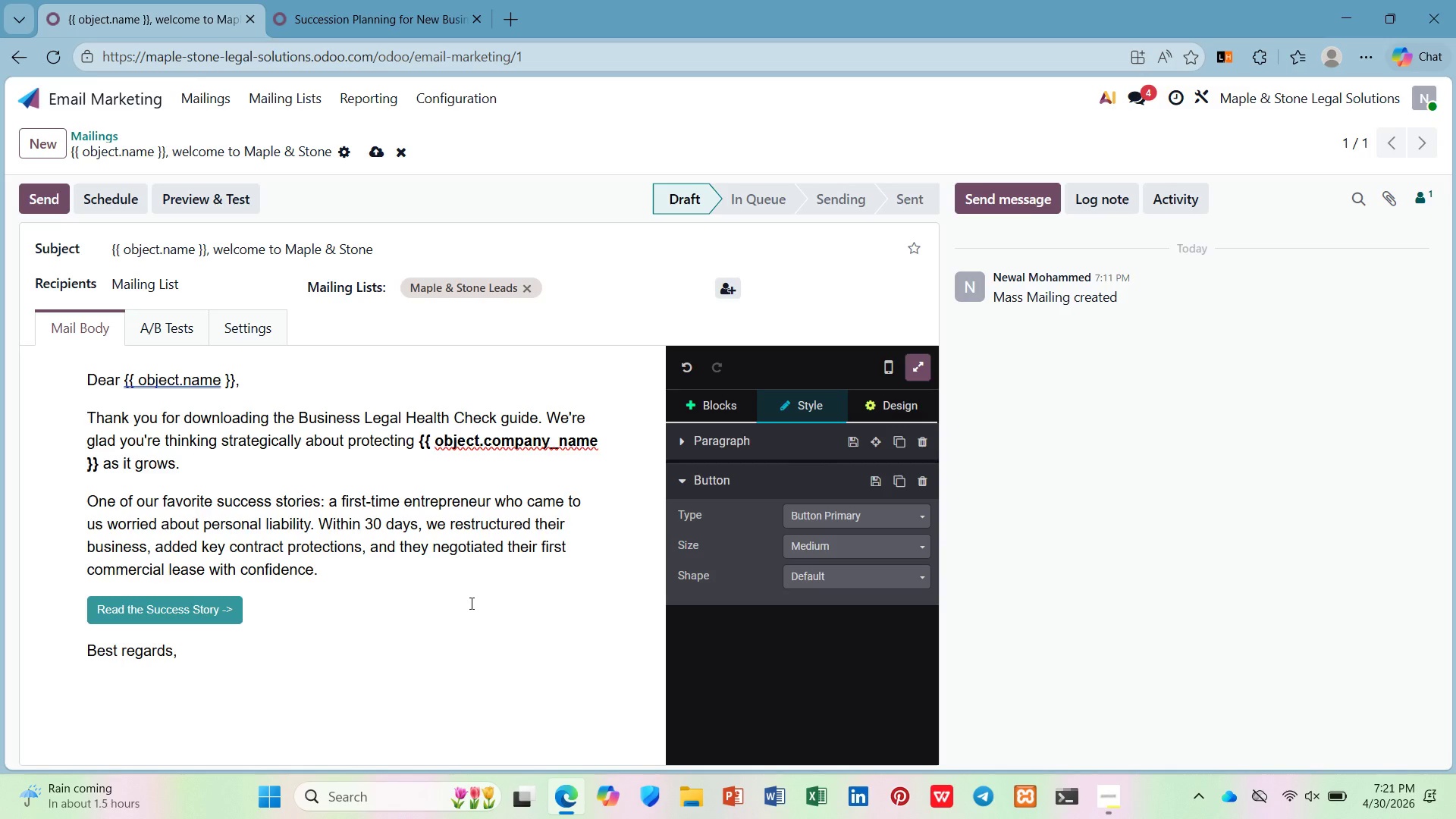 
key(Enter)
 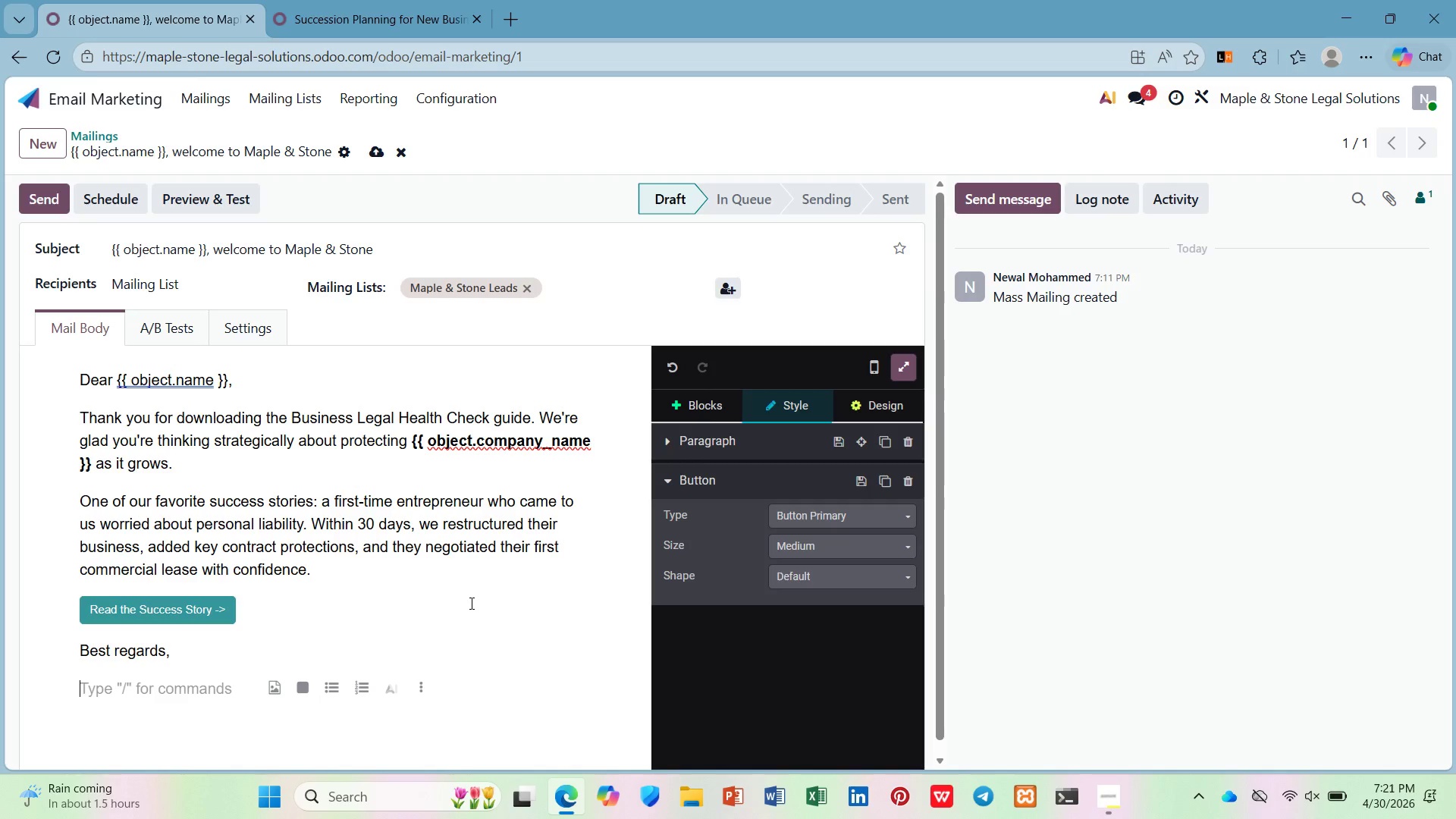 
type(The Maple & Stone Team)
 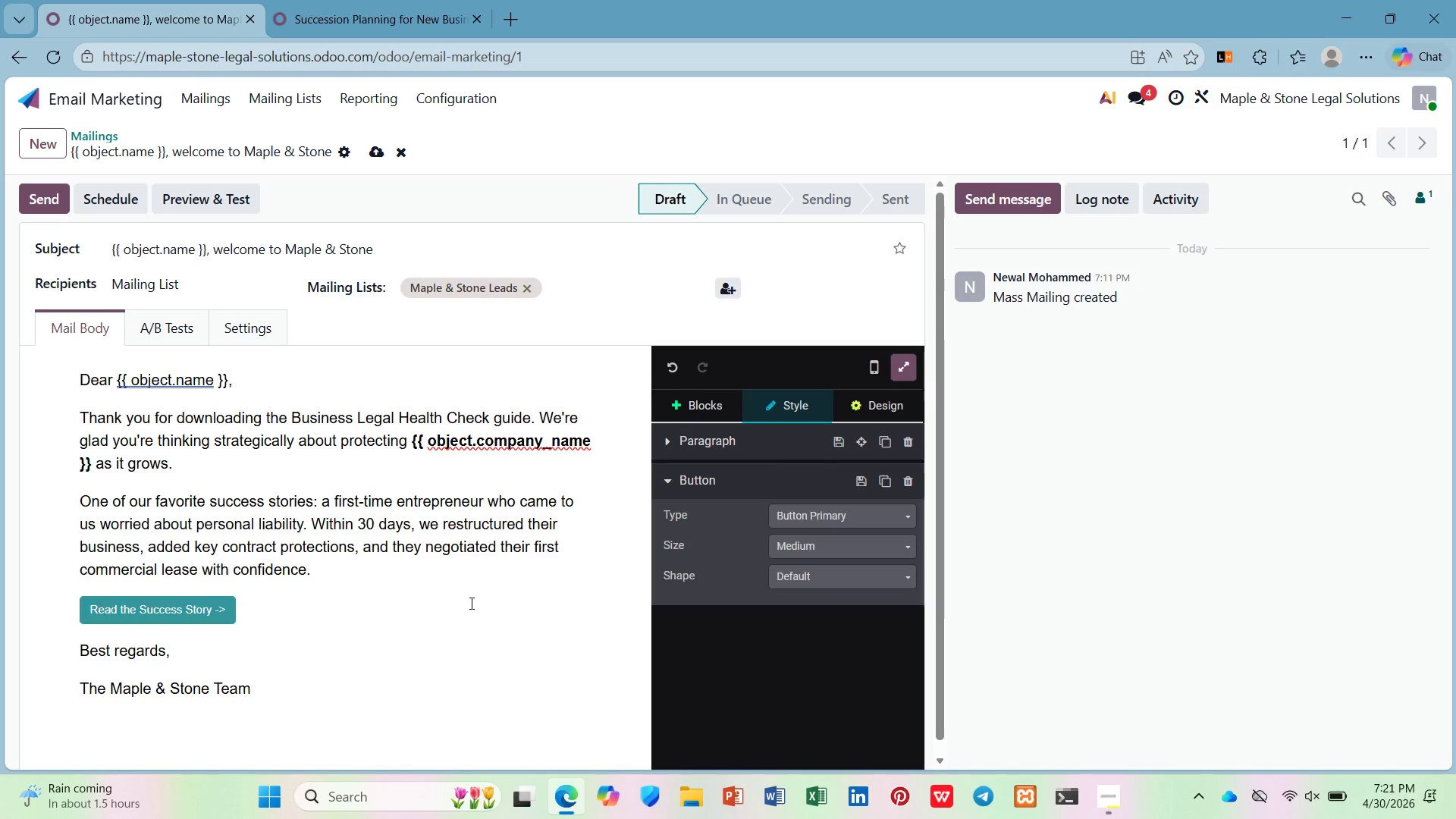 
scroll: coordinate [458, 601], scroll_direction: up, amount: 2.0
 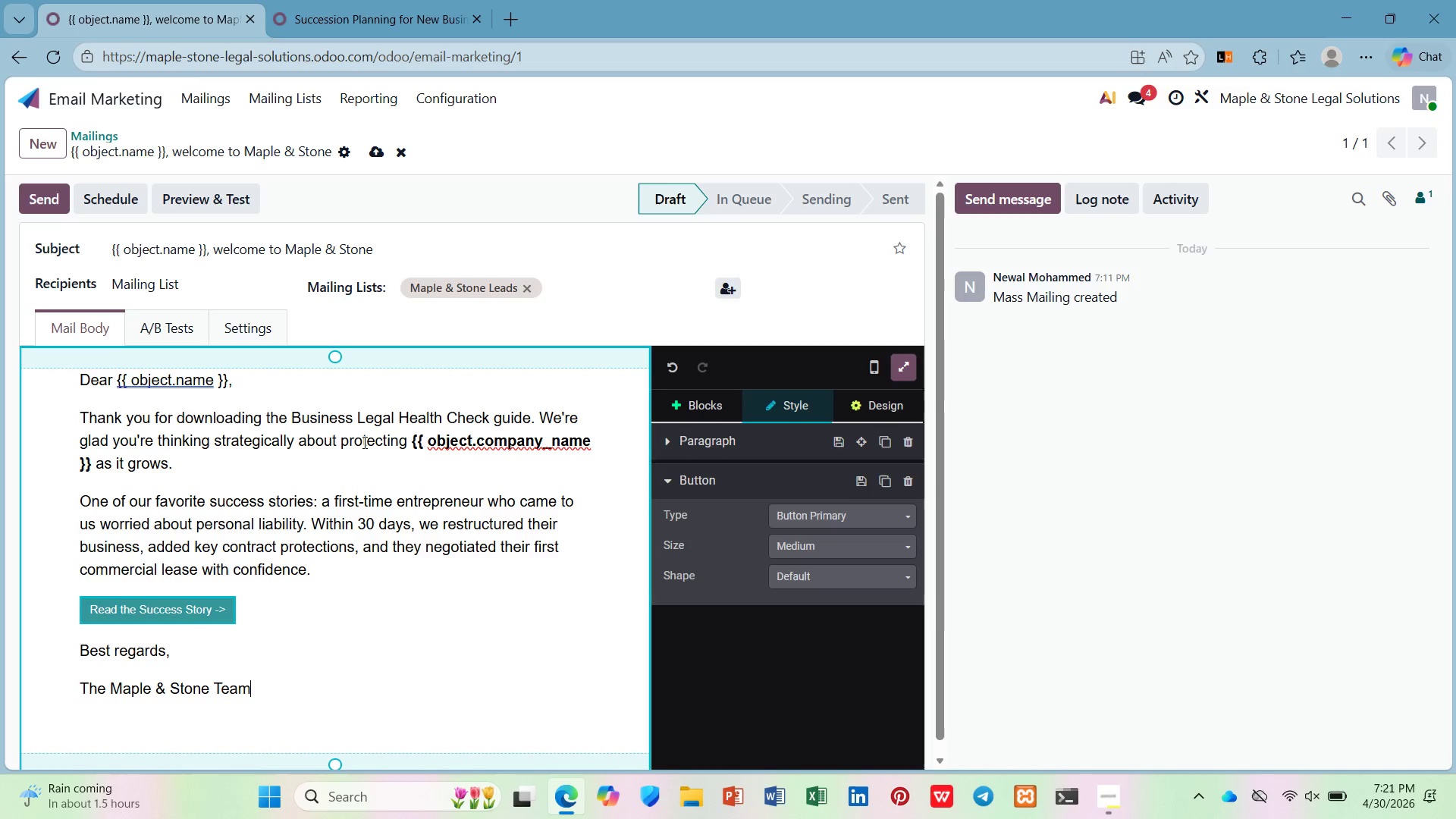 
left_click([363, 442])
 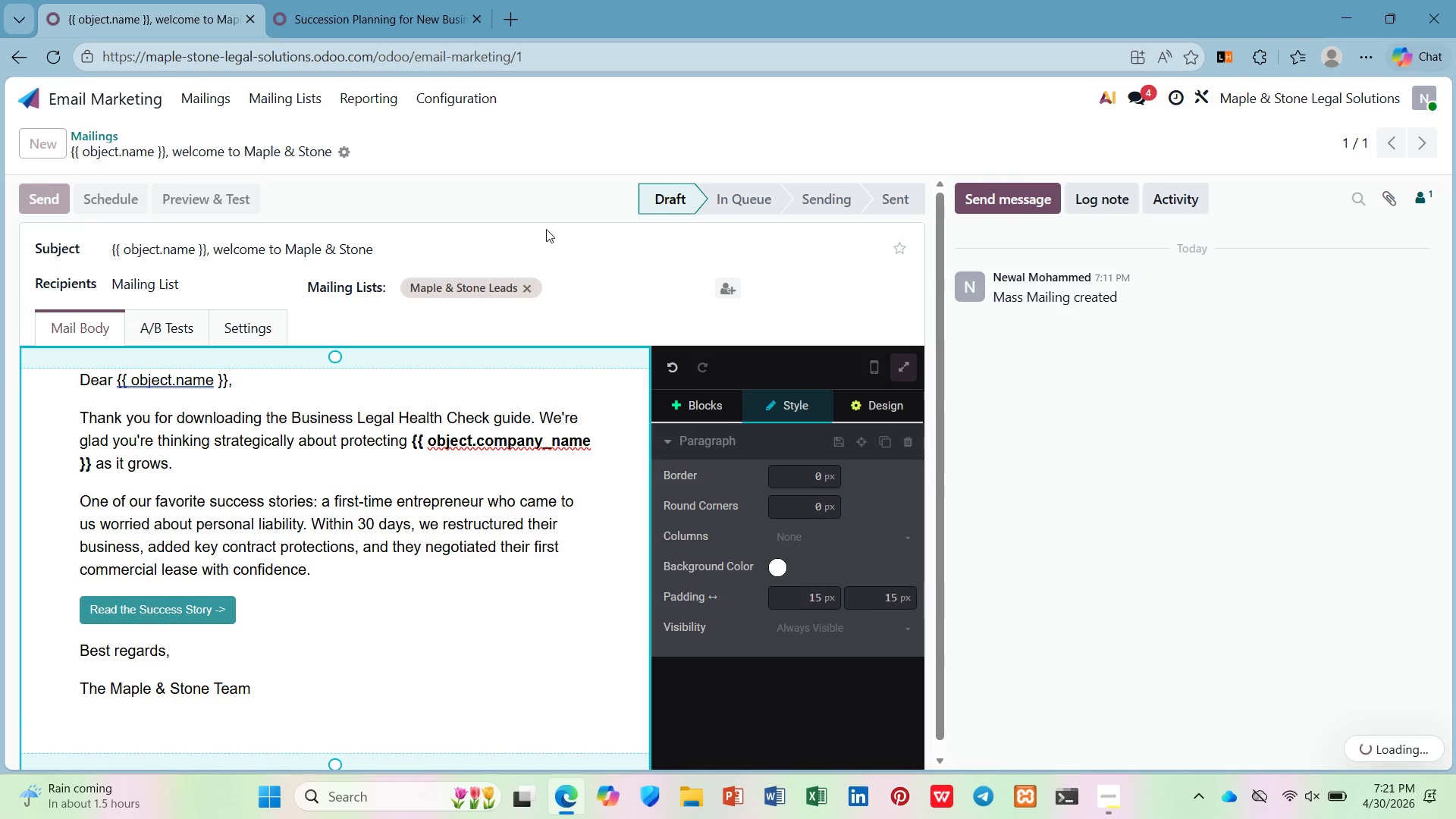 
wait(7.73)
 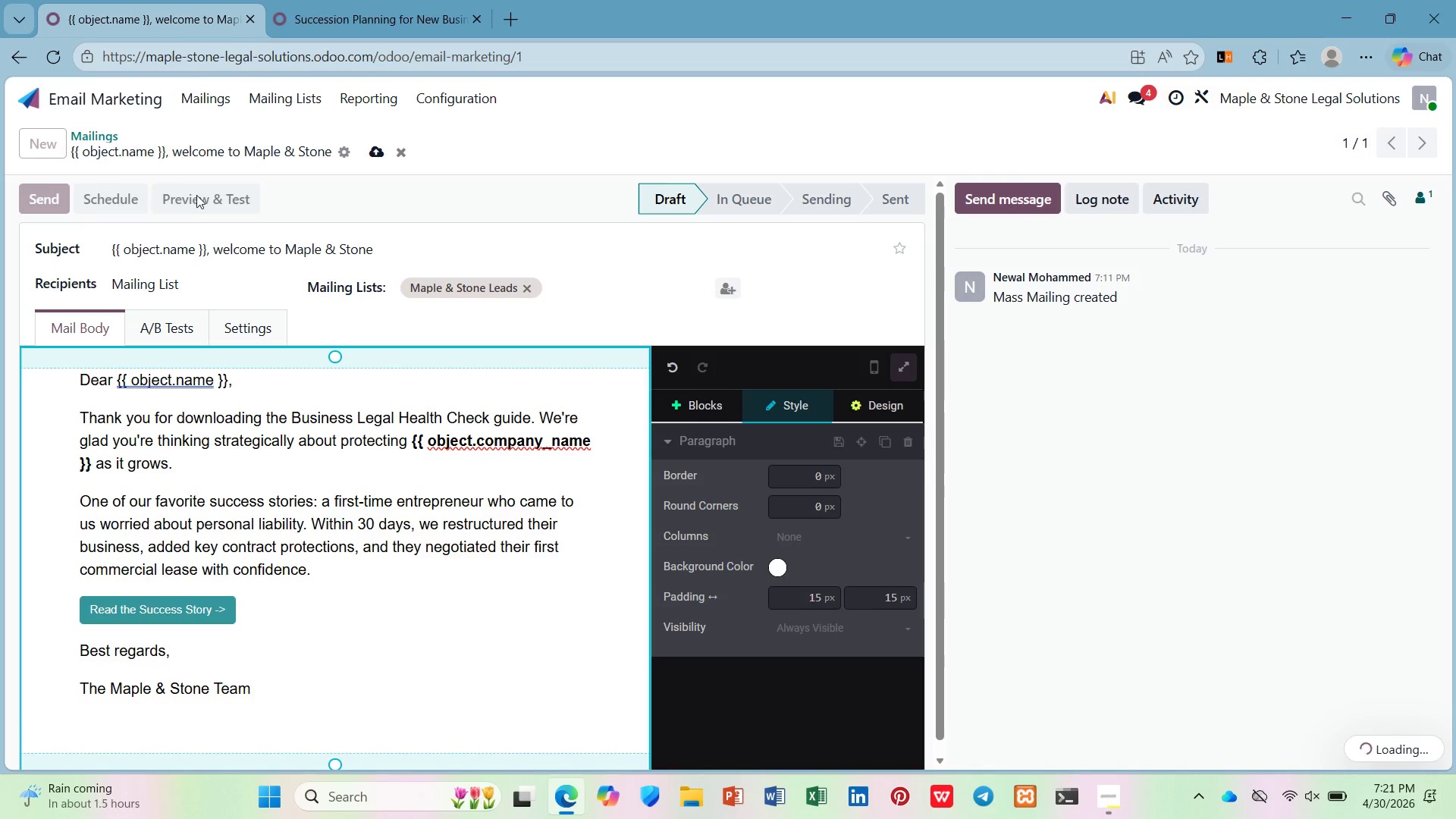 
left_click([1241, 133])
 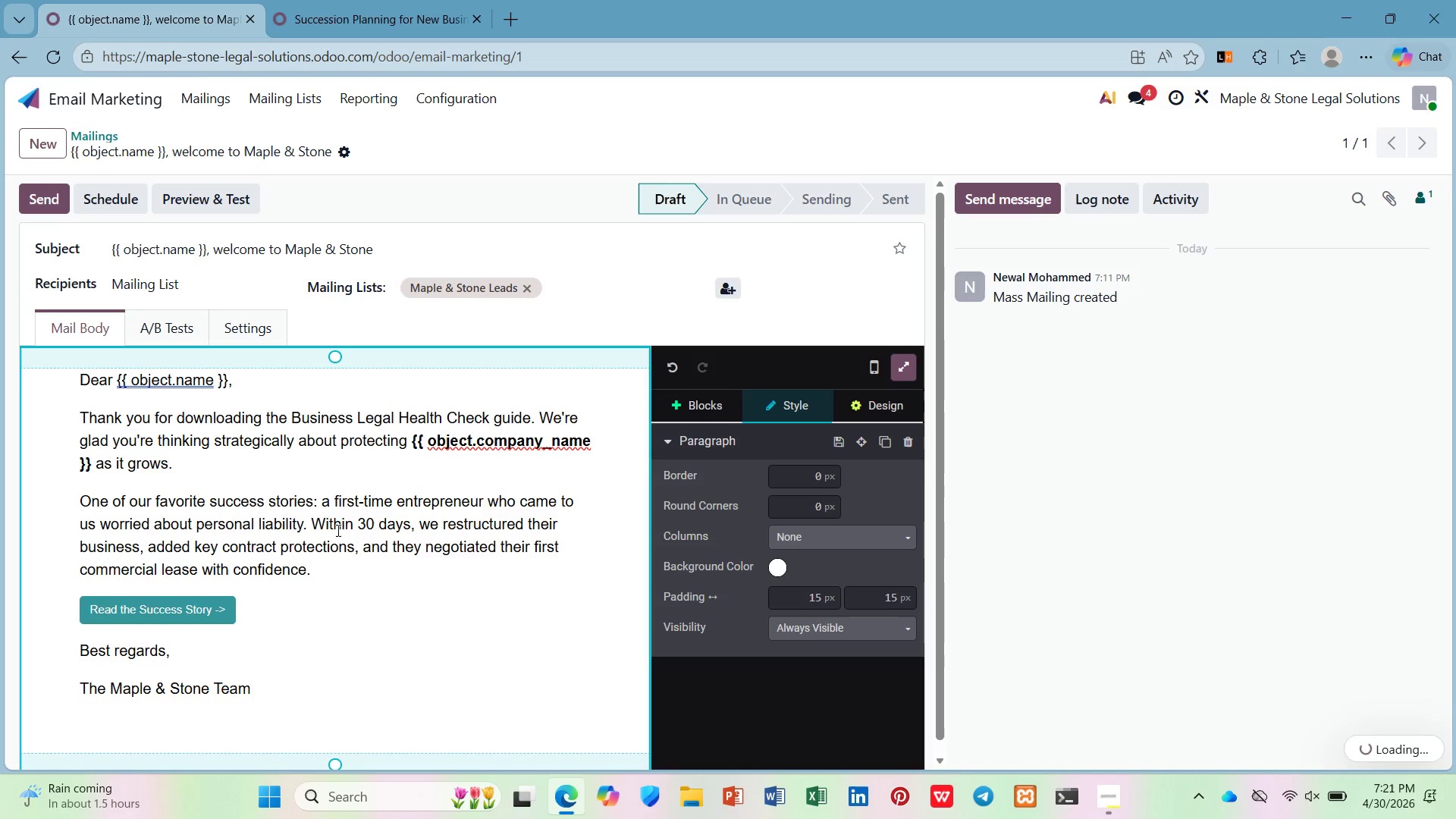 
left_click([331, 528])
 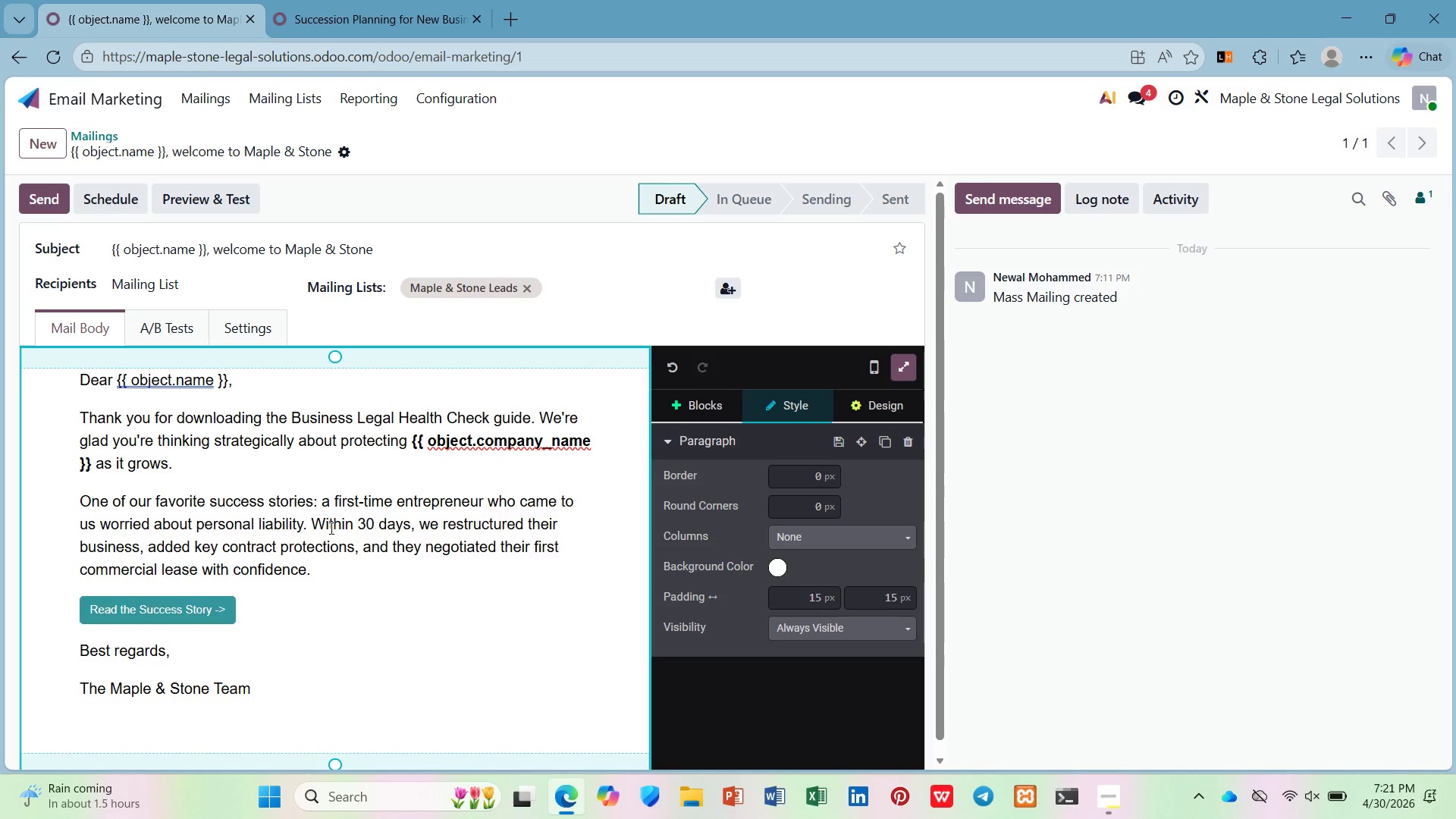 
key(Space)
 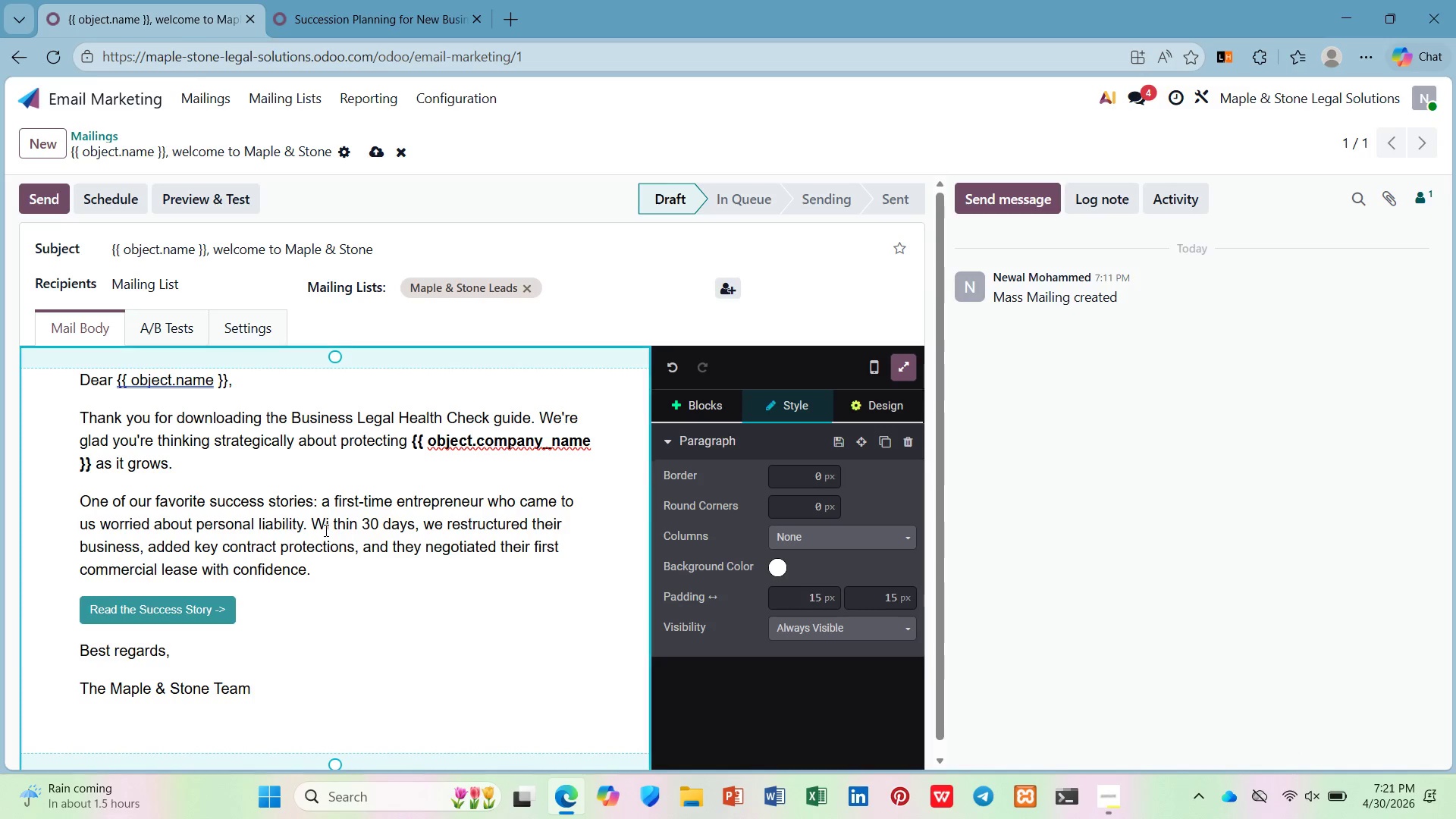 
key(Backspace)
 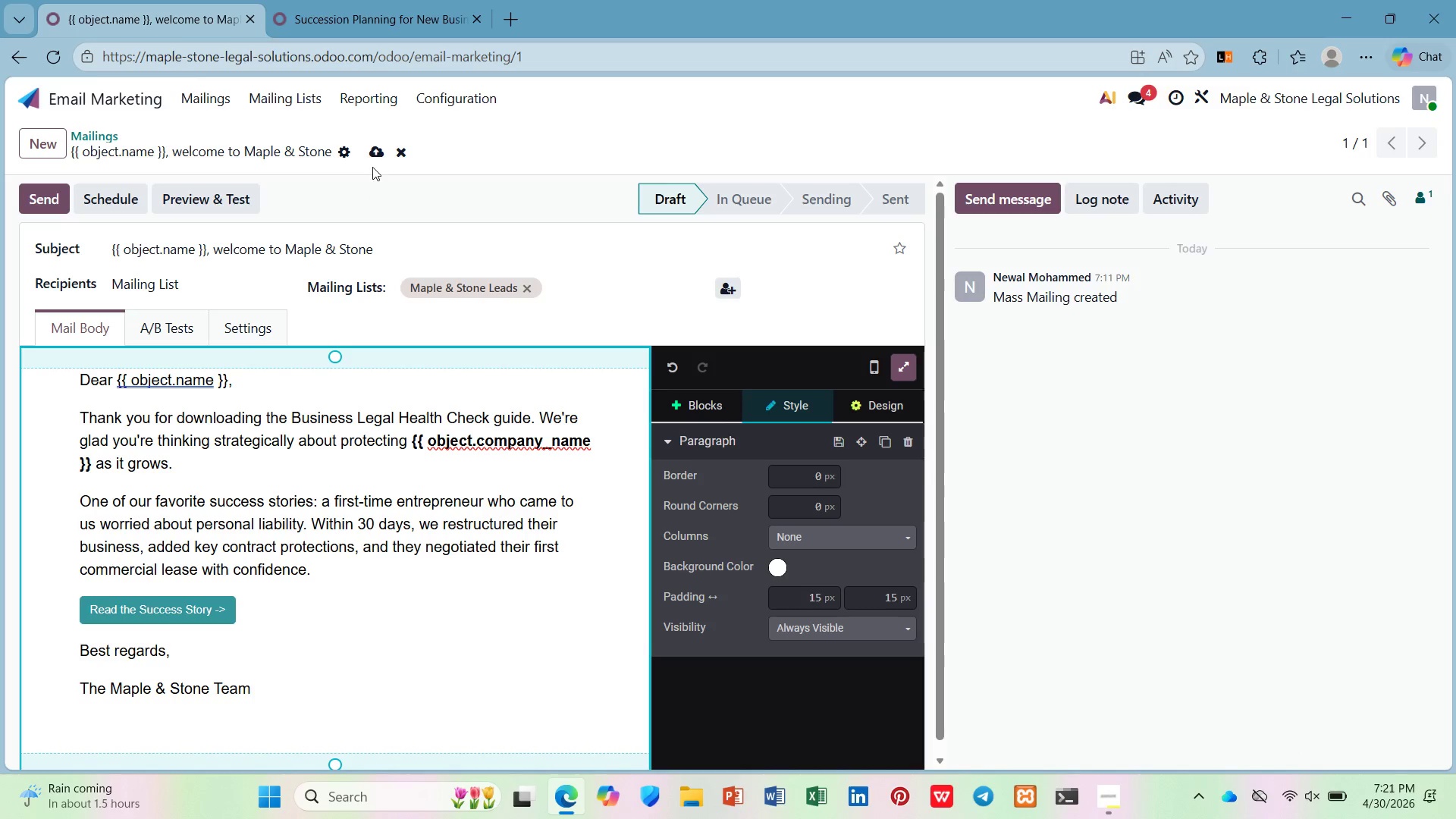 
left_click([375, 154])
 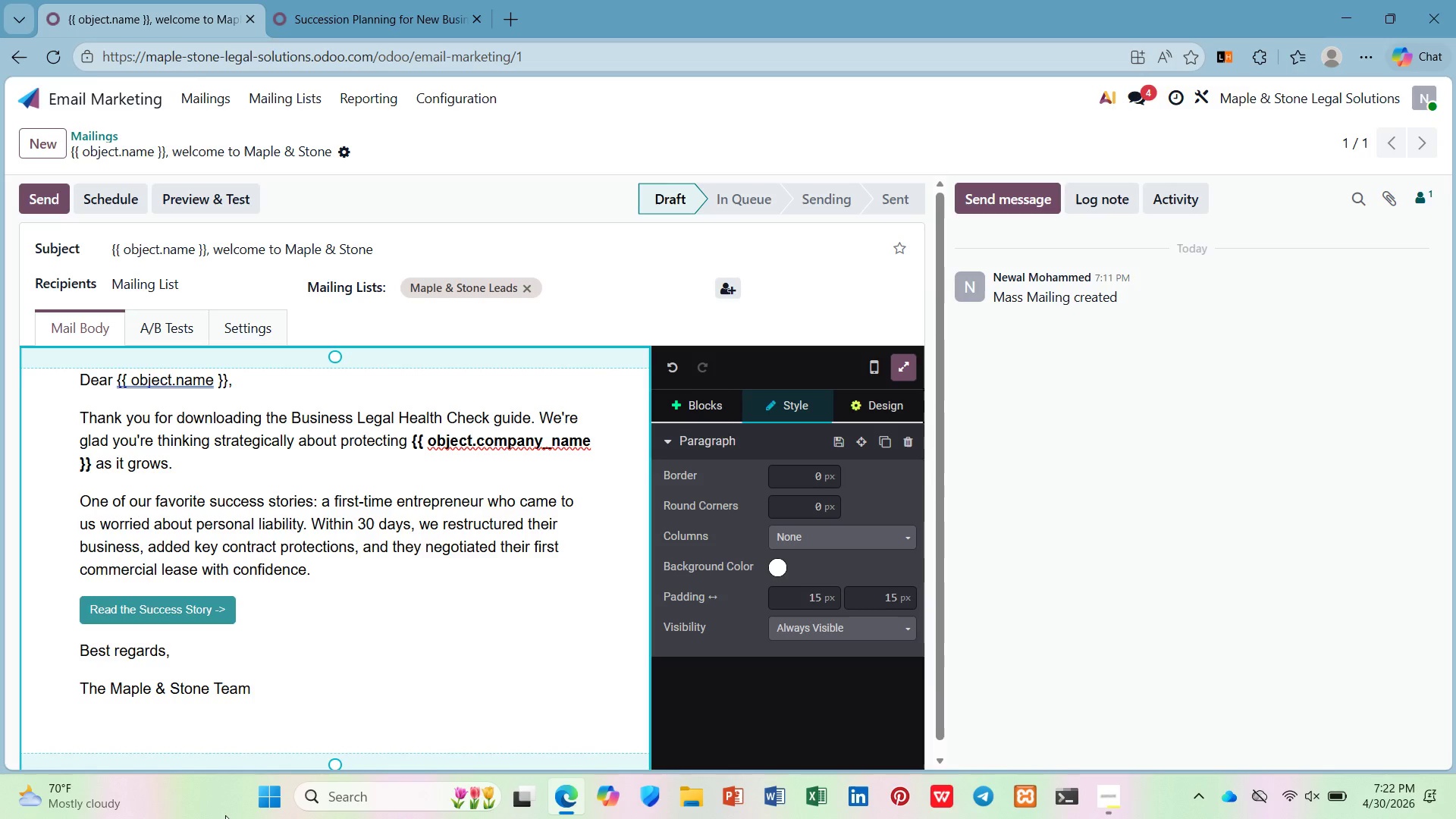 
wait(27.78)
 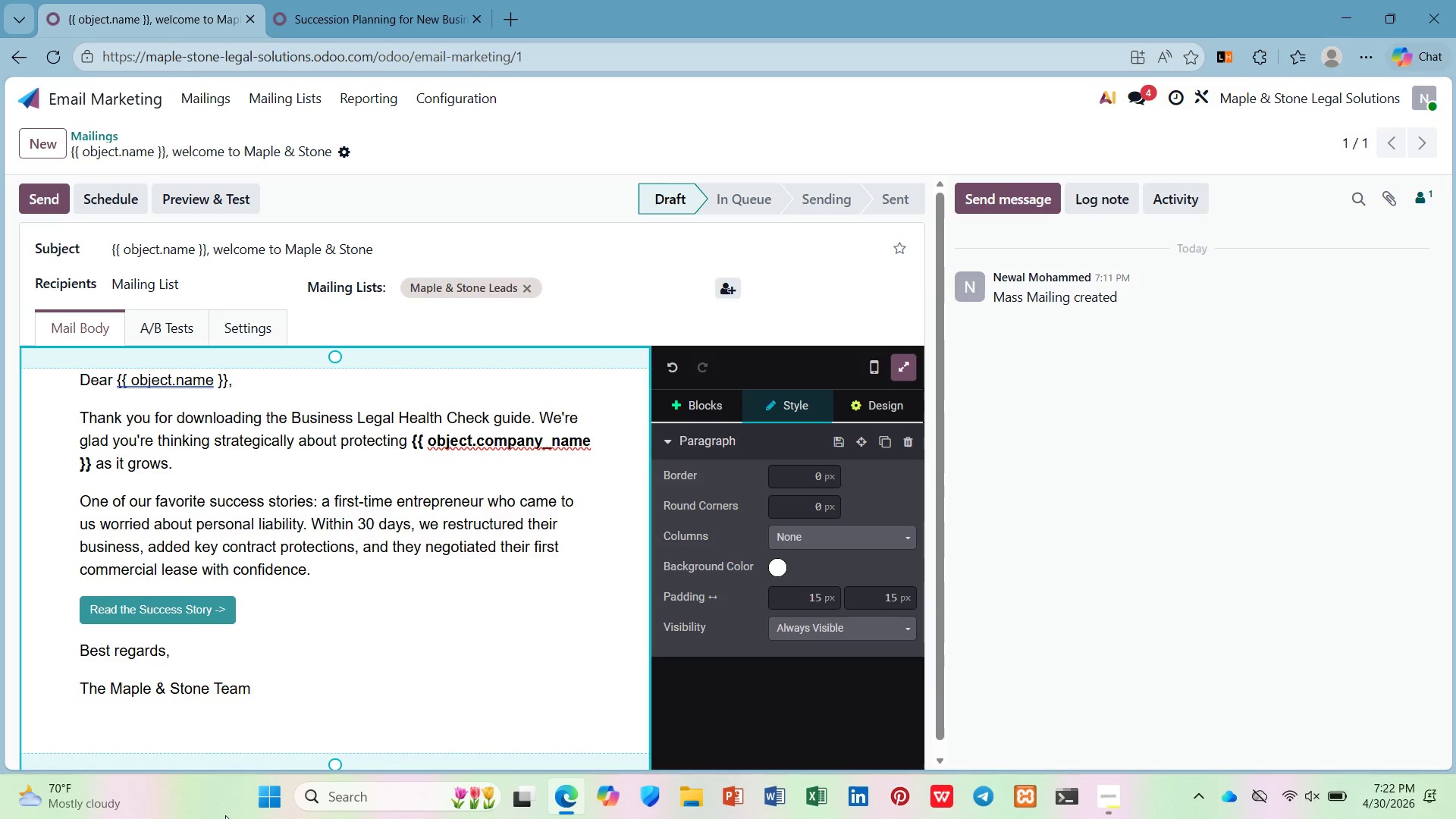 
left_click([203, 199])
 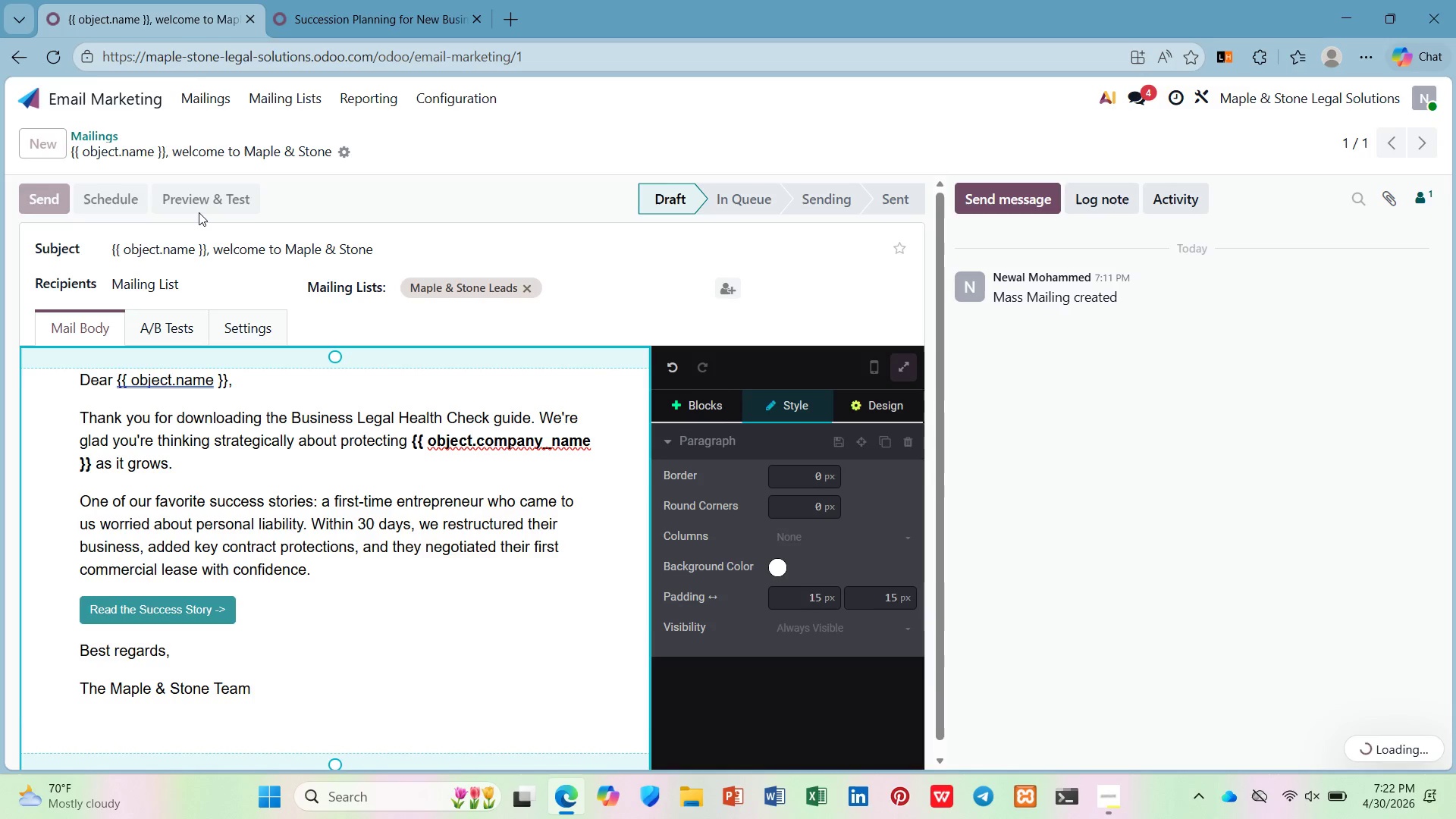 
mouse_move([194, 232])
 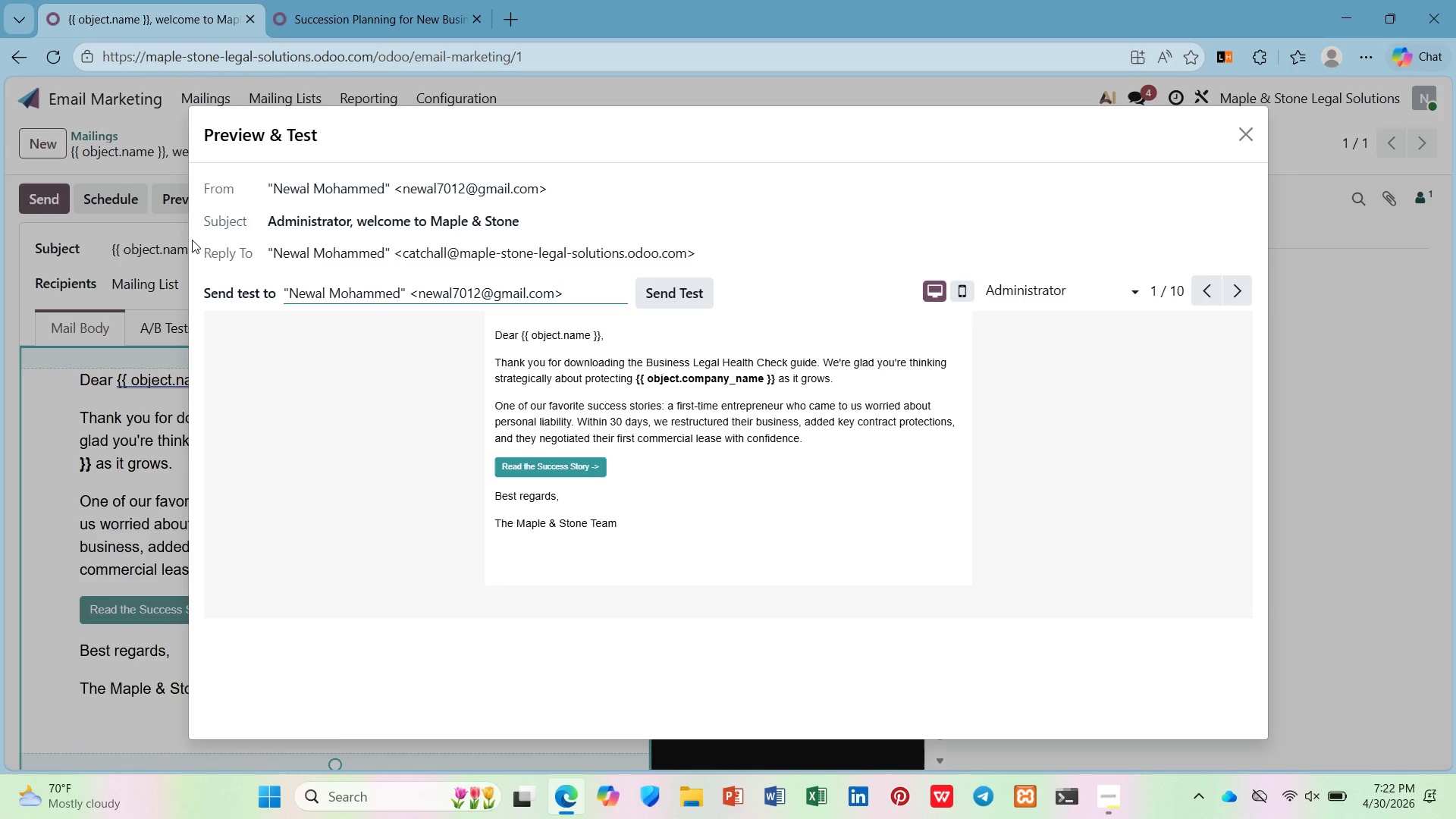 
wait(10.2)
 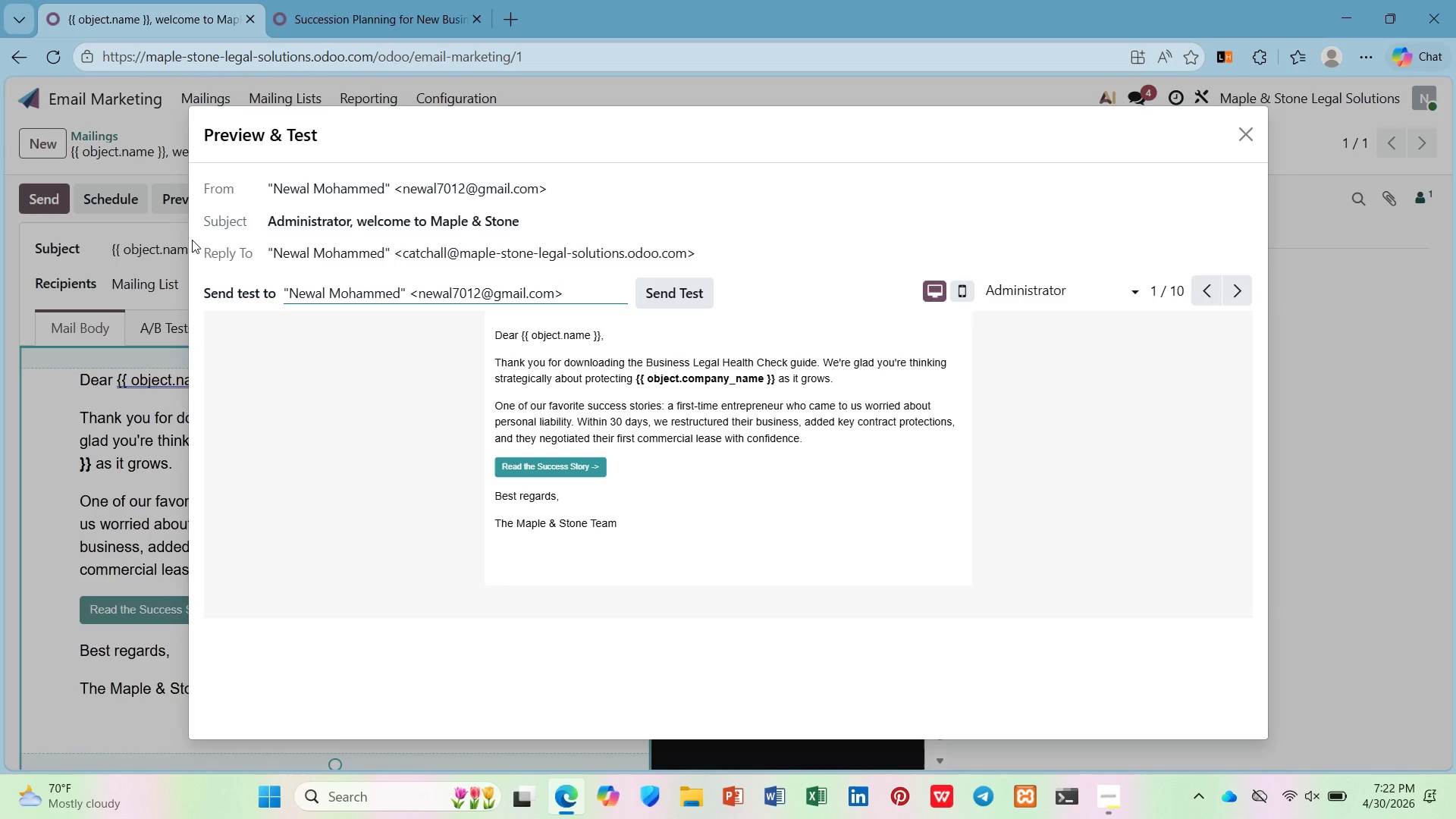 
left_click([1079, 300])
 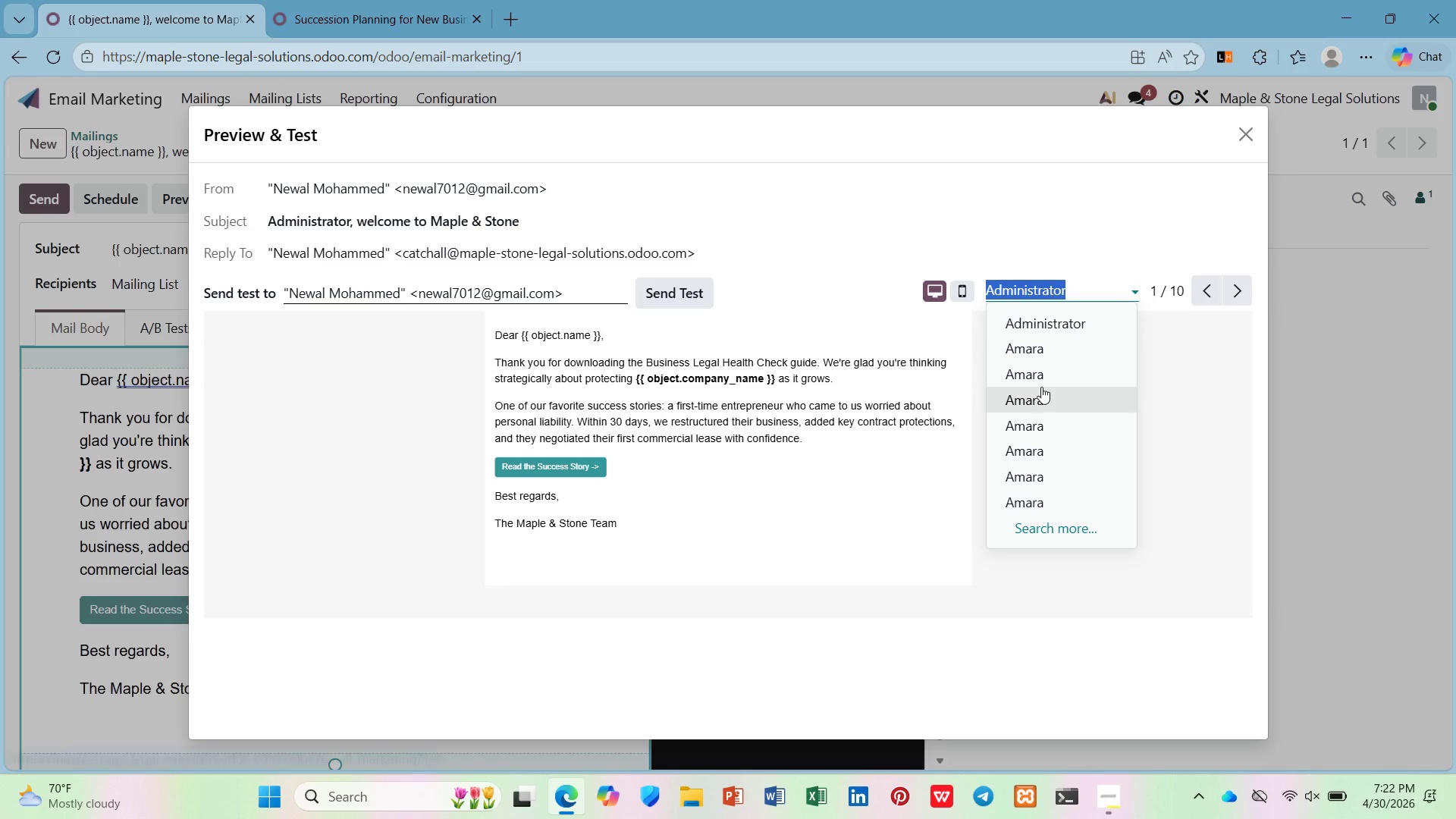 
scroll: coordinate [1038, 387], scroll_direction: down, amount: 5.0
 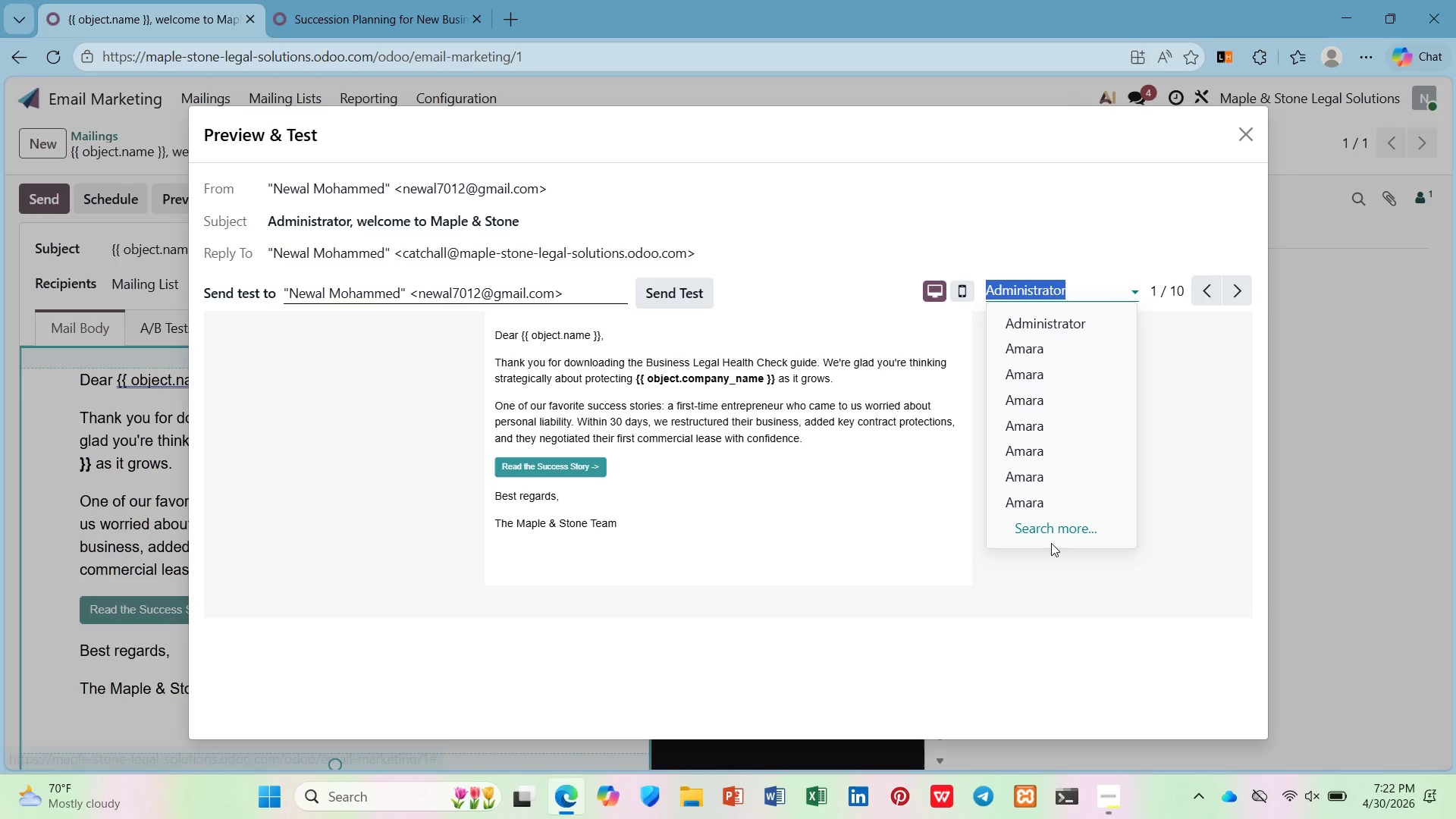 
left_click([1050, 534])
 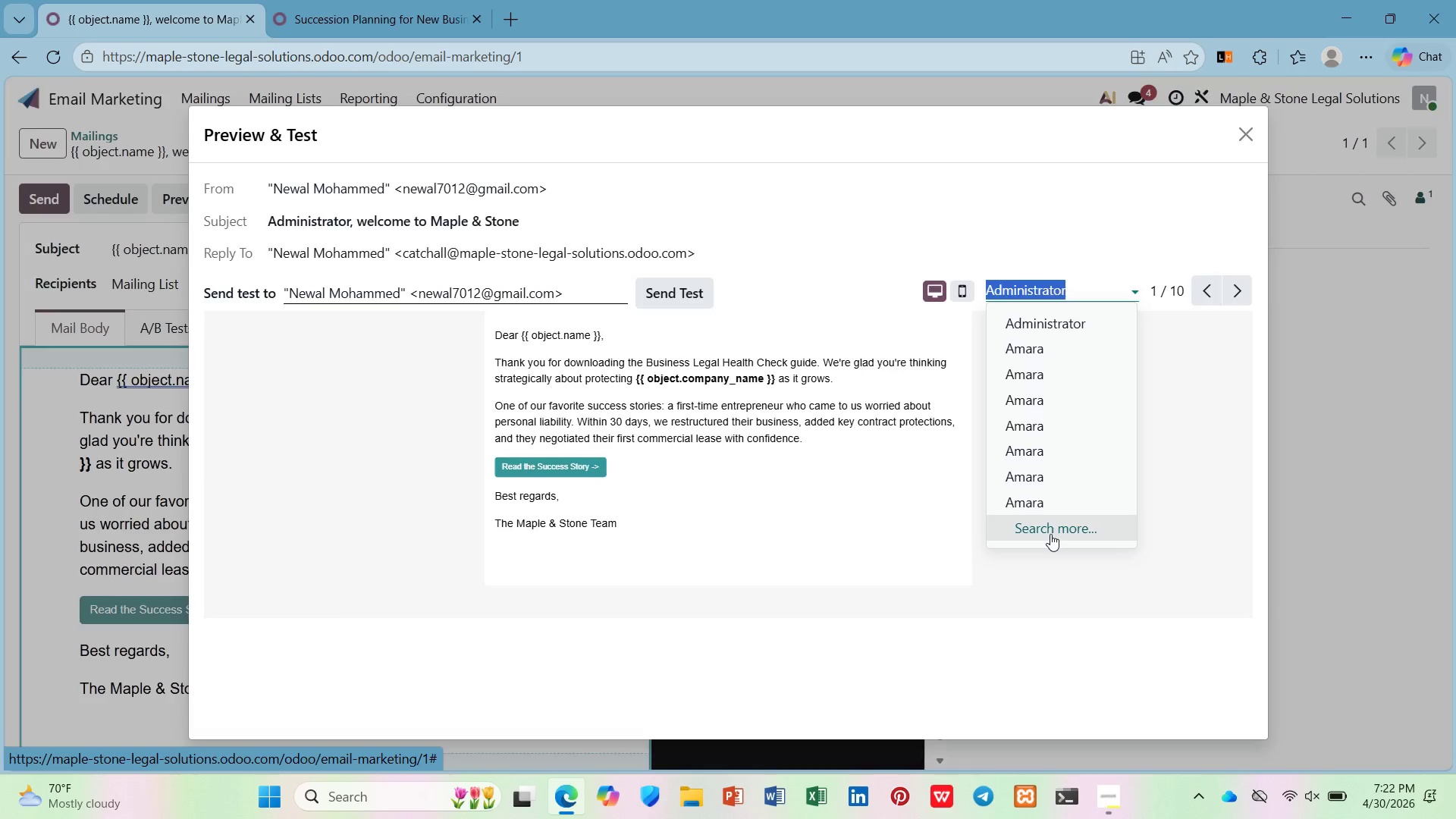 
left_click([1050, 534])
 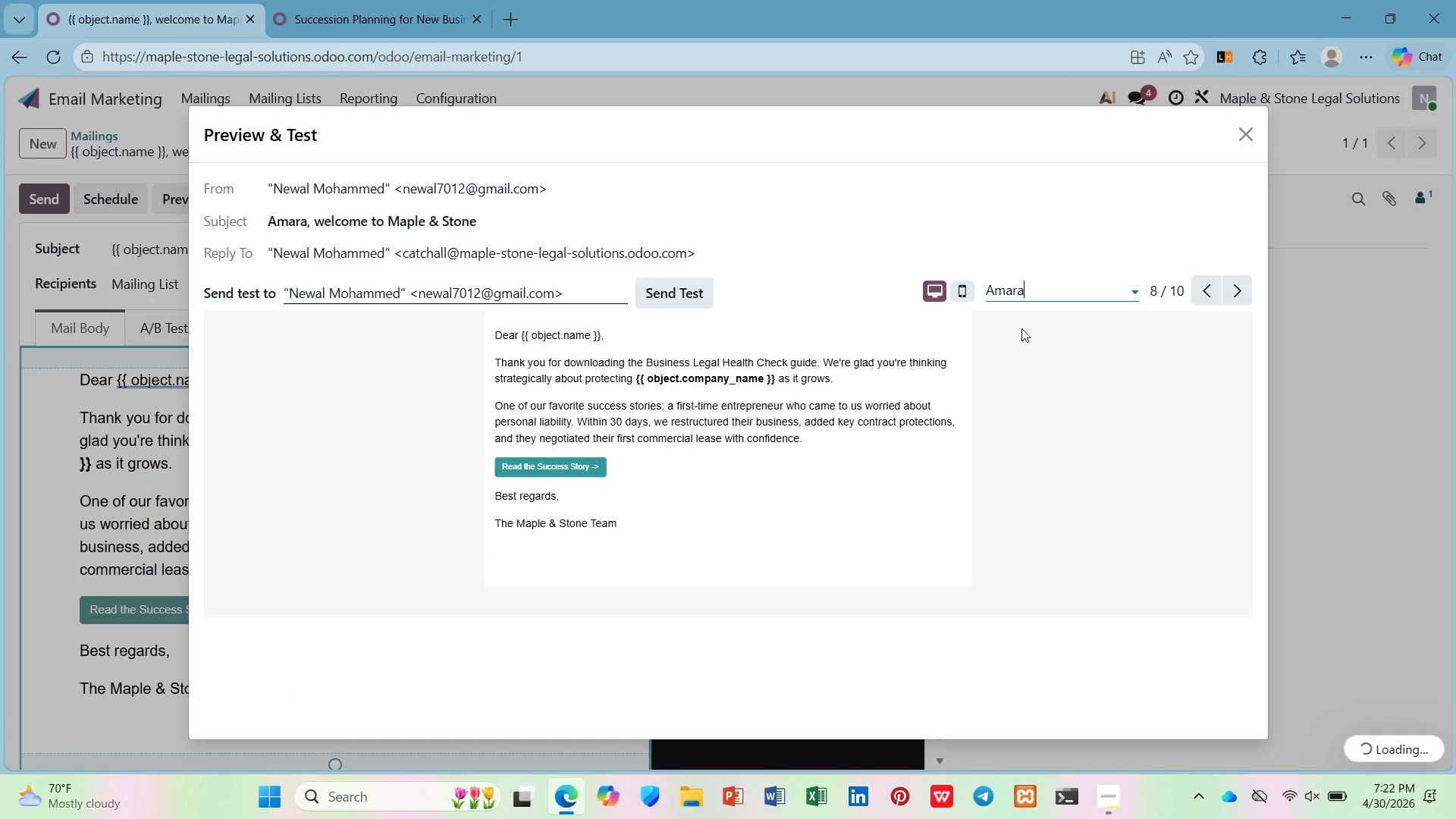 
left_click([1089, 284])
 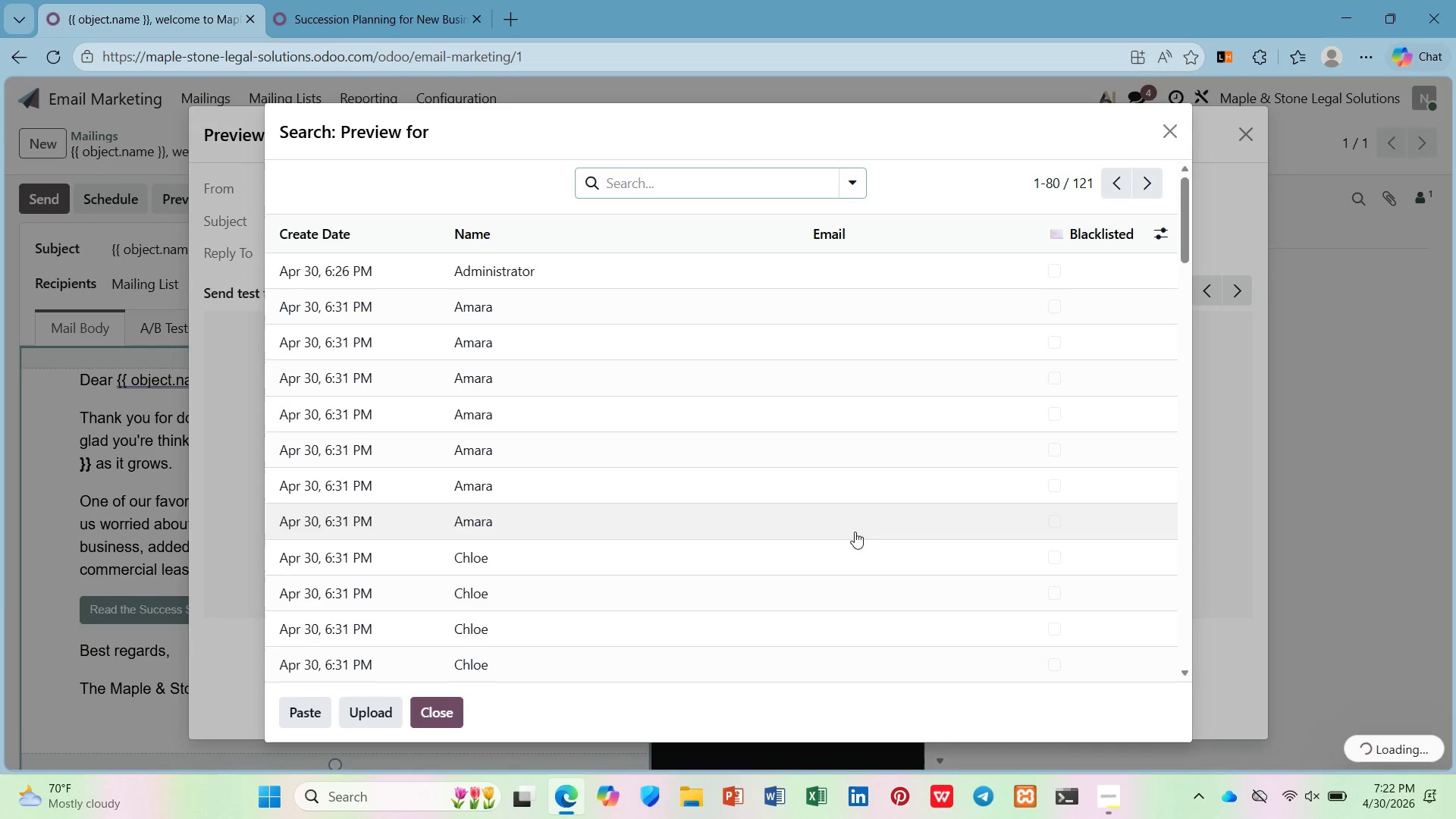 
scroll: coordinate [912, 364], scroll_direction: down, amount: 12.0
 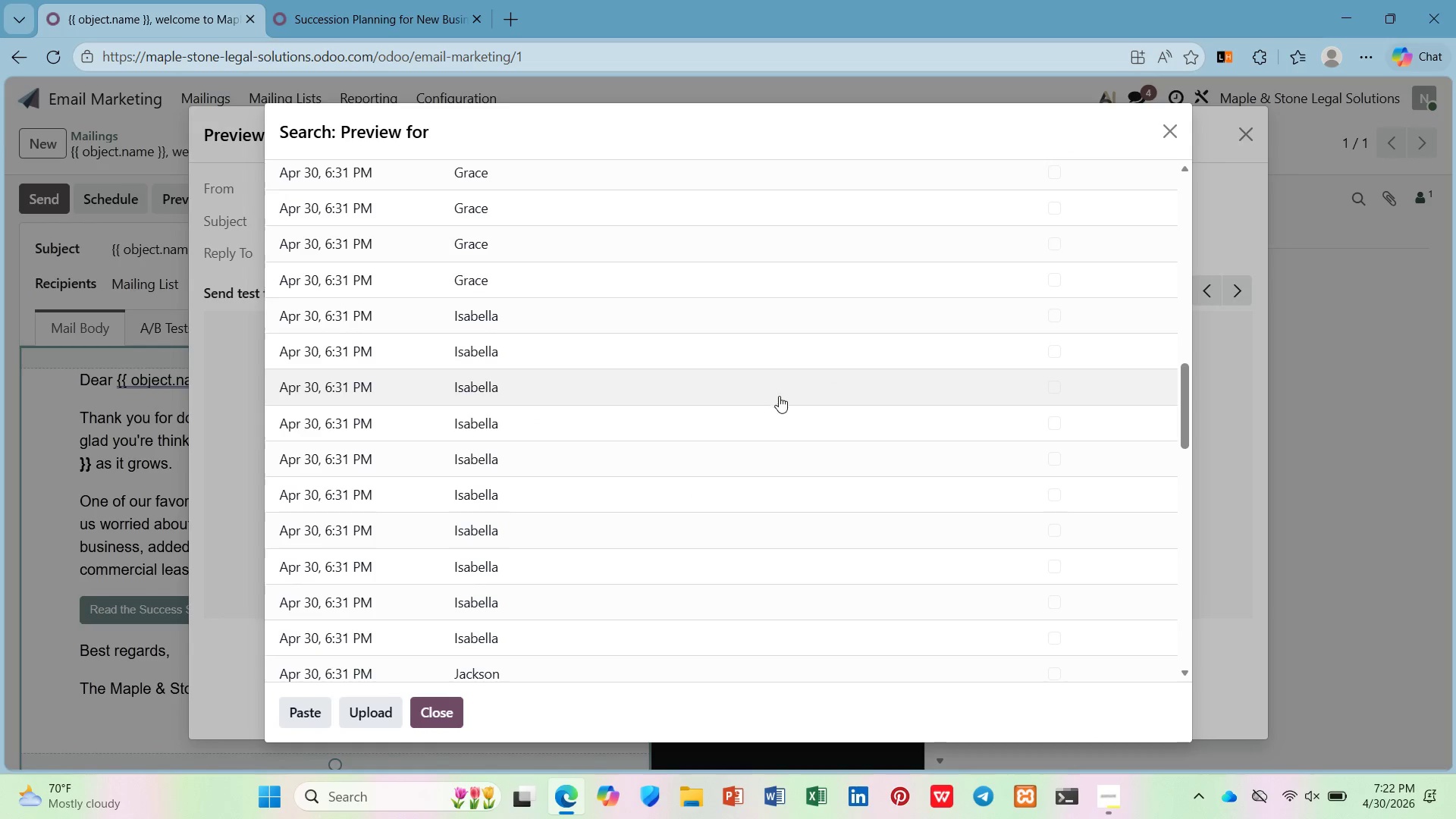 
left_click([777, 434])
 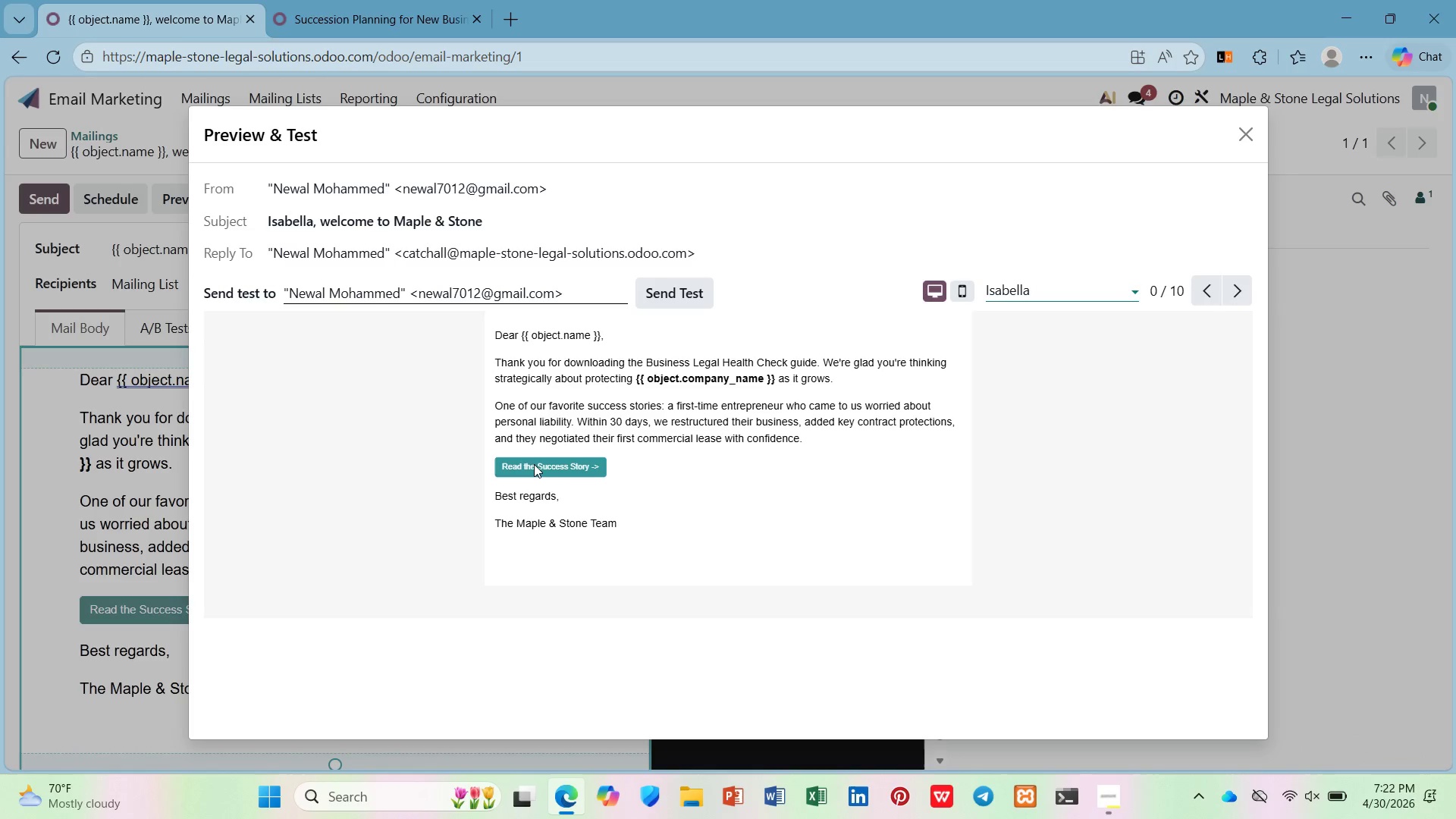 
left_click([660, 288])
 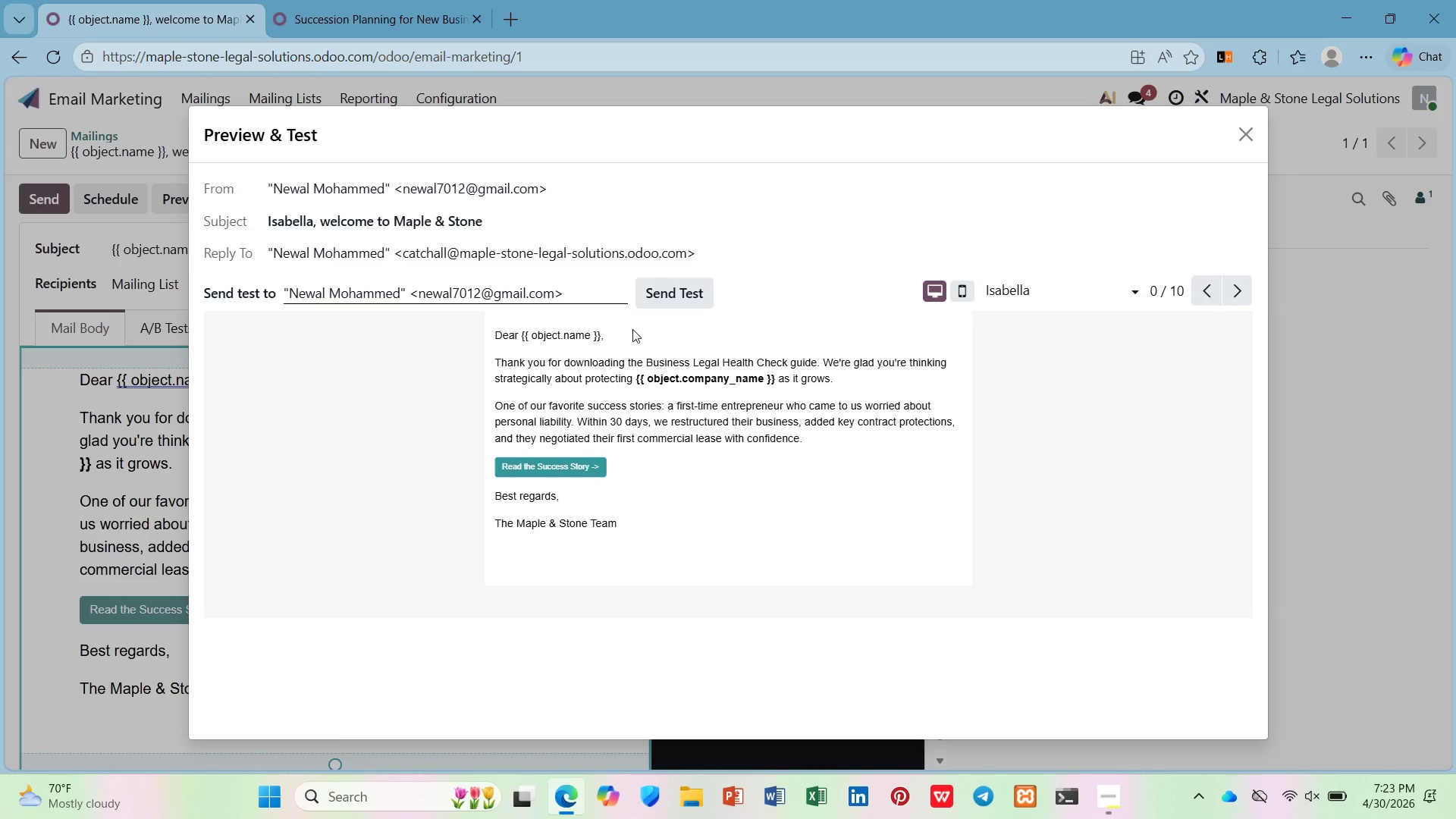 
wait(27.73)
 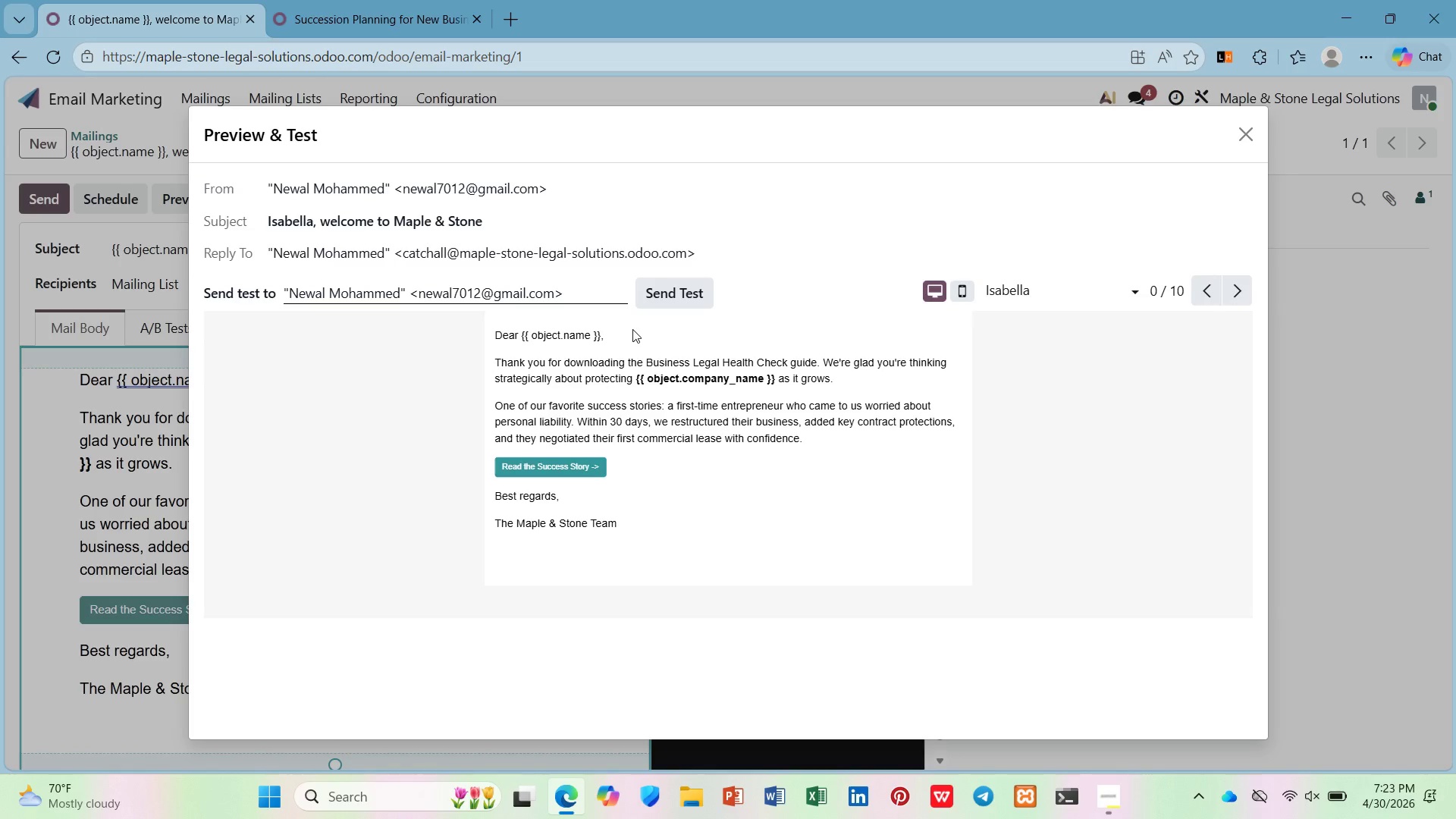 
left_click([659, 289])
 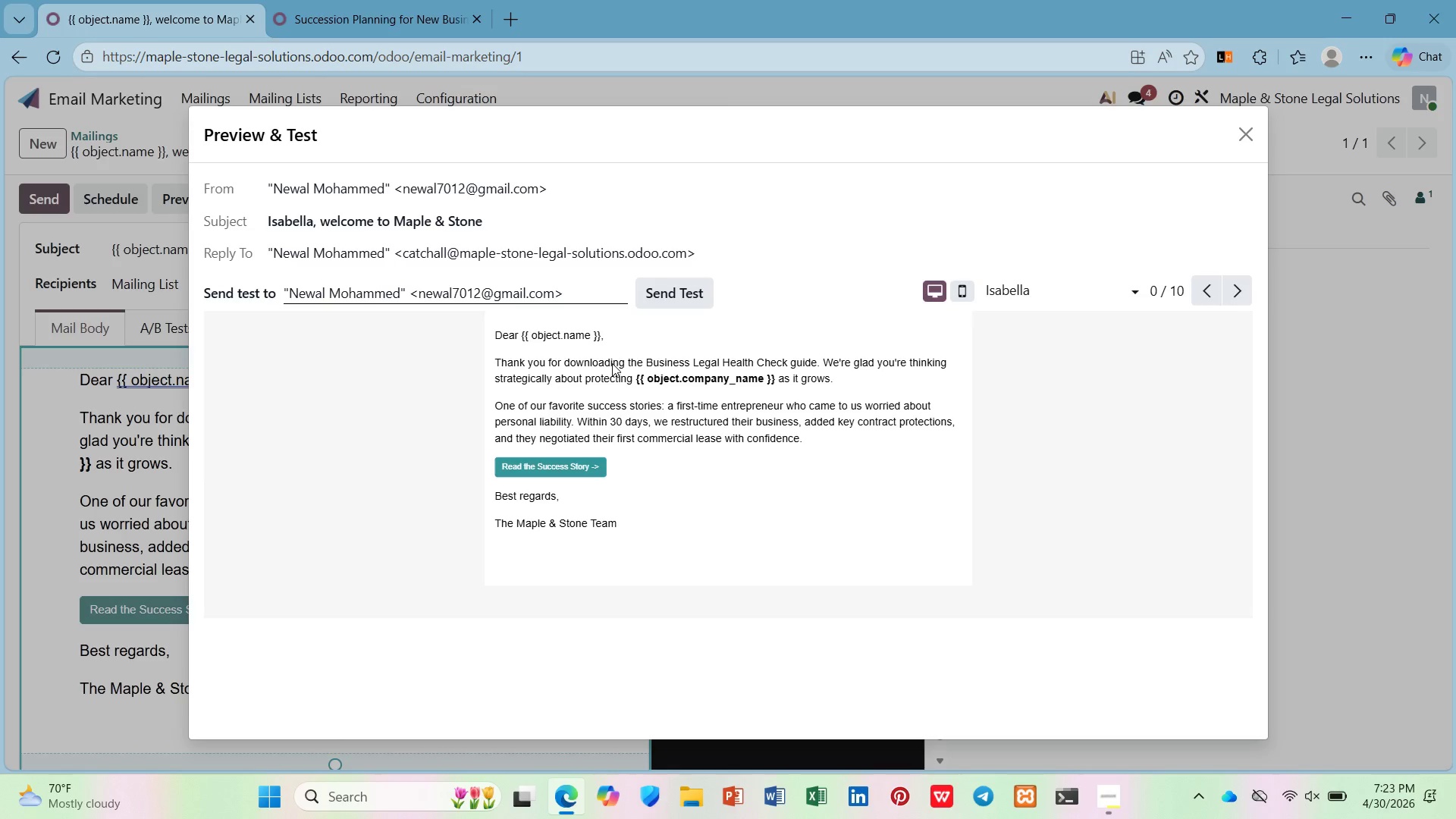 
wait(29.22)
 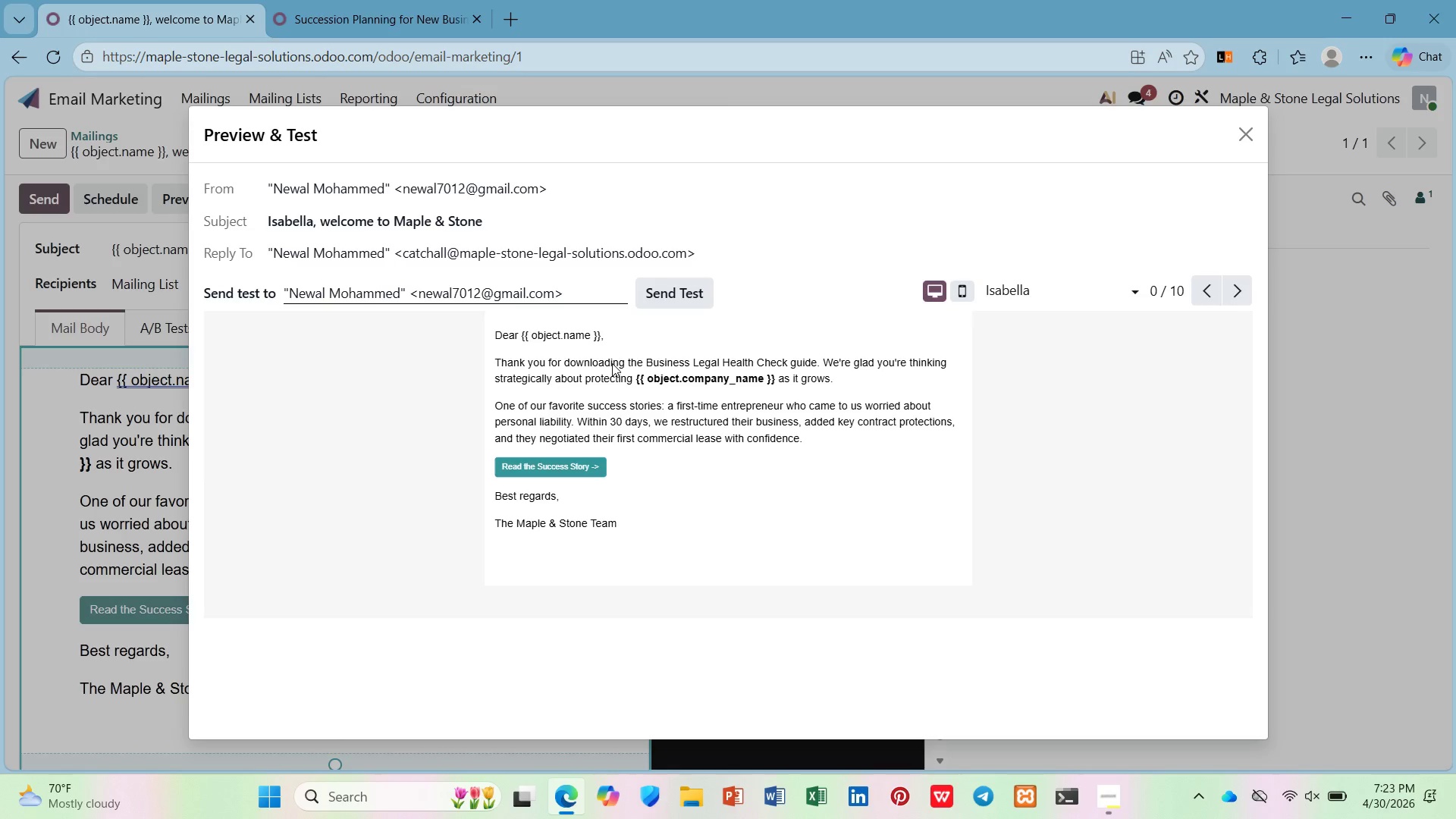 
left_click([1250, 129])
 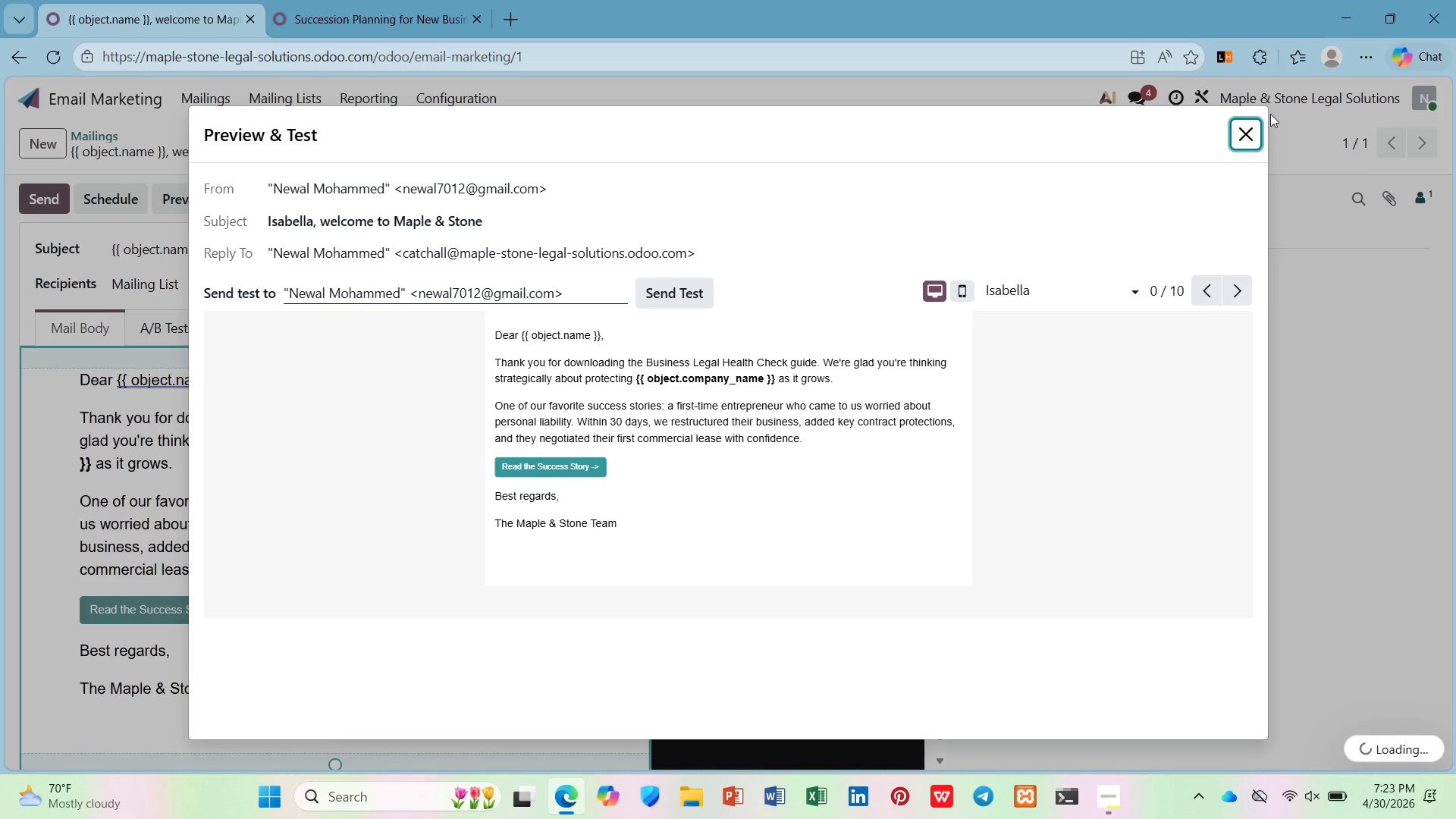 
left_click([1244, 132])
 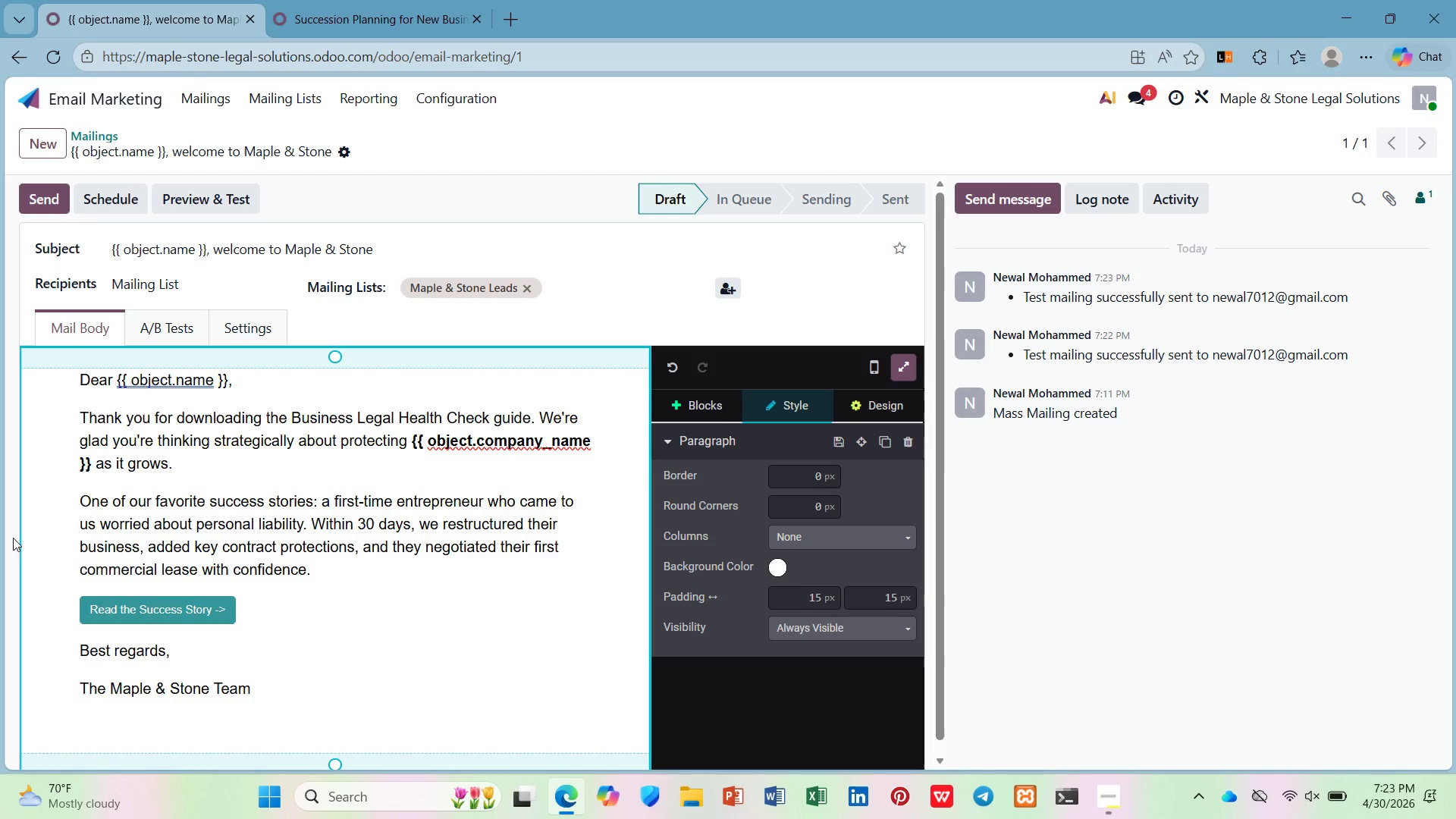 
left_click([201, 380])
 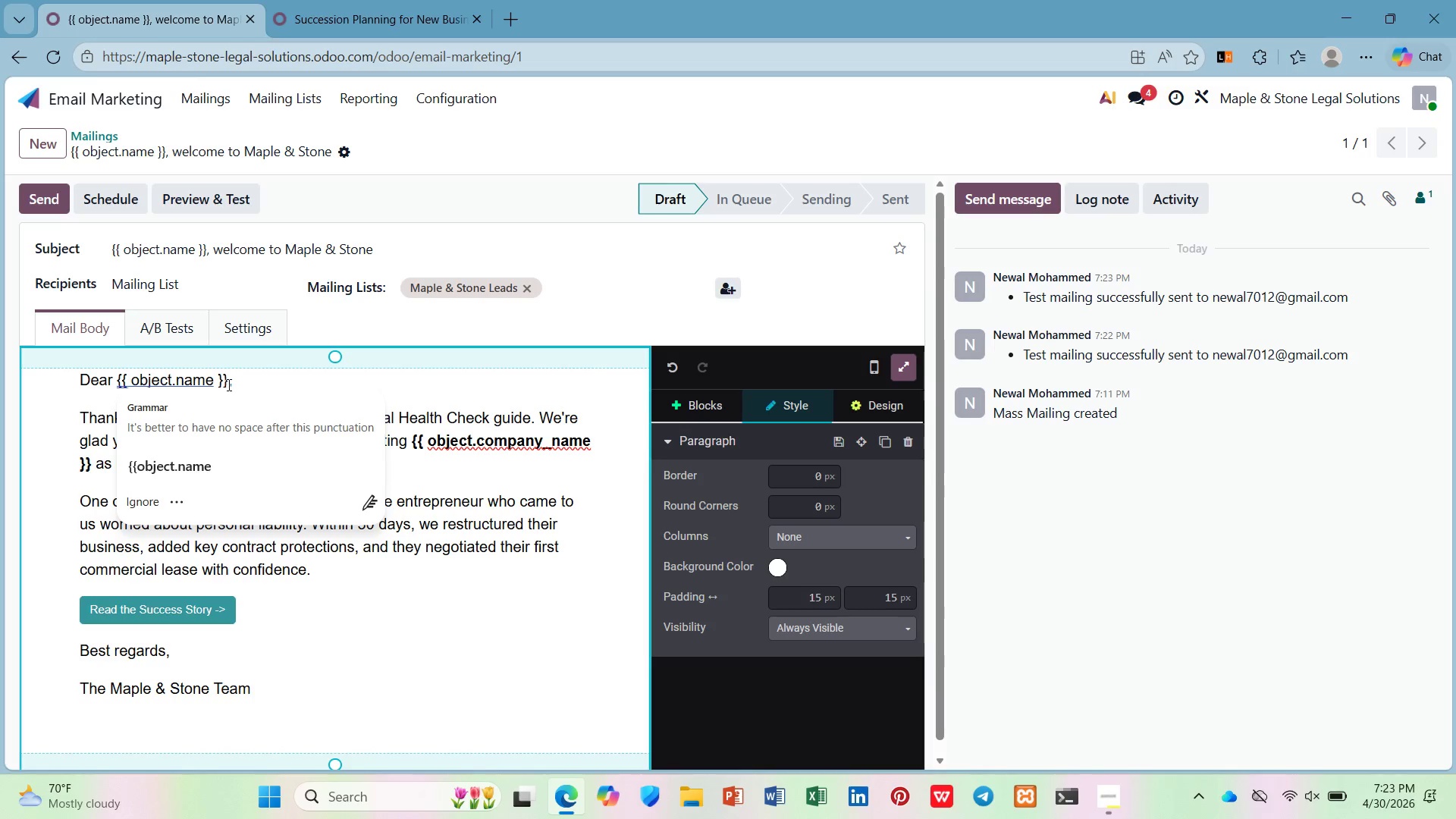 
left_click_drag(start_coordinate=[226, 384], to_coordinate=[111, 382])
 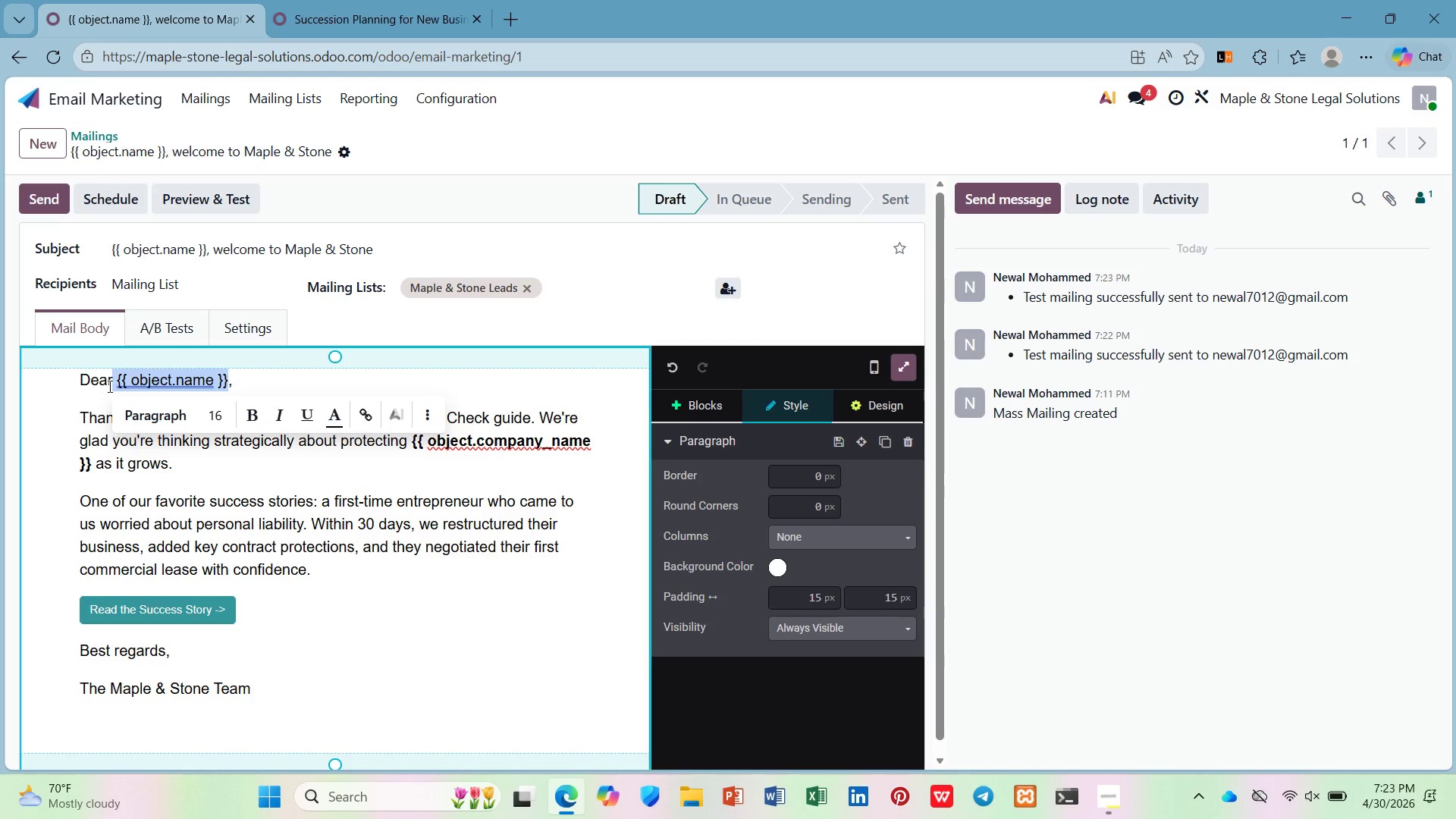 
key(Space)
 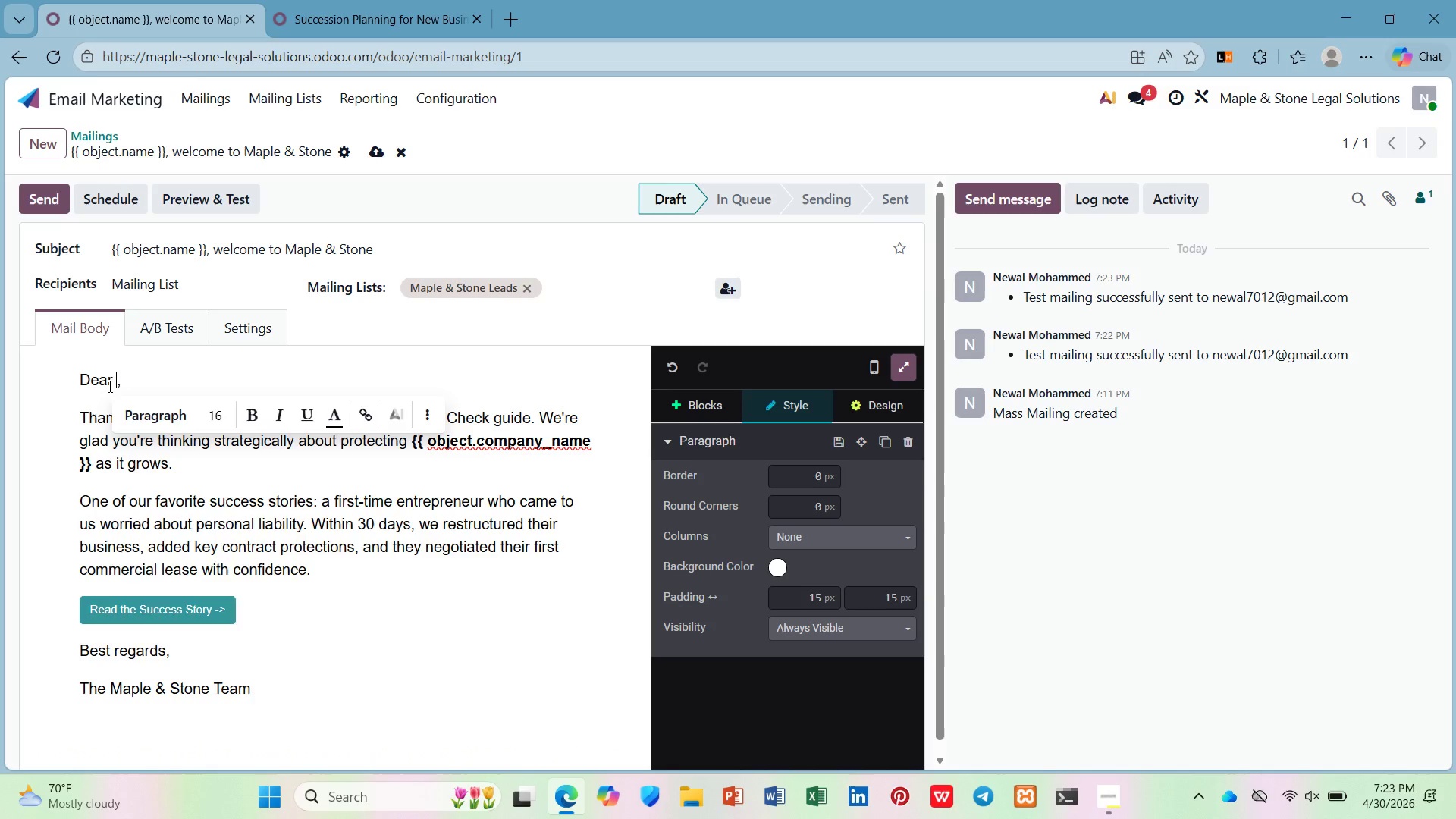 
key(Slash)
 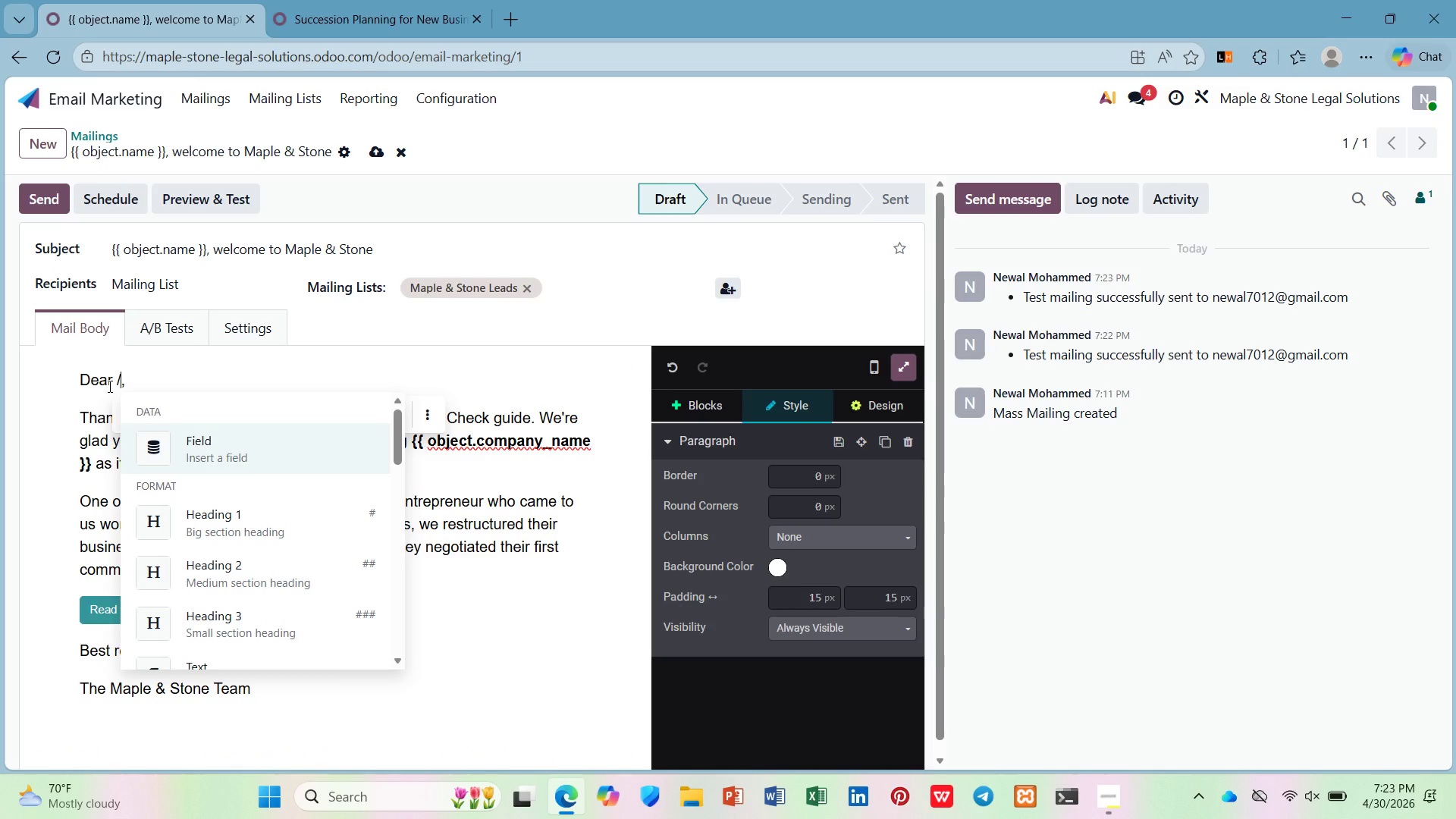 
key(Enter)
 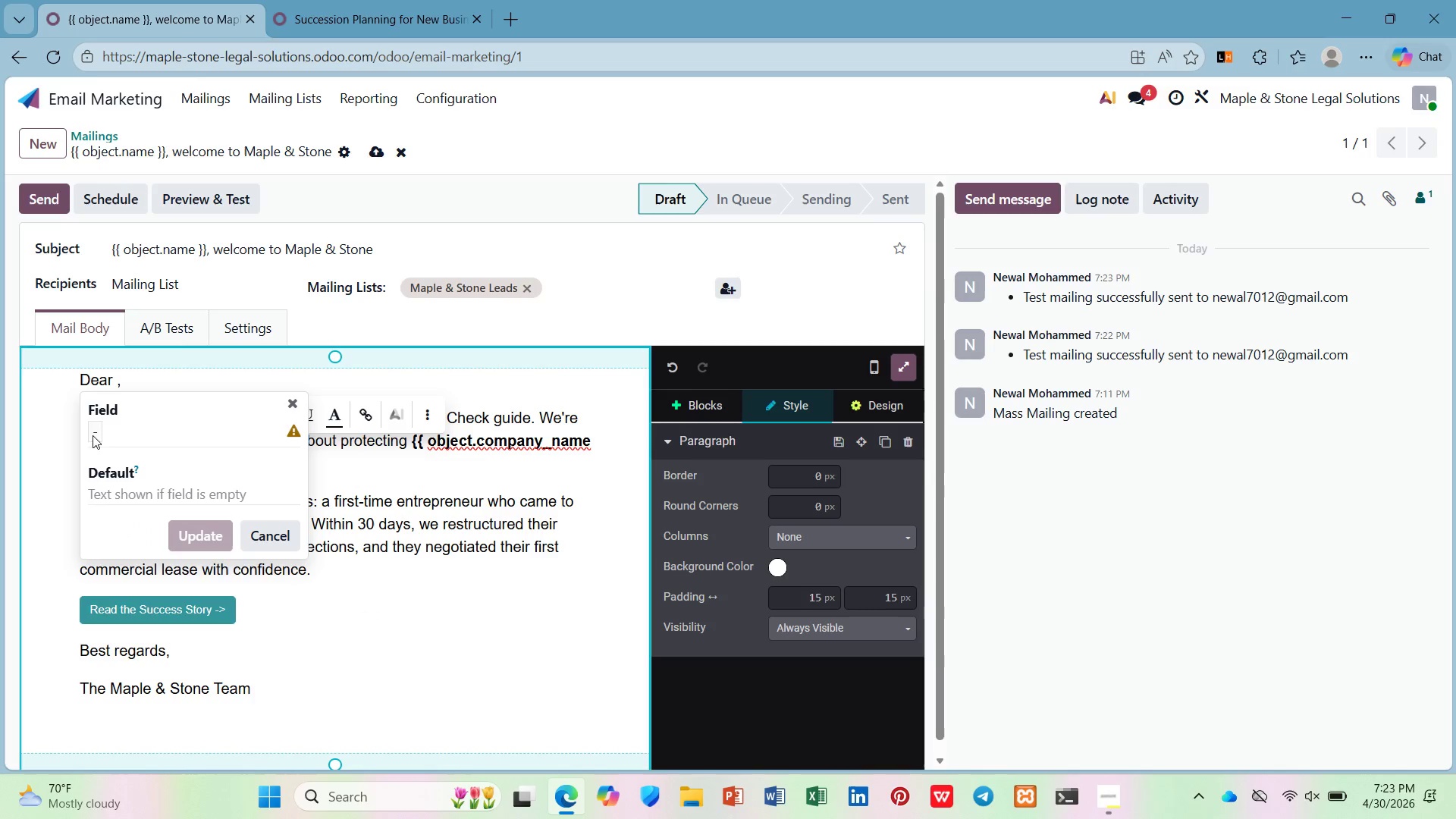 
left_click([101, 432])
 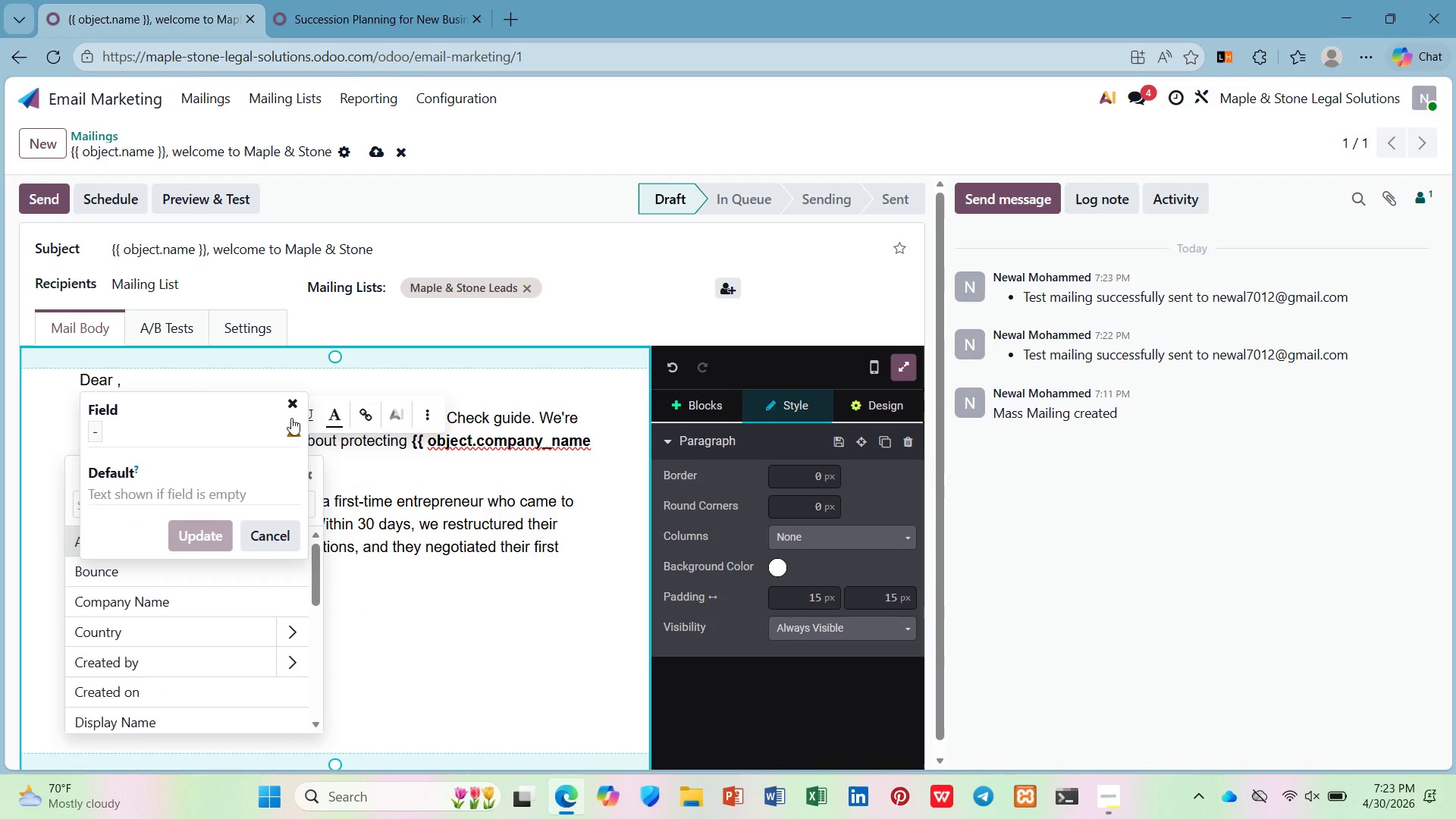 
left_click([291, 403])
 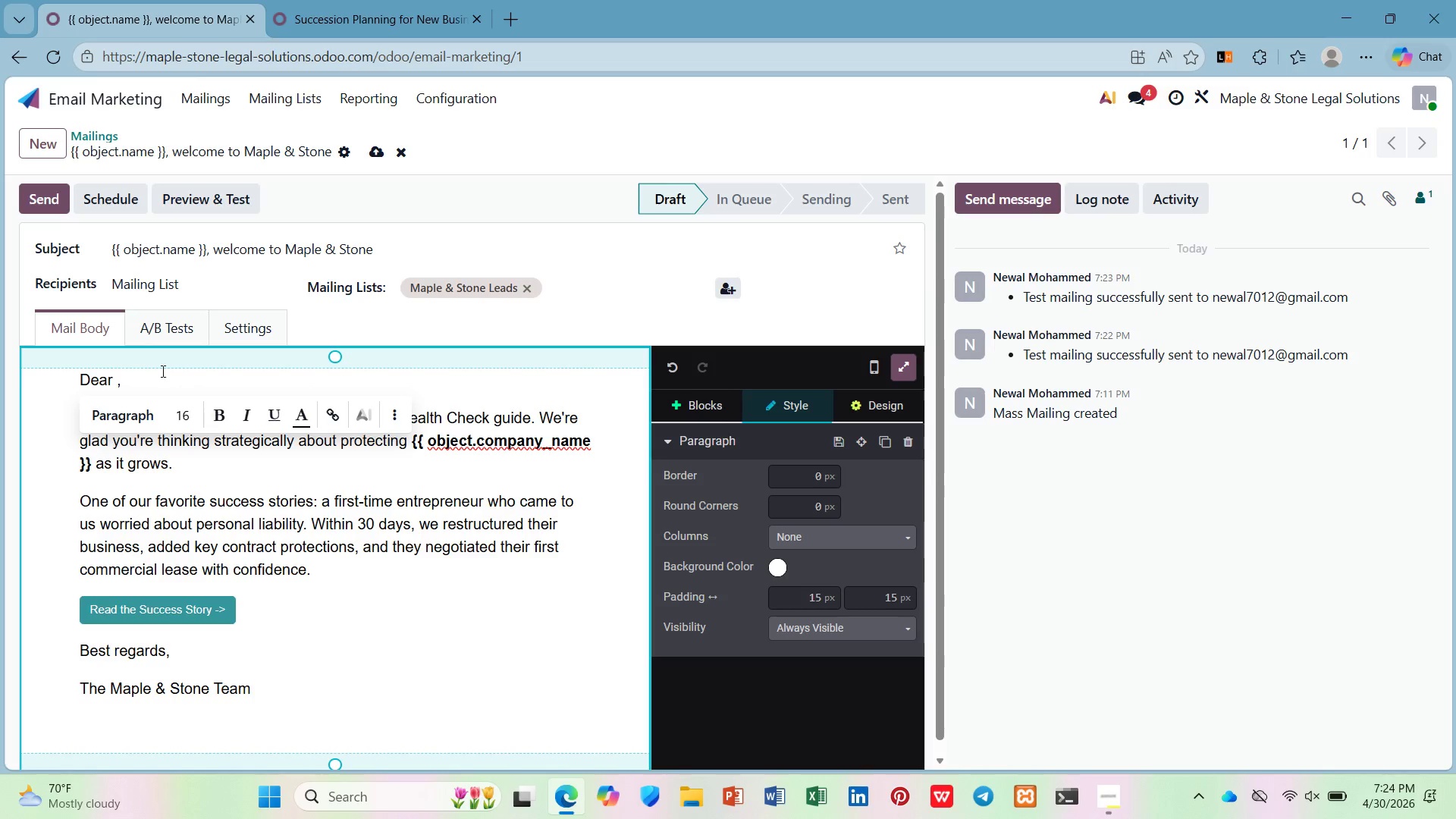 
left_click([150, 390])
 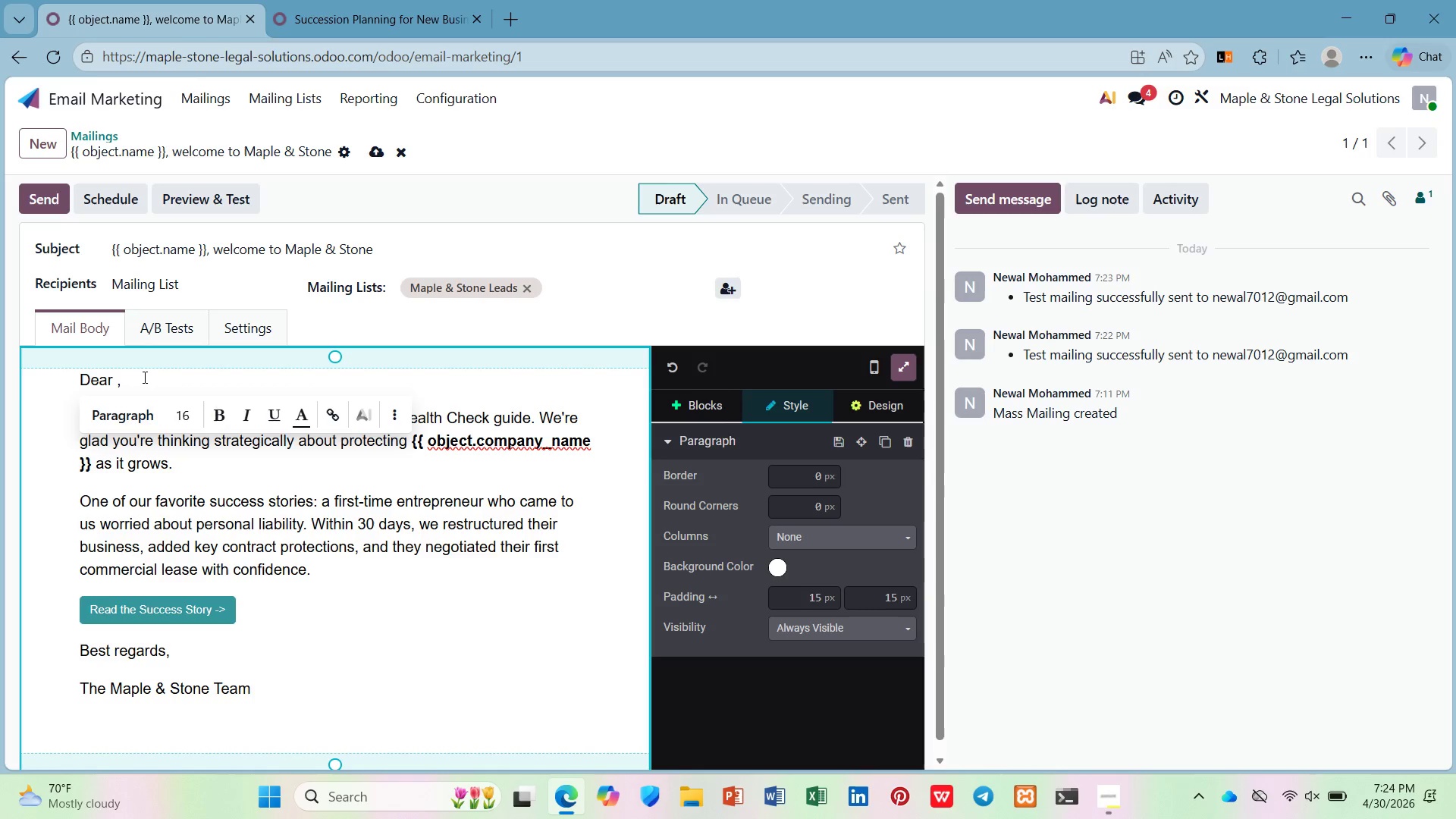 
left_click([143, 377])
 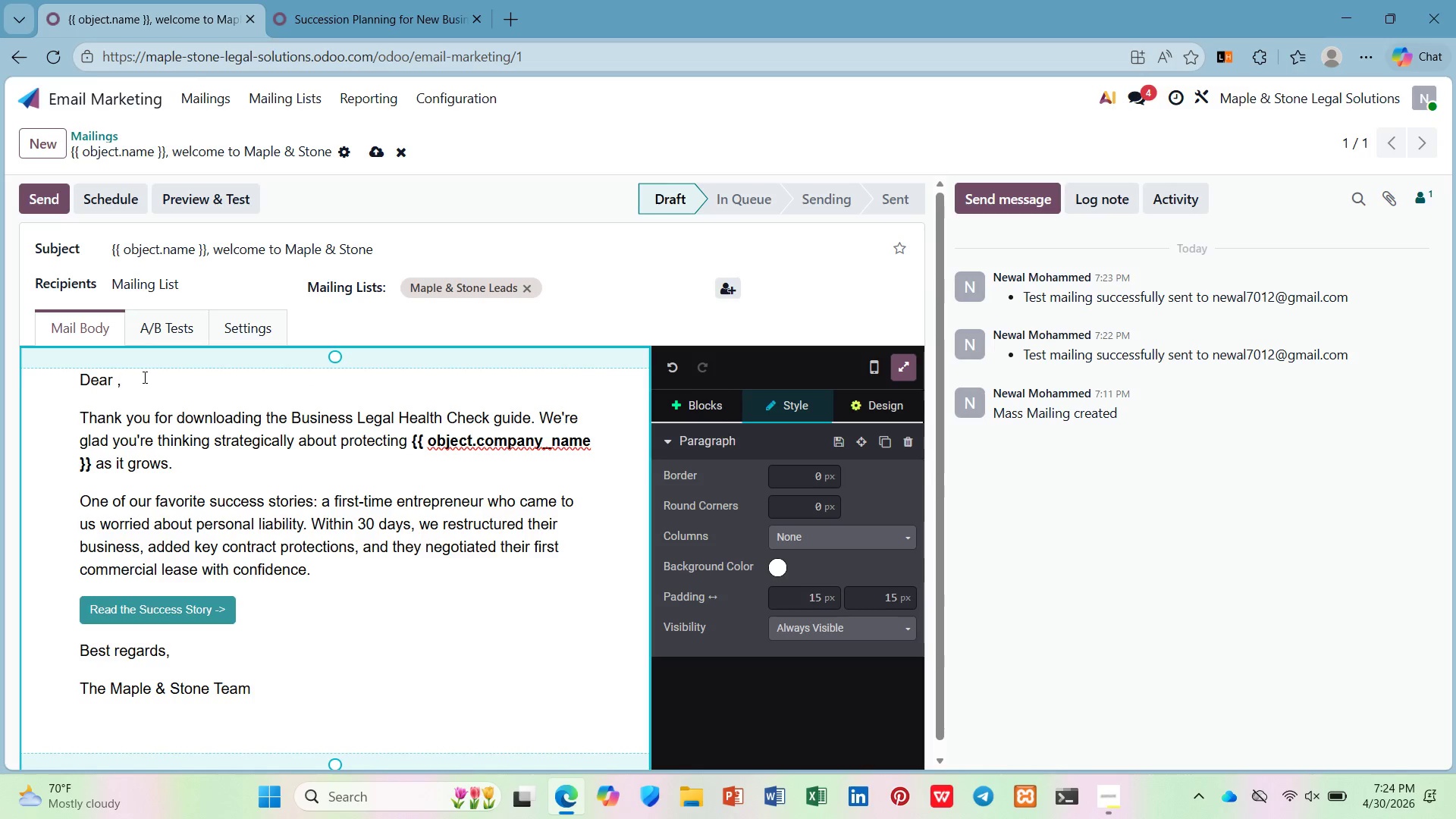 
key(Space)
 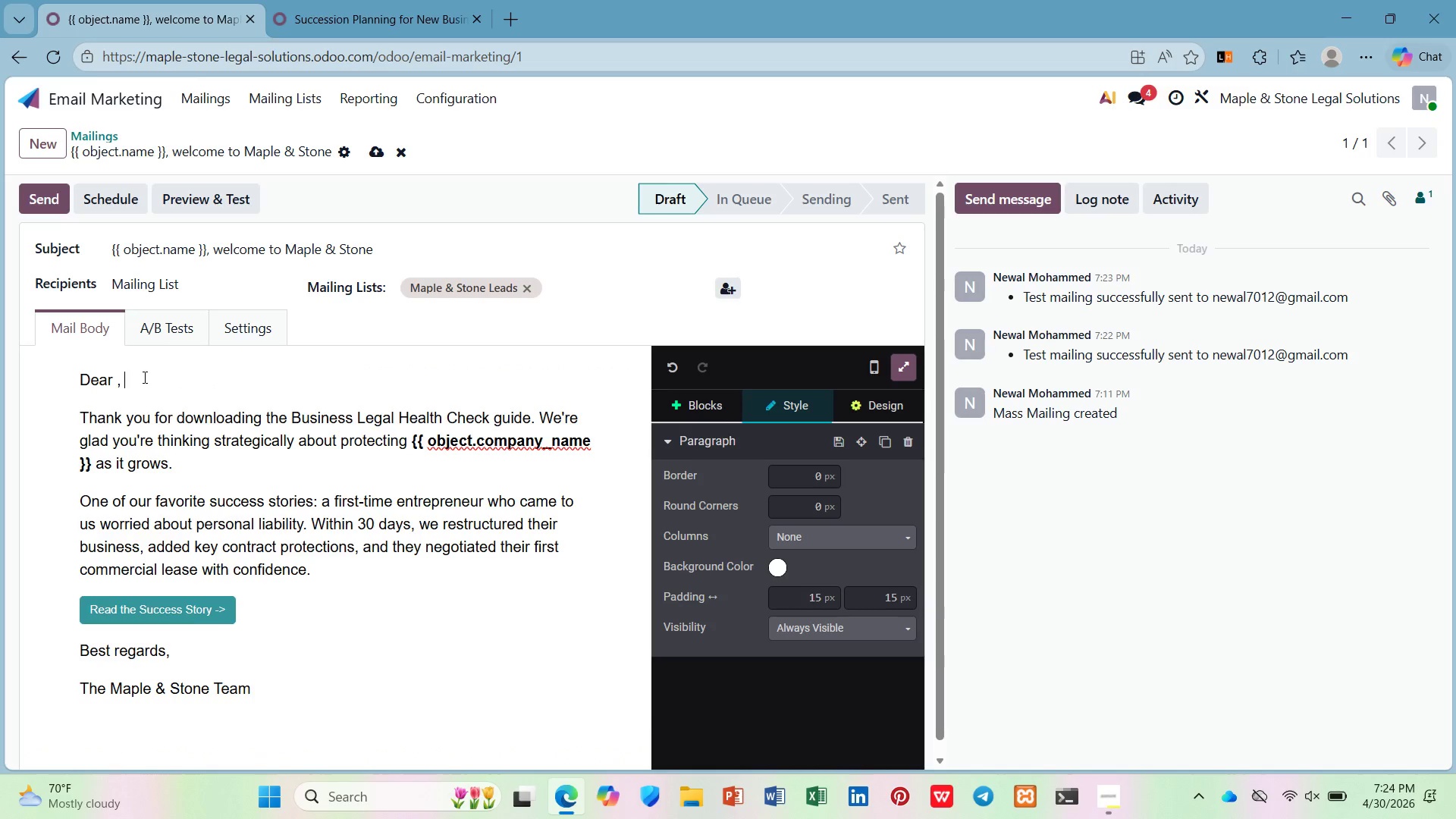 
key(Slash)
 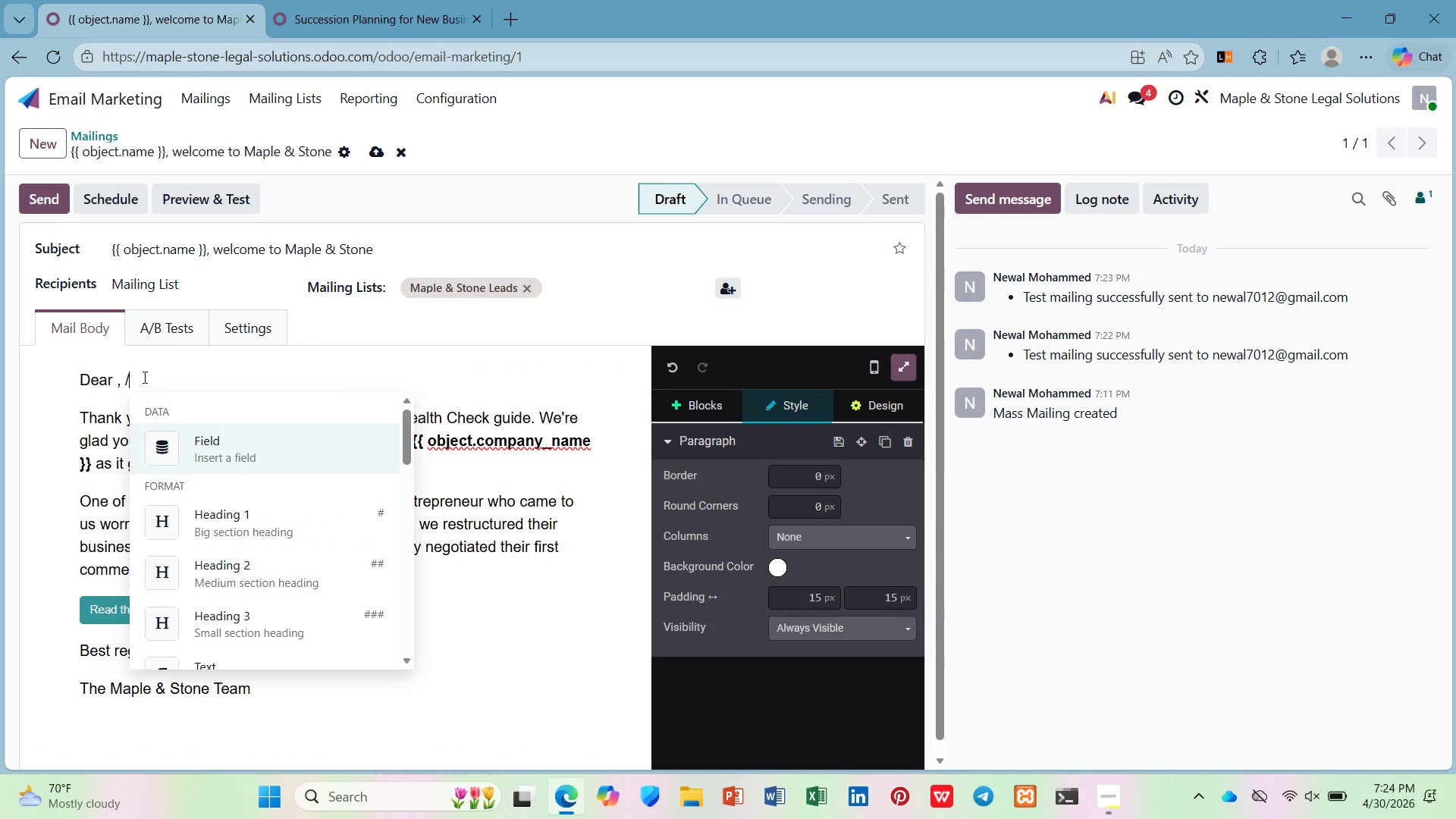 
key(Enter)
 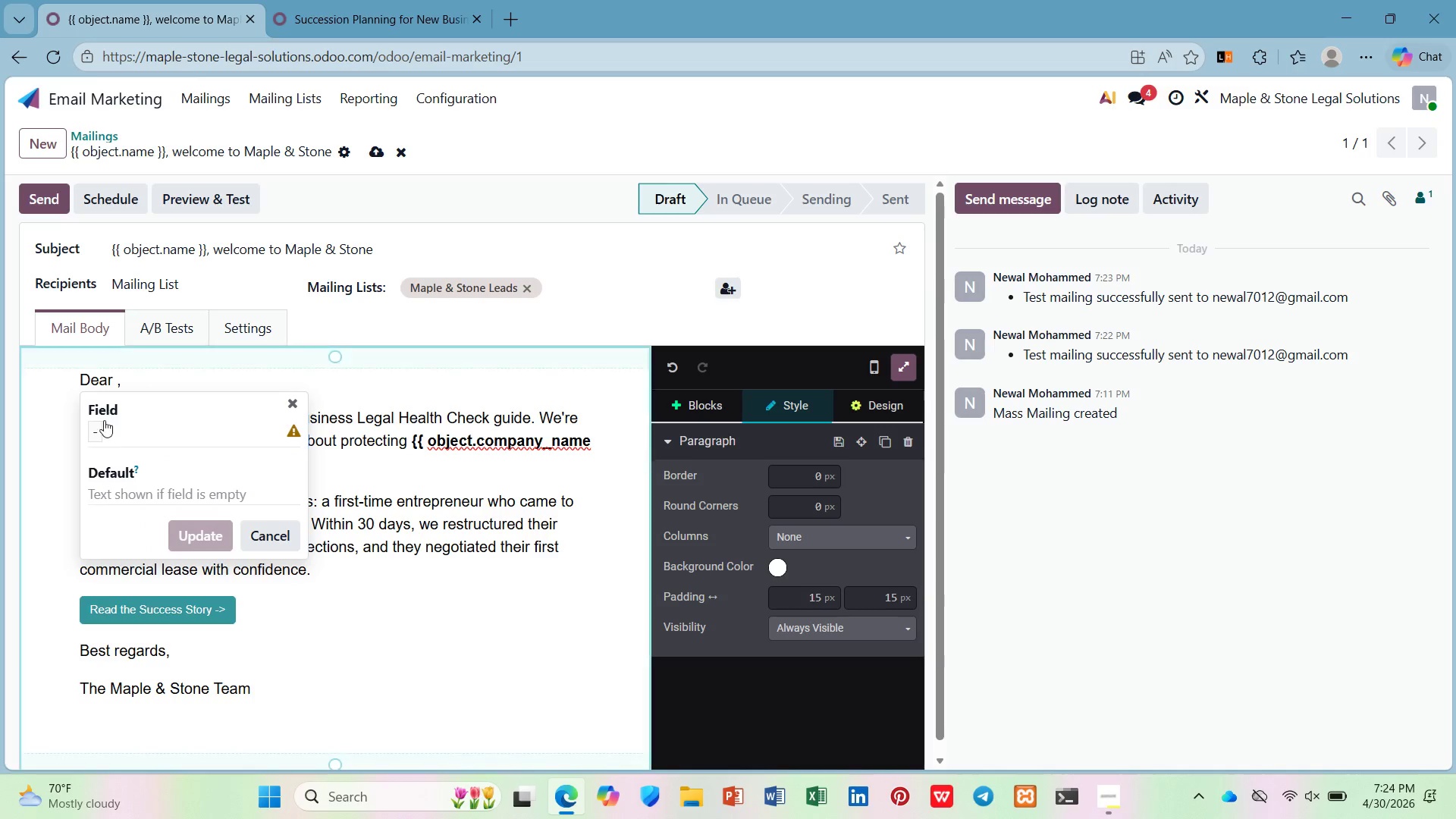 
left_click([91, 431])
 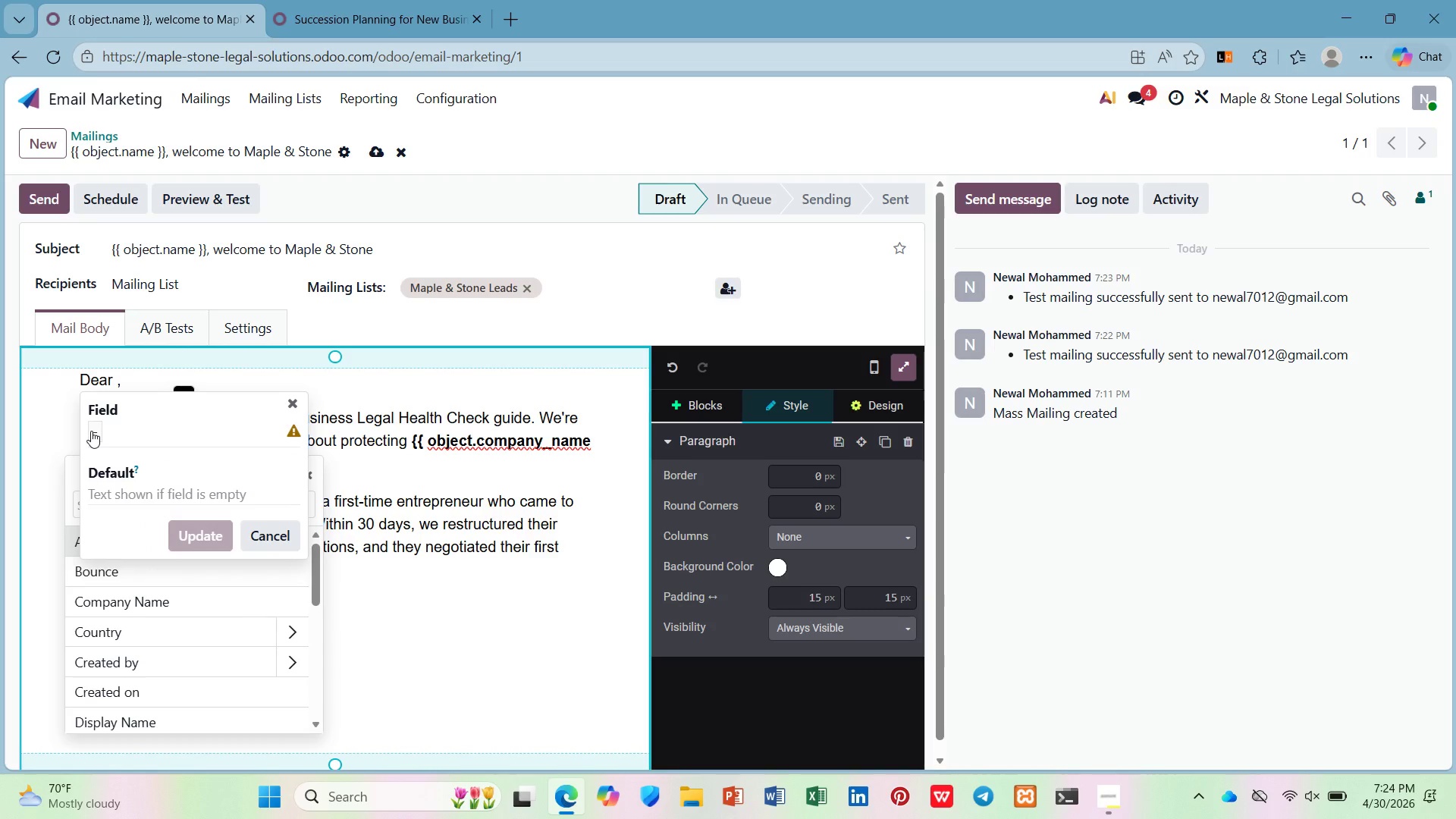 
key(Shift+N)
 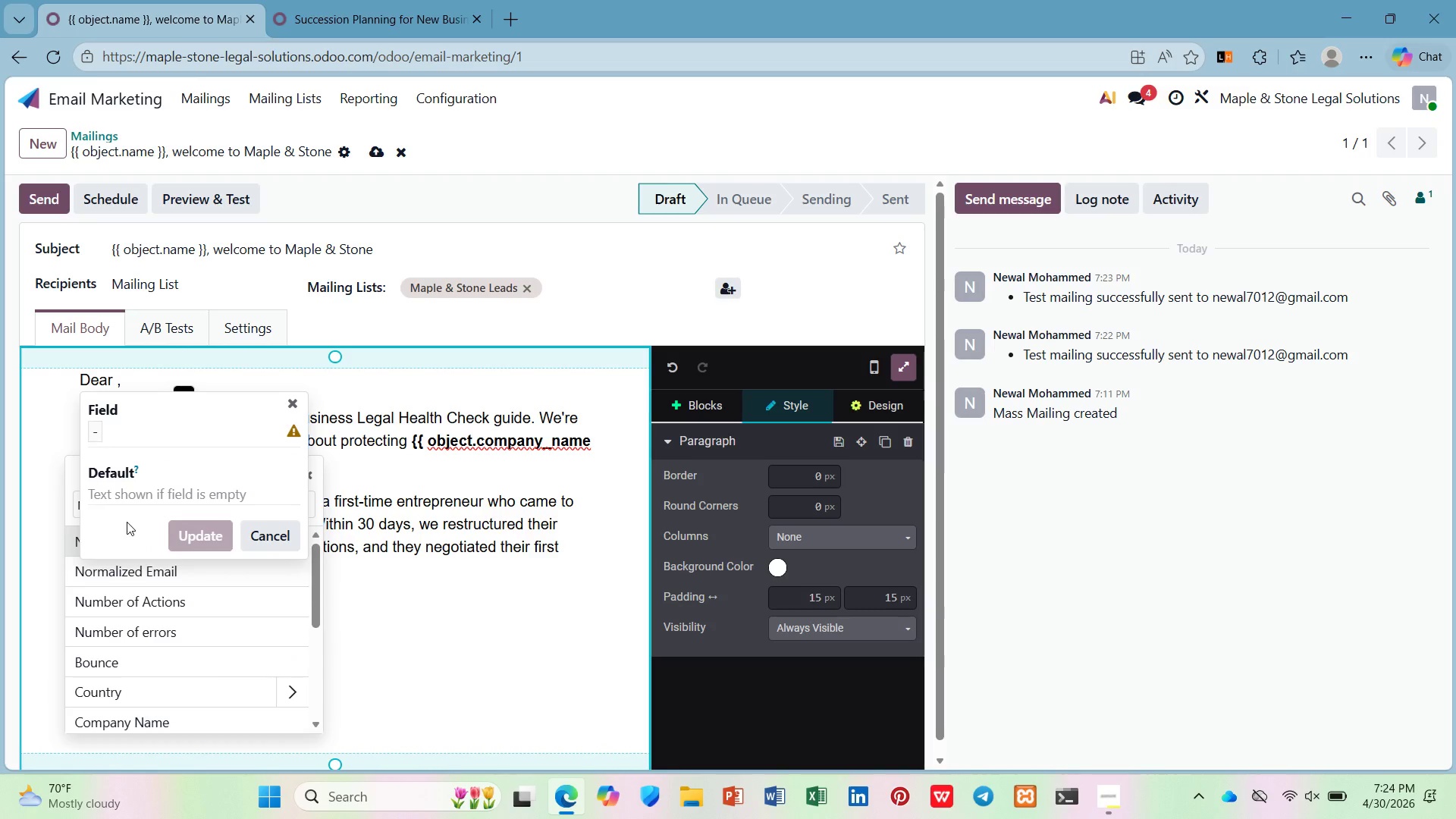 
left_click([146, 582])
 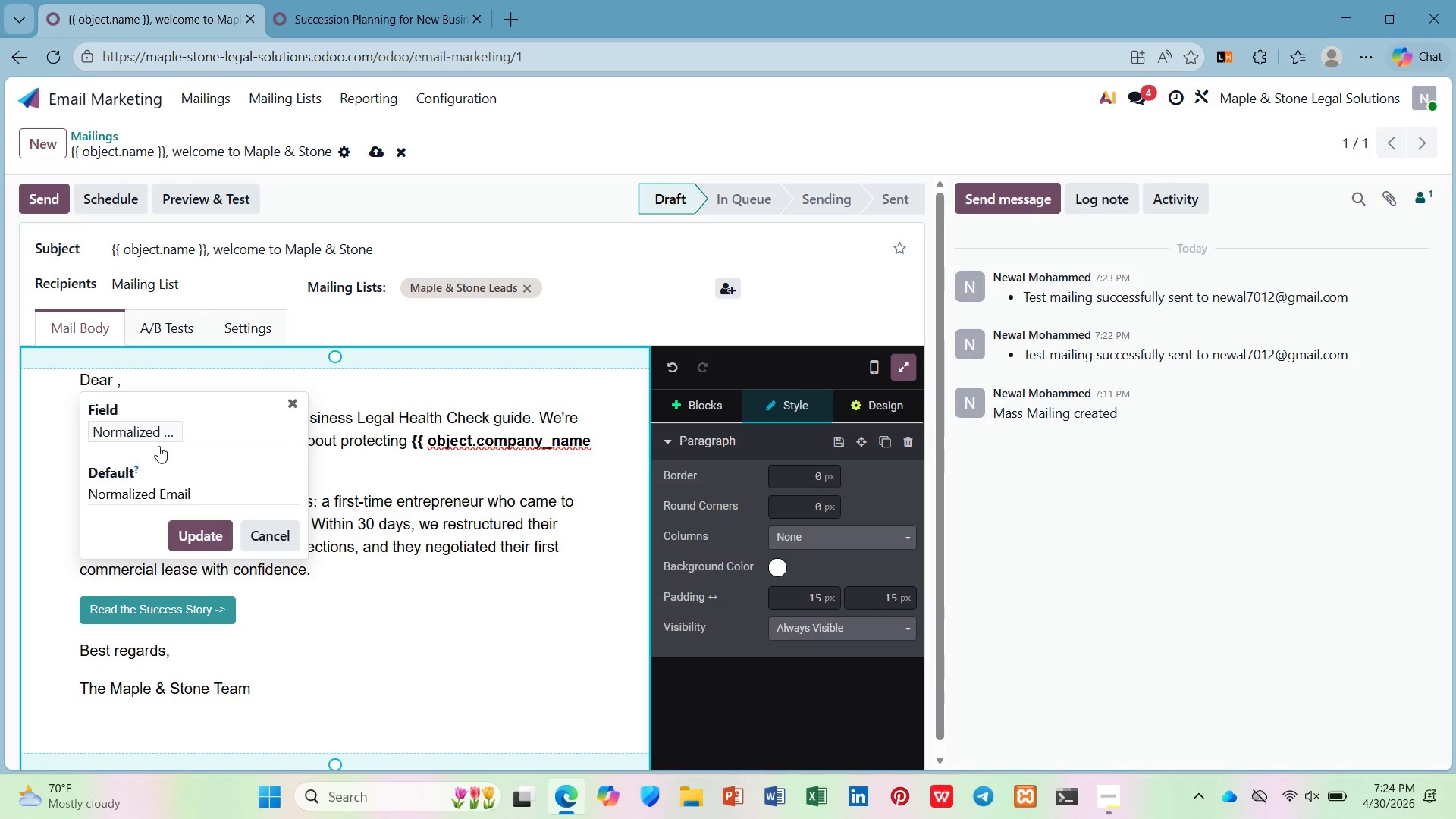 
left_click([163, 435])
 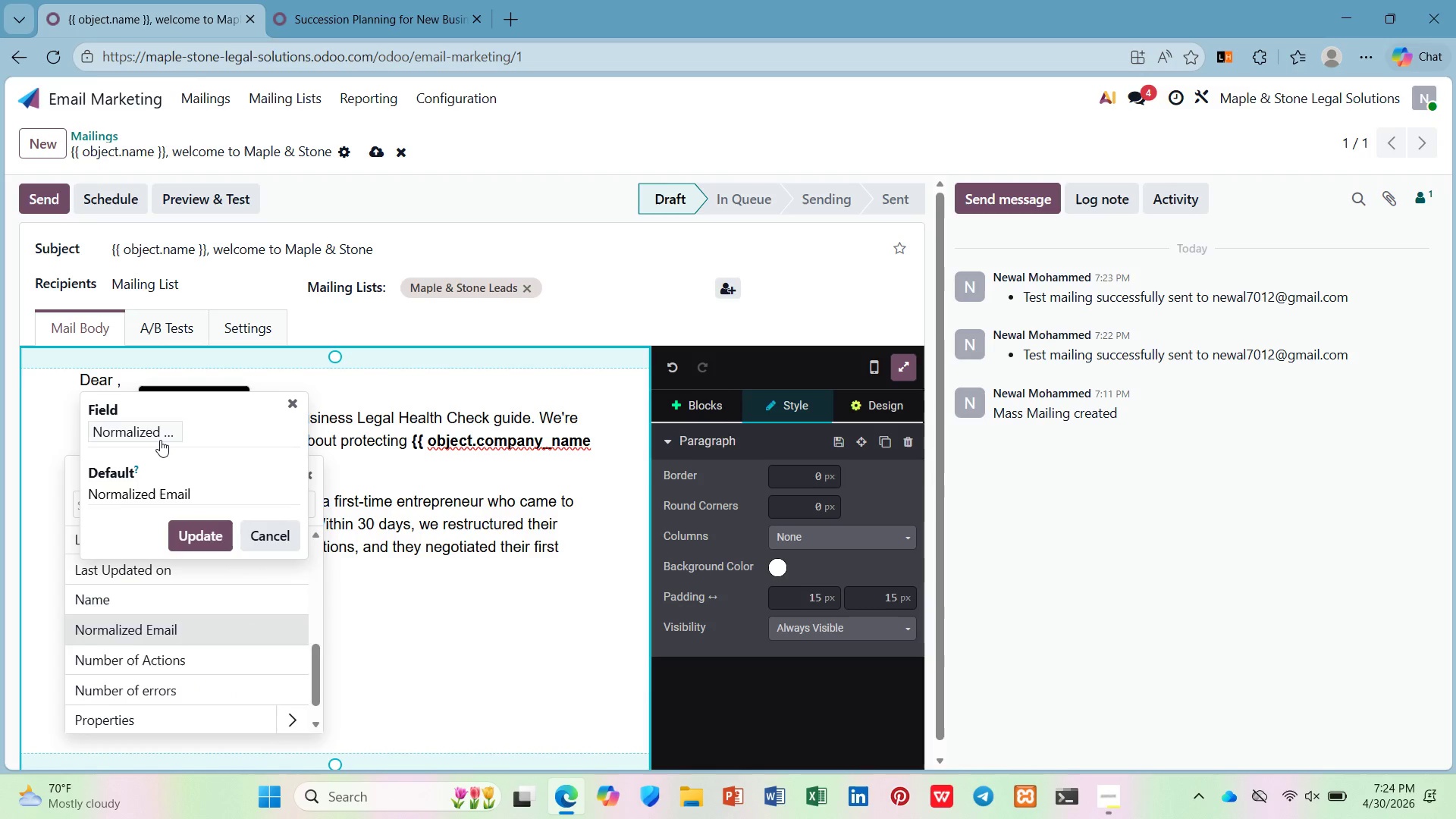 
key(Backspace)
 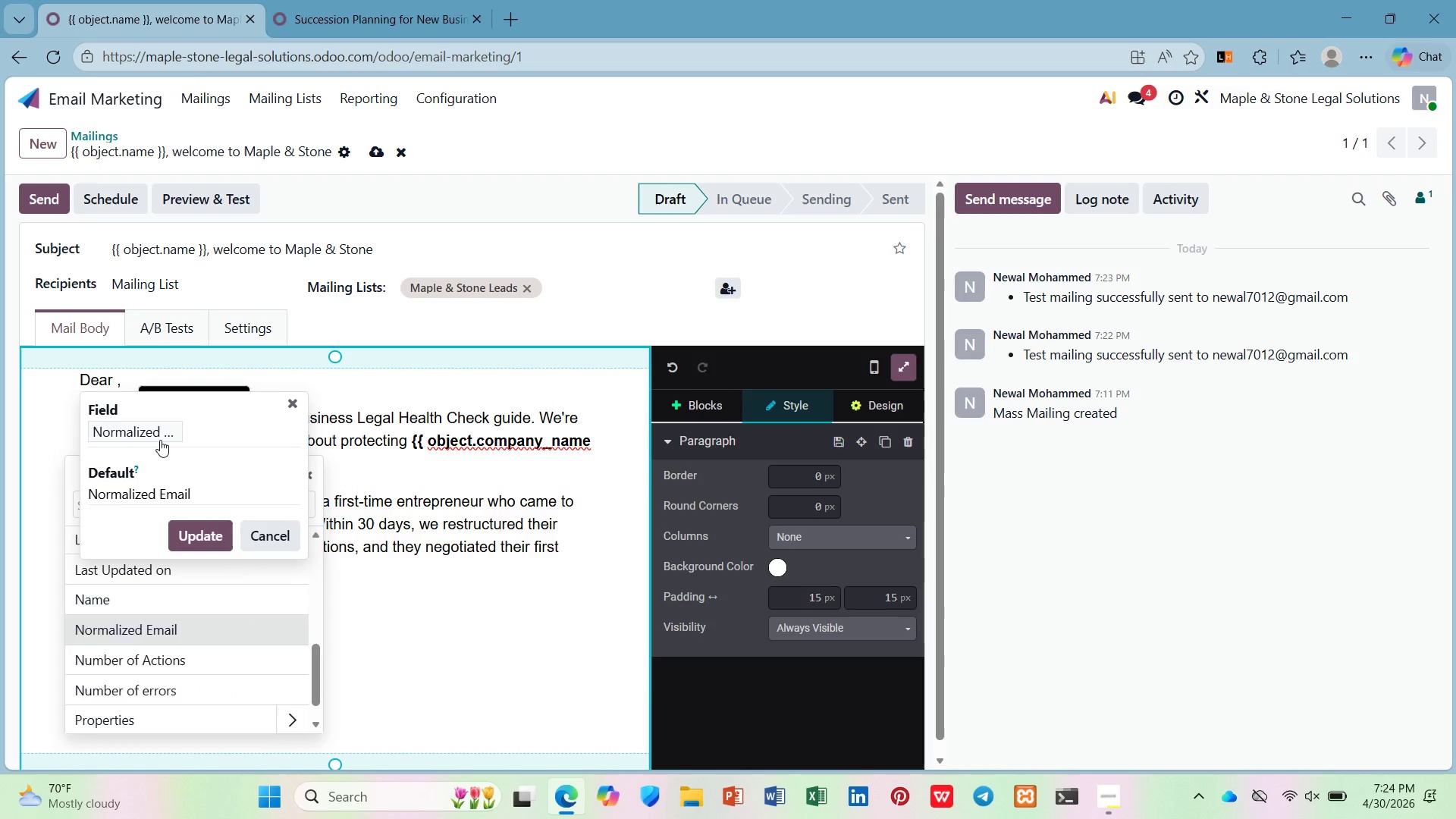 
key(Backspace)
 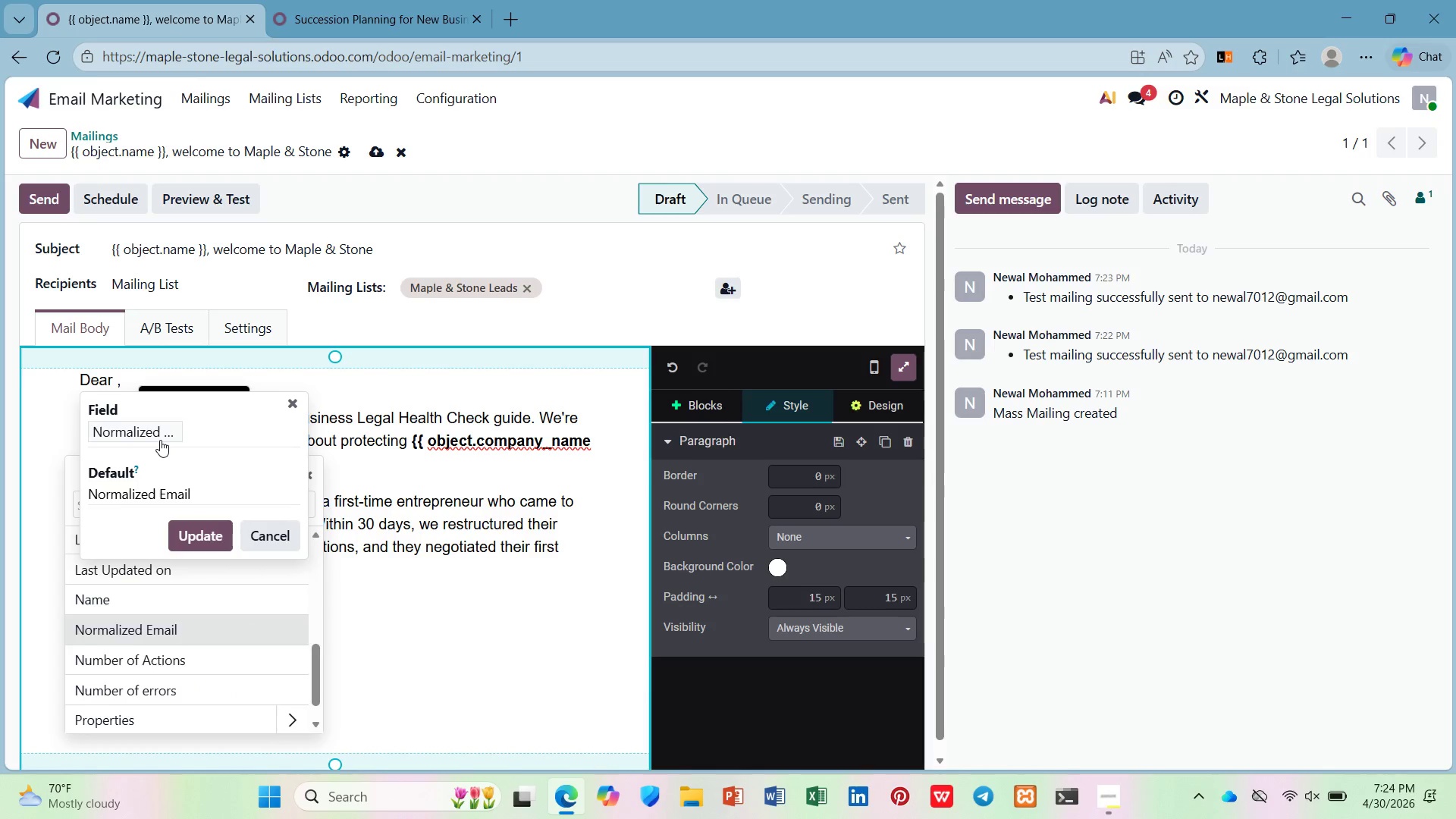 
key(ArrowDown)
 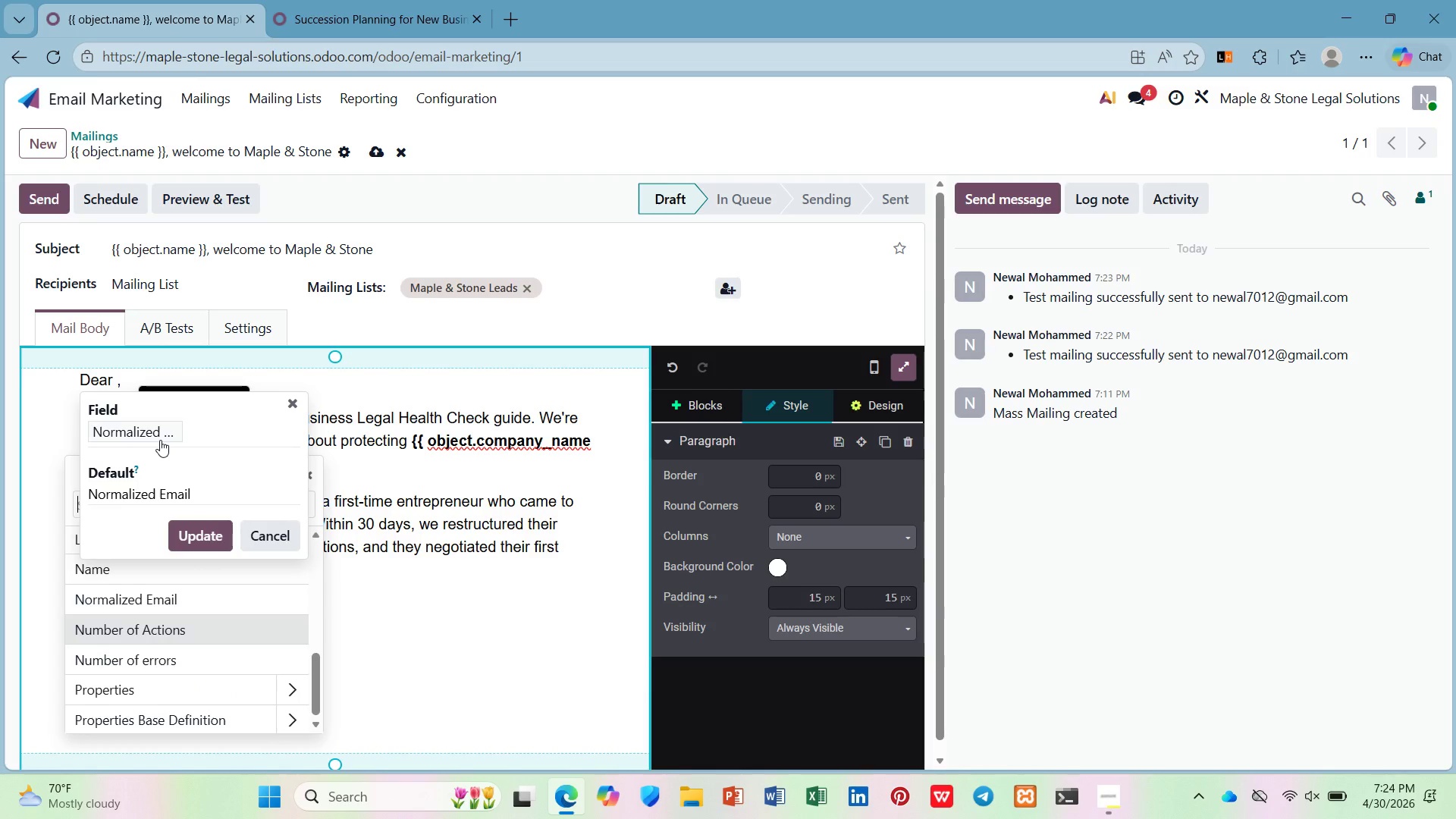 
hold_key(key=Backspace, duration=0.52)
 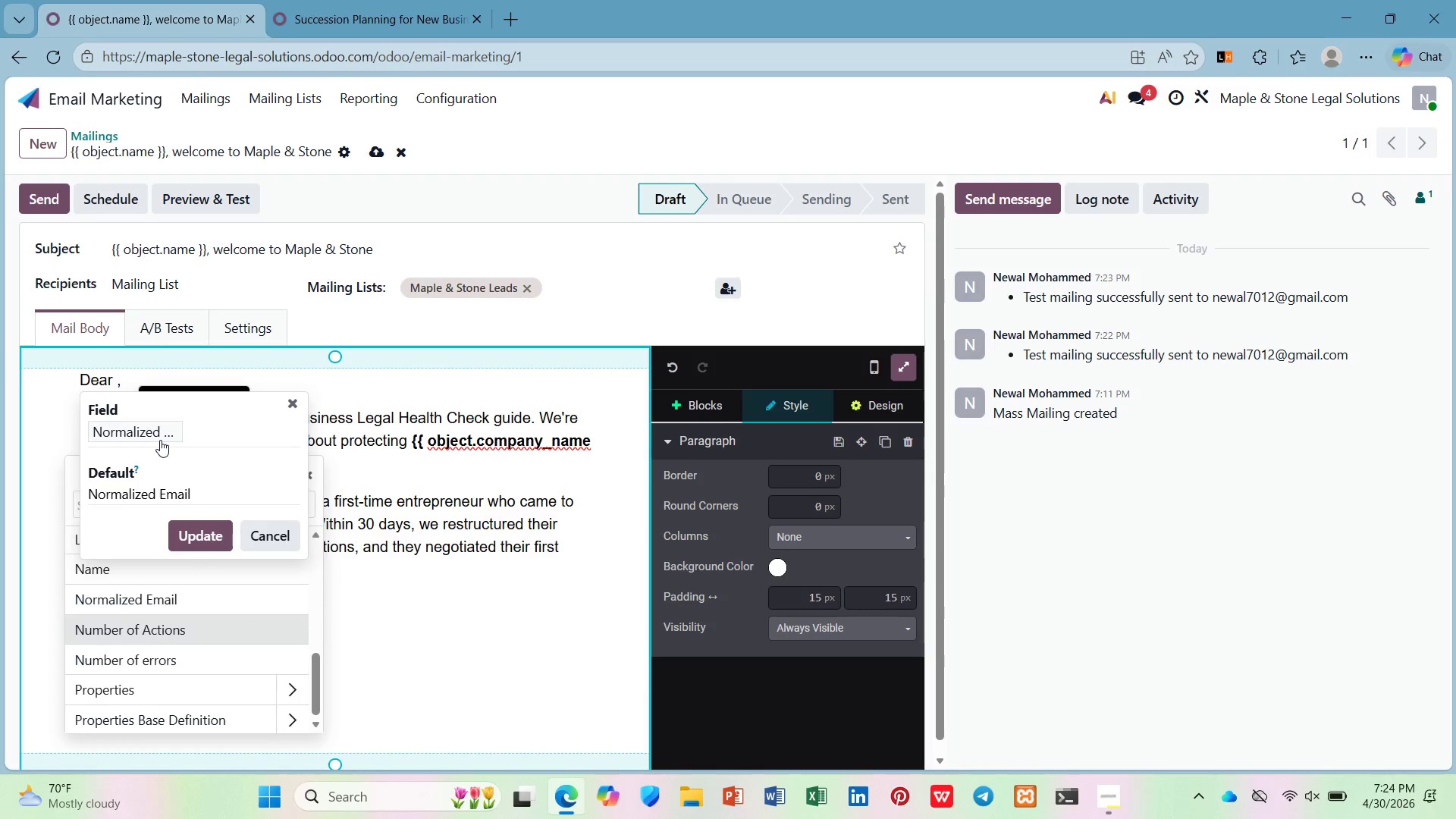 
type(Name)
 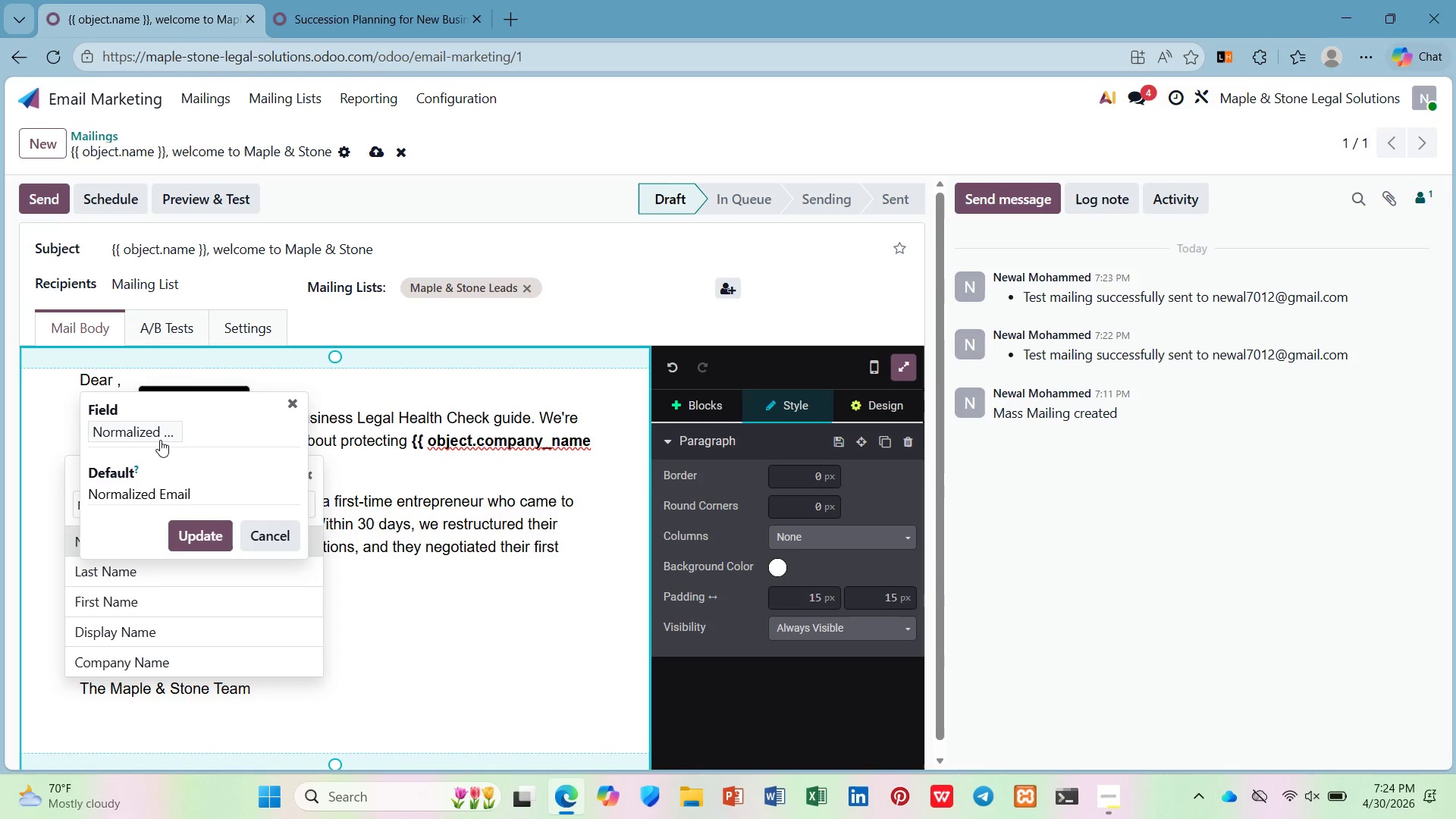 
key(Enter)
 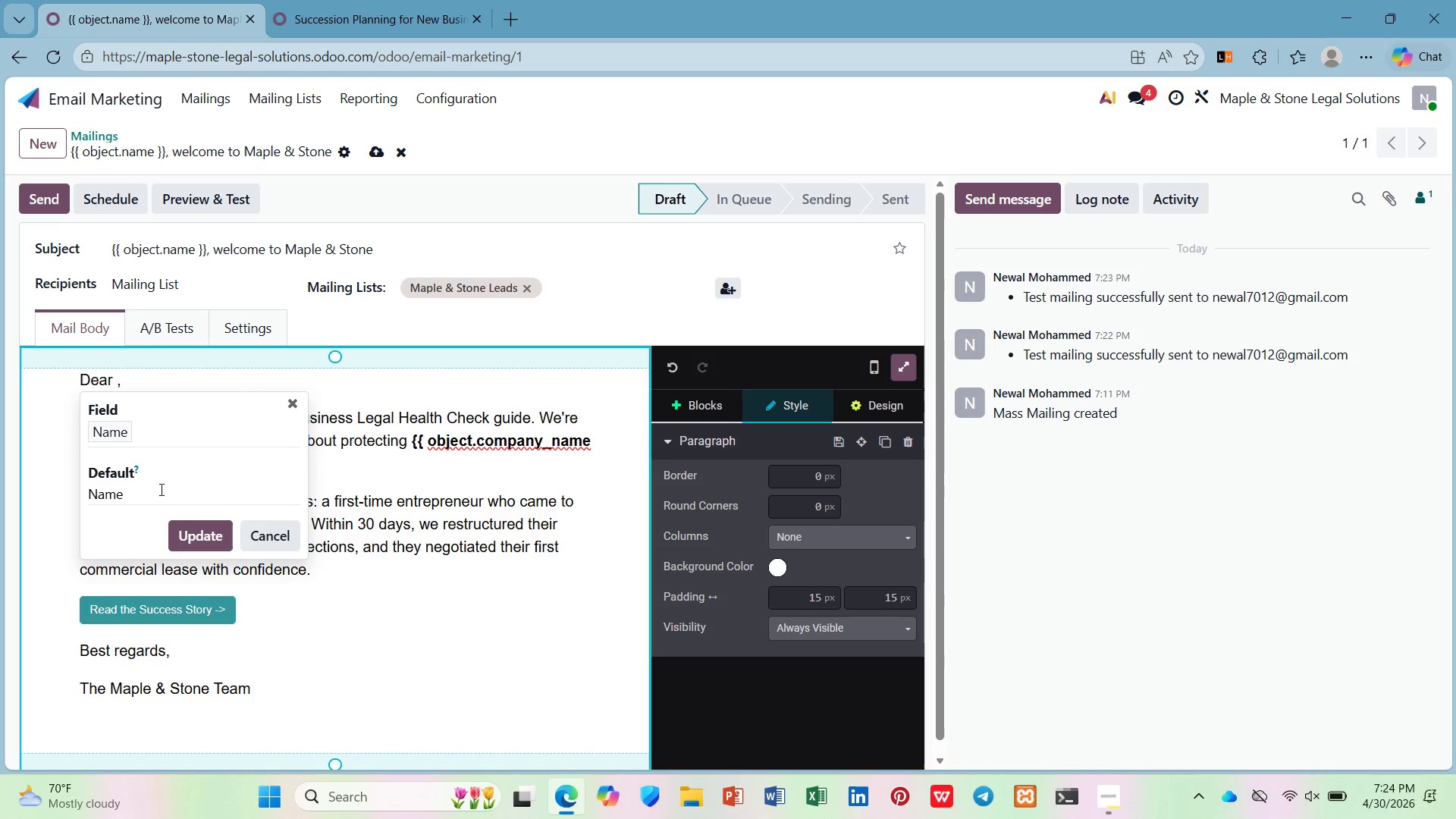 
left_click([186, 538])
 